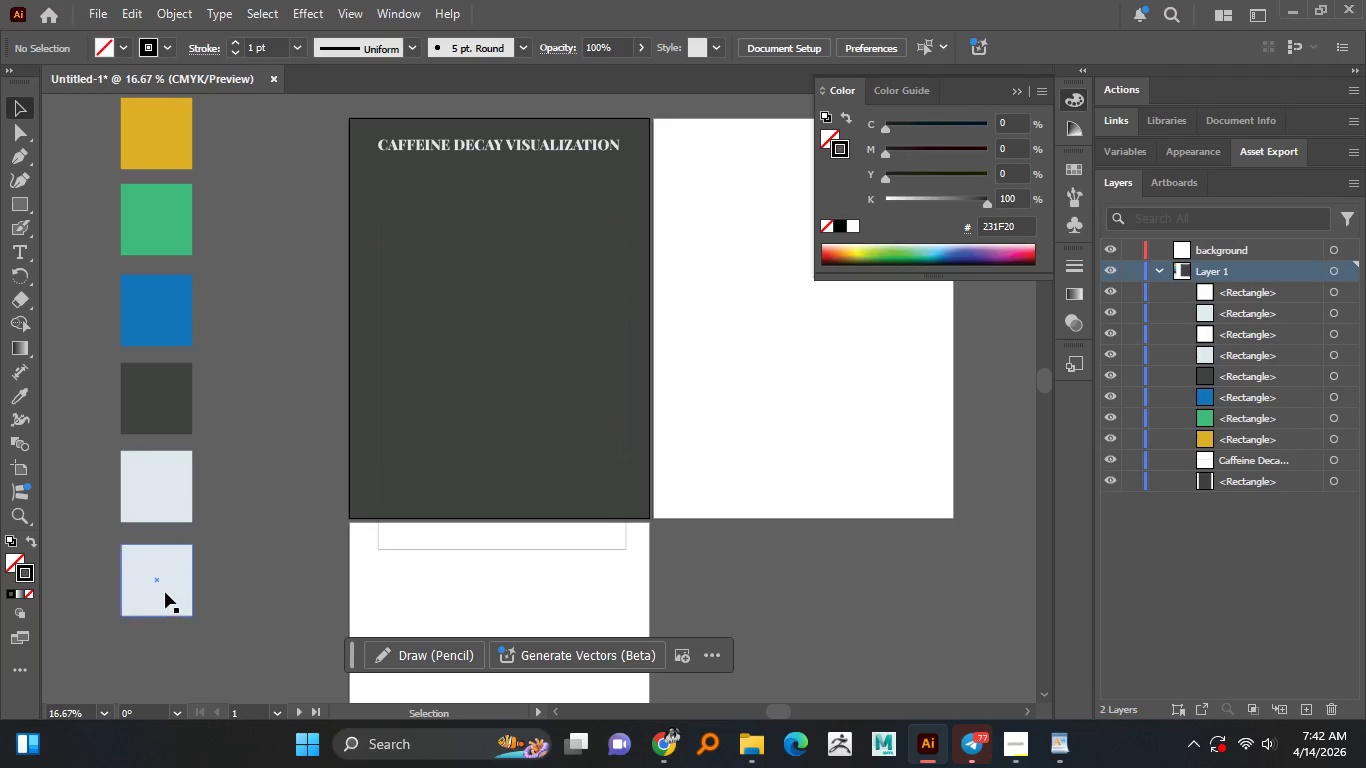 
left_click([165, 592])
 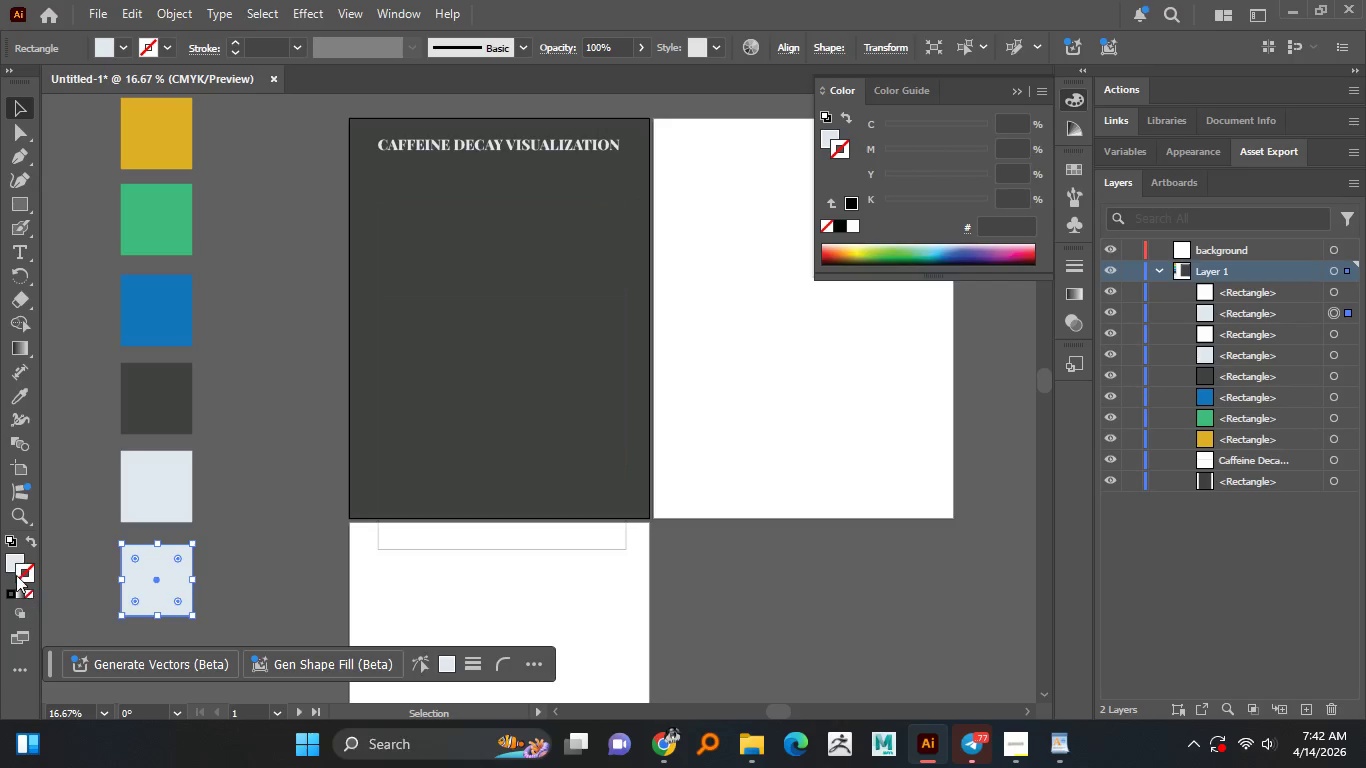 
left_click([17, 553])
 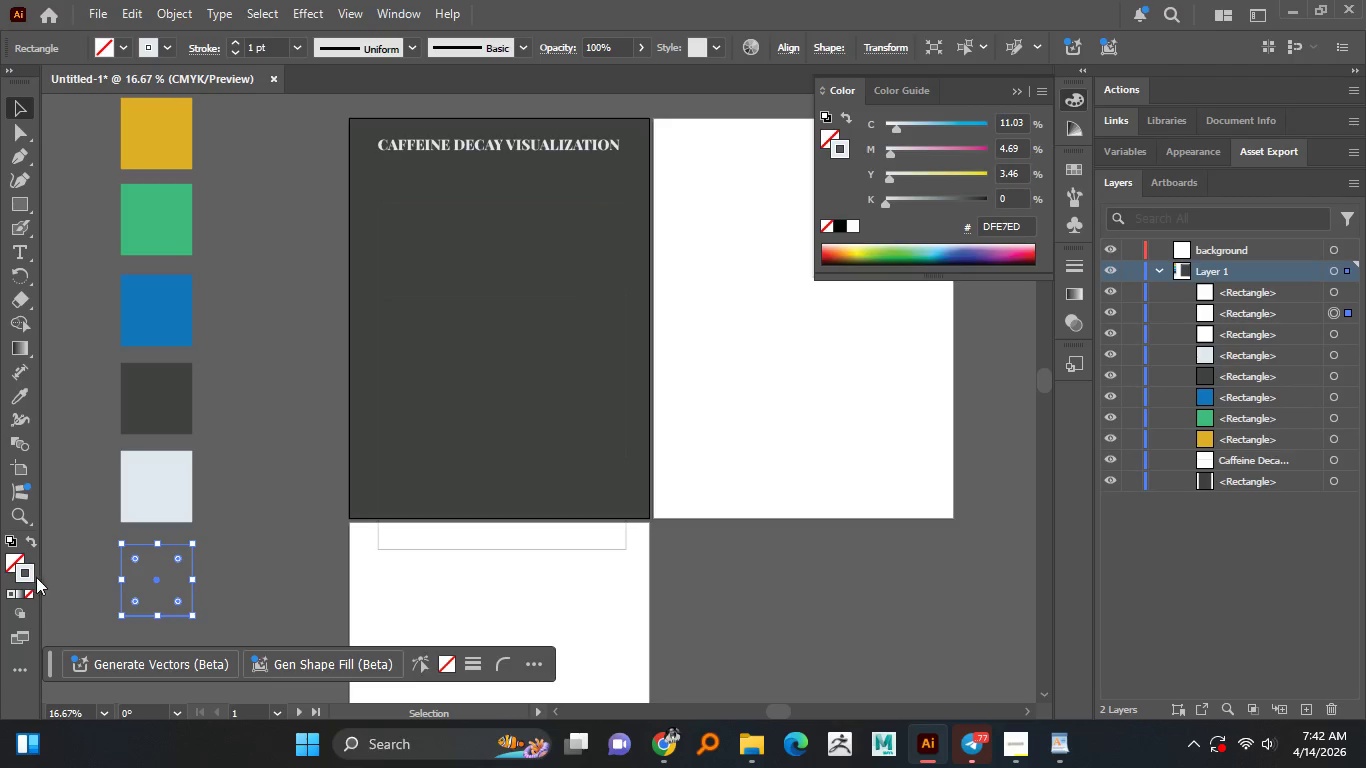 
left_click([264, 411])
 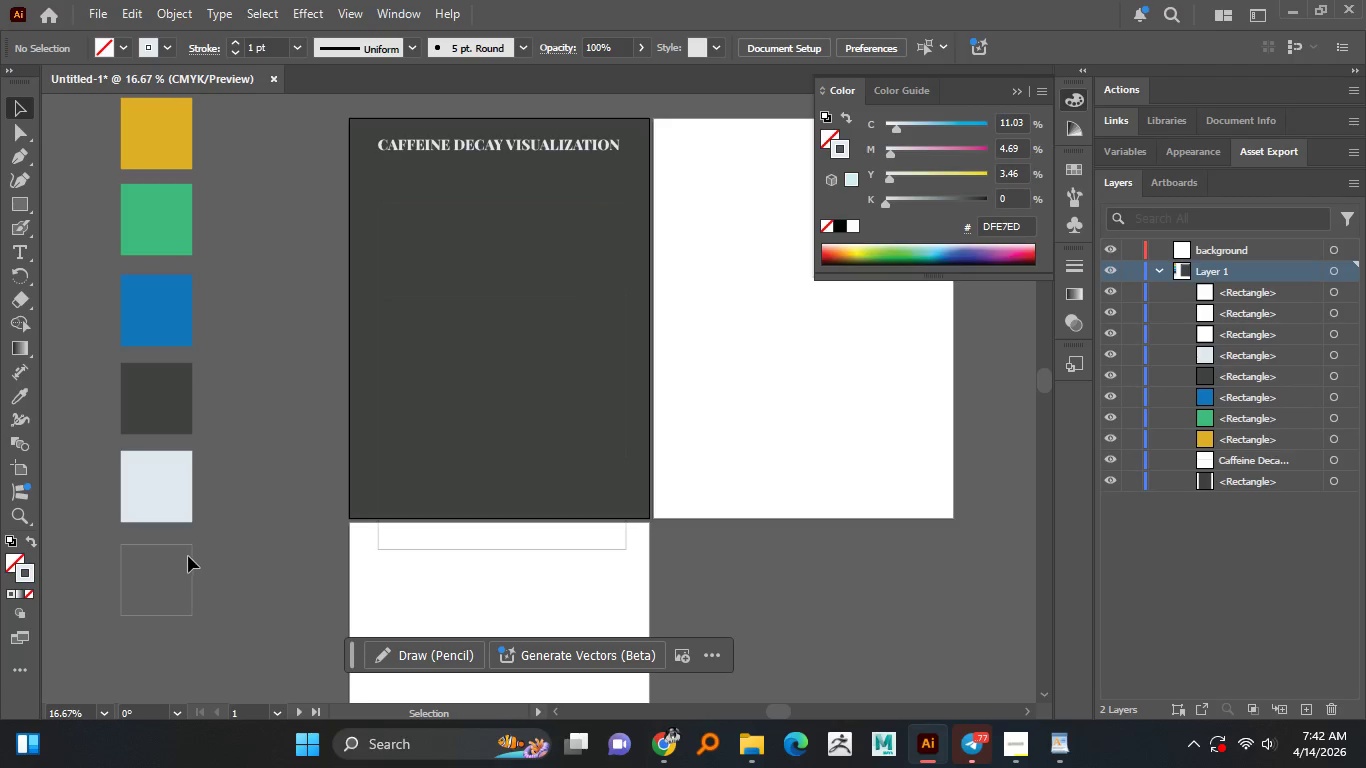 
left_click([190, 552])
 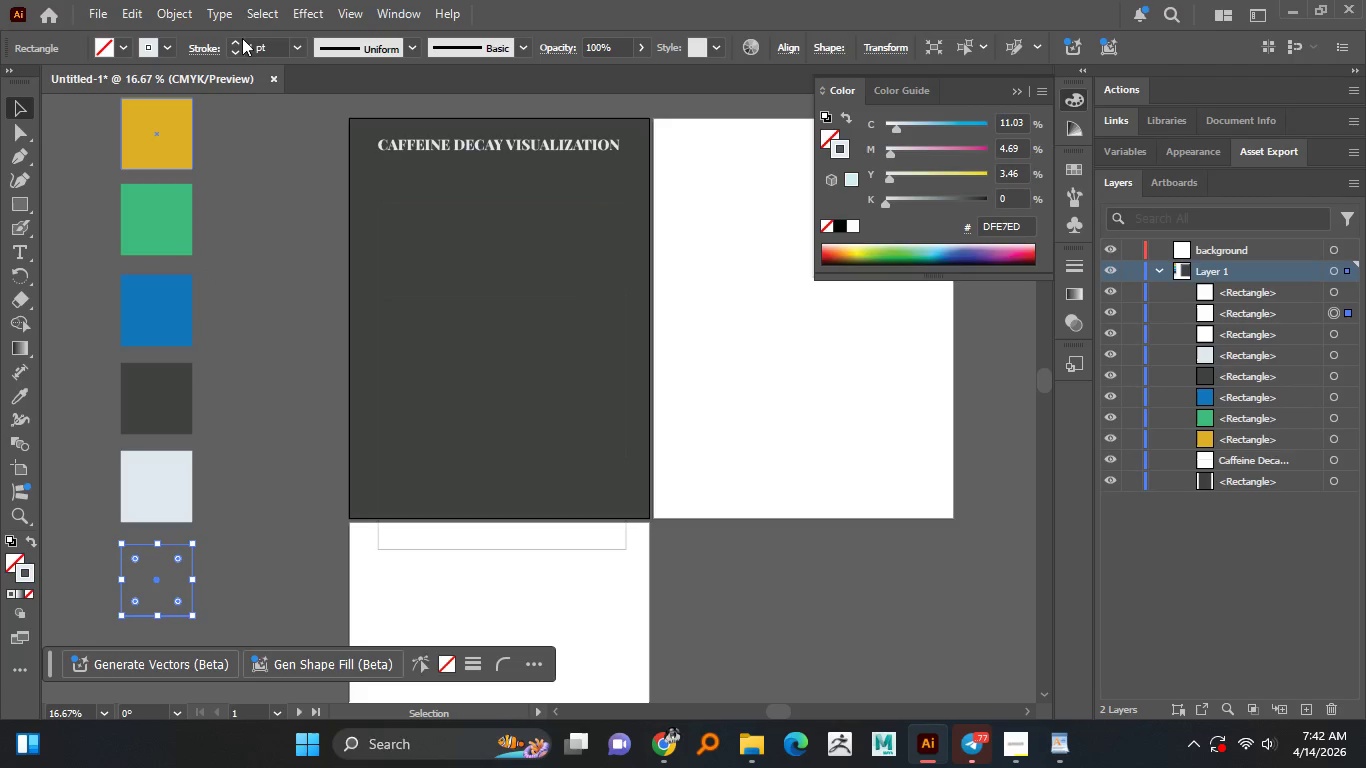 
left_click([239, 38])
 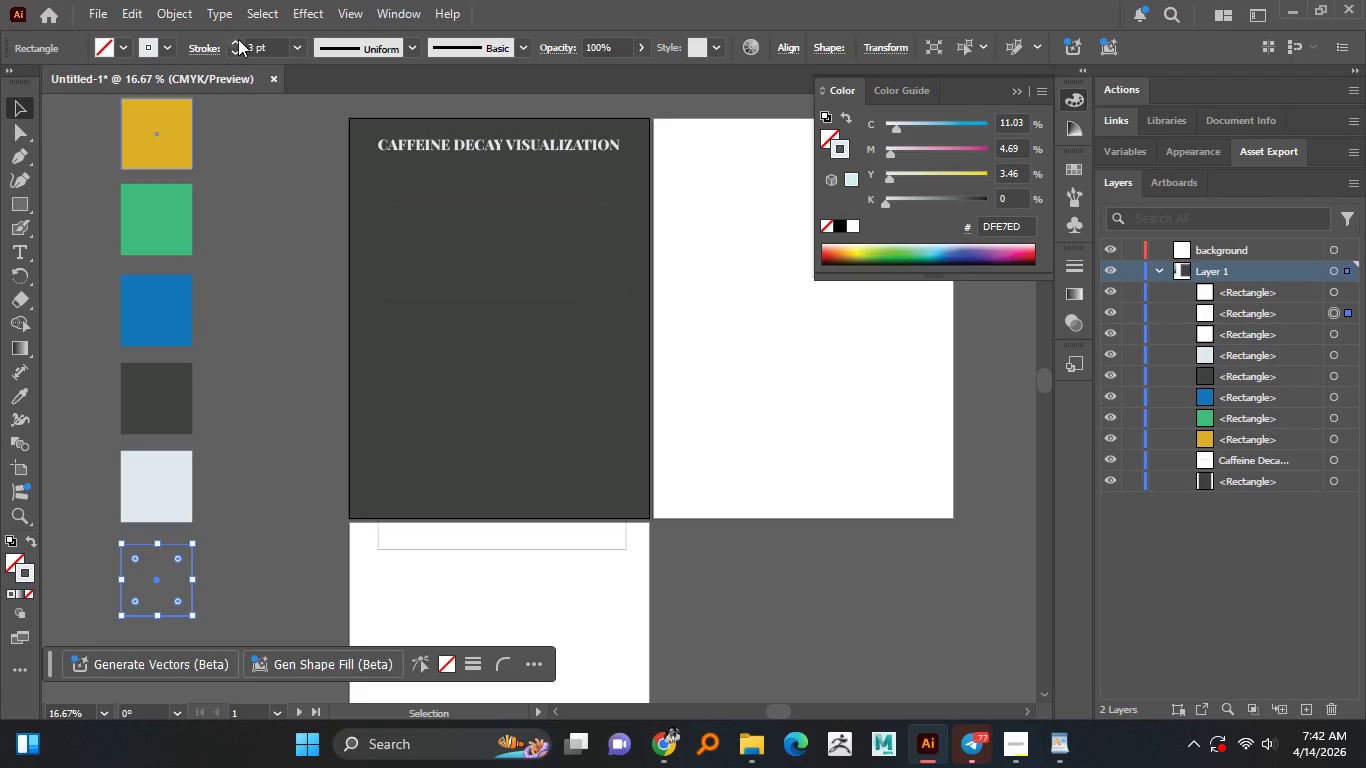 
double_click([238, 39])
 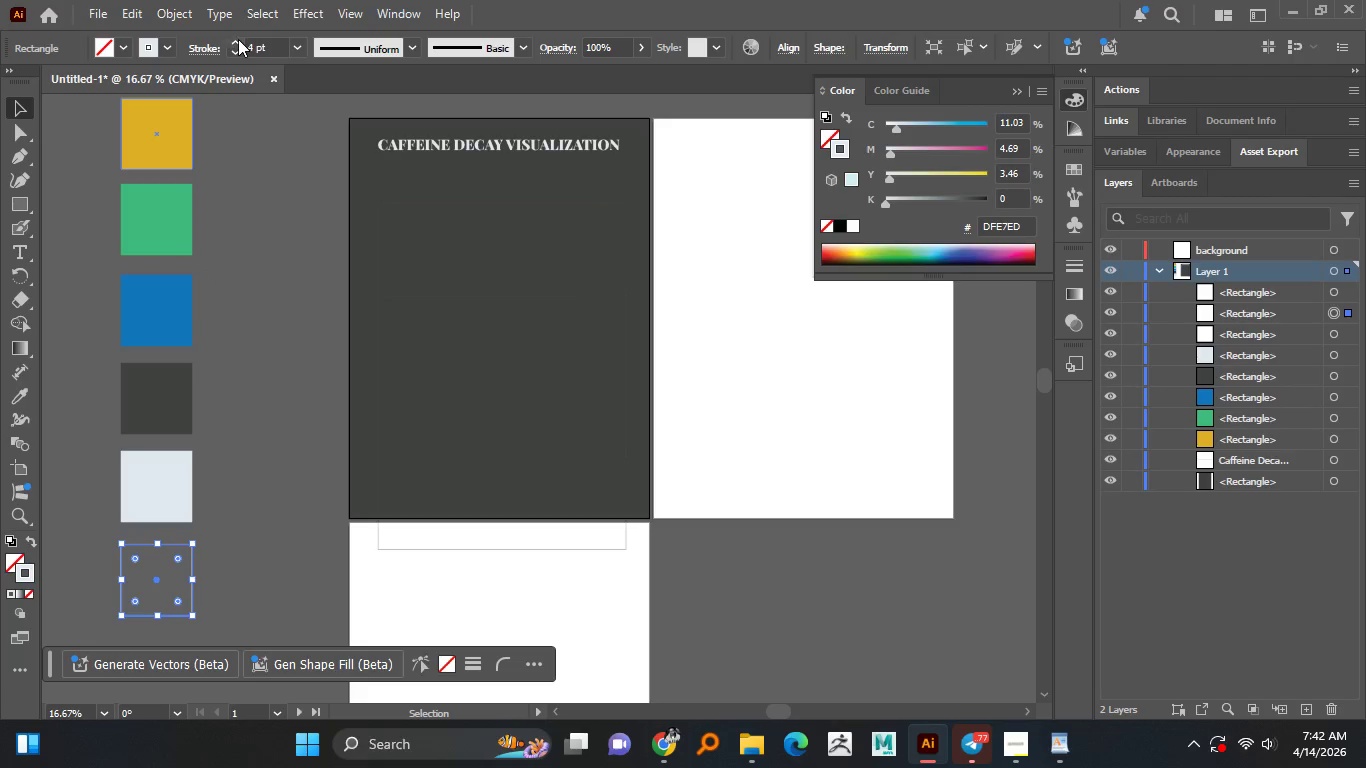 
triple_click([238, 39])
 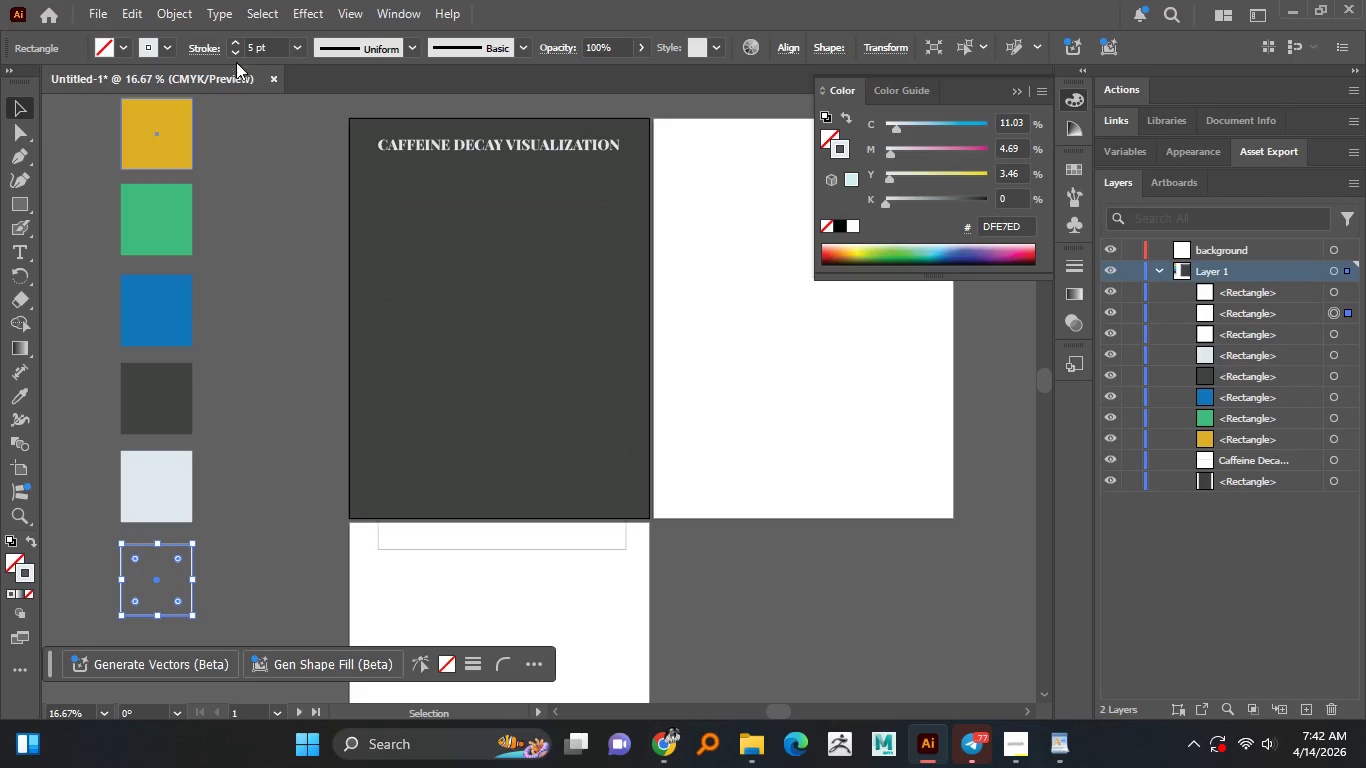 
left_click([248, 272])
 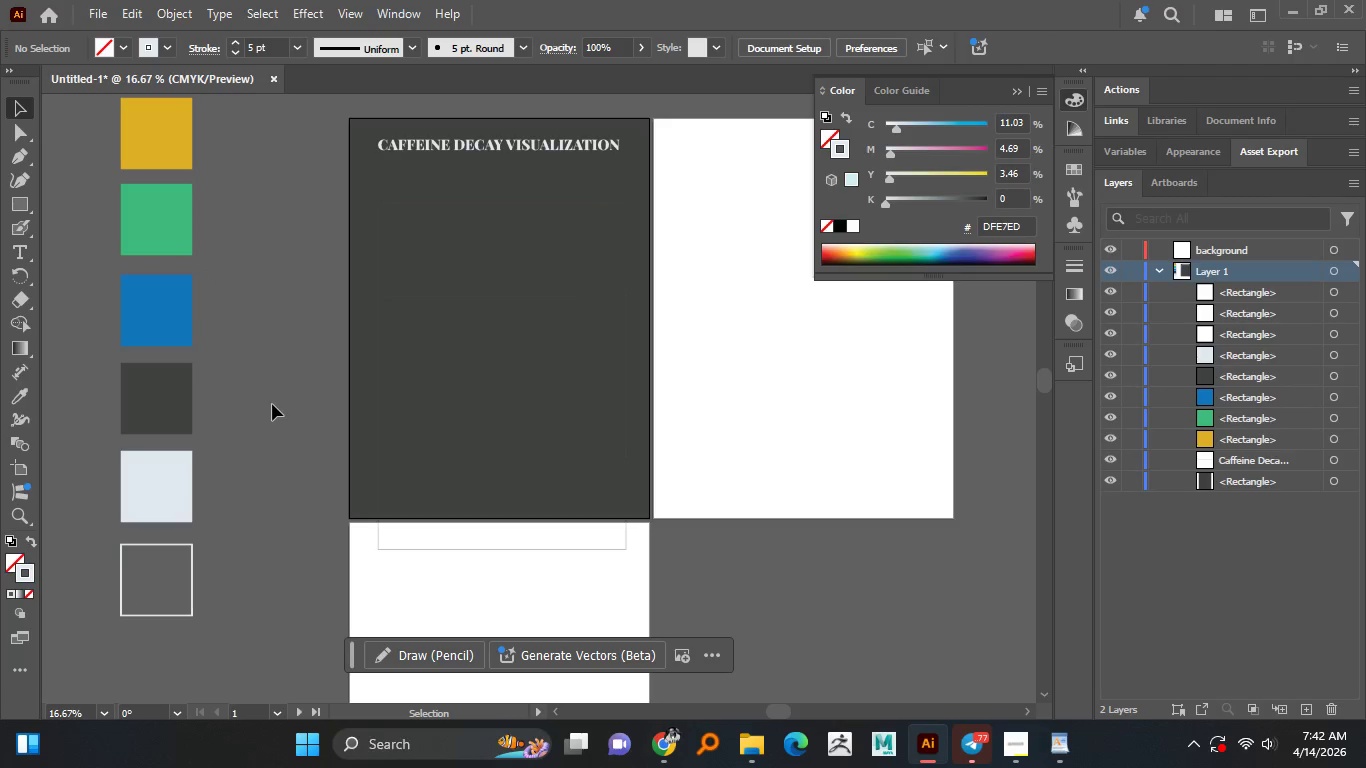 
hold_key(key=AltLeft, duration=0.61)
 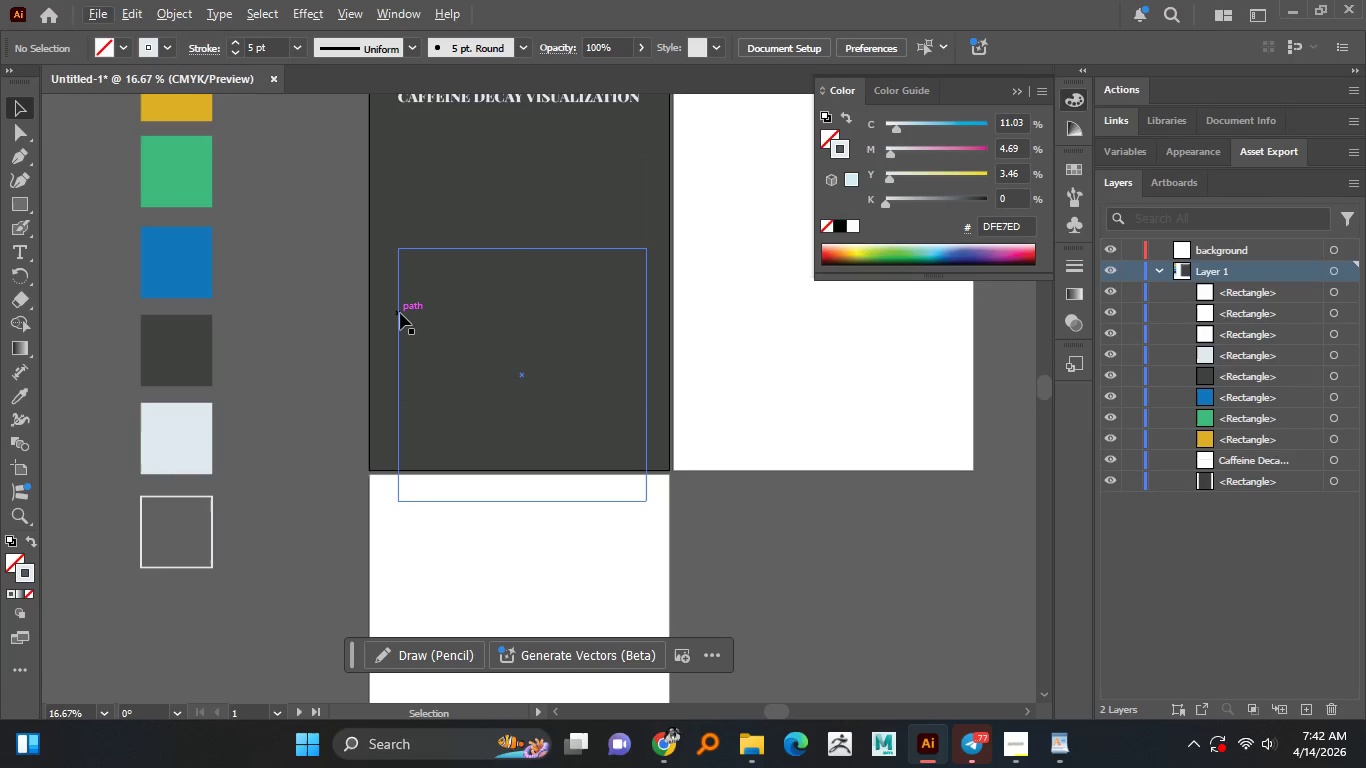 
left_click([400, 313])
 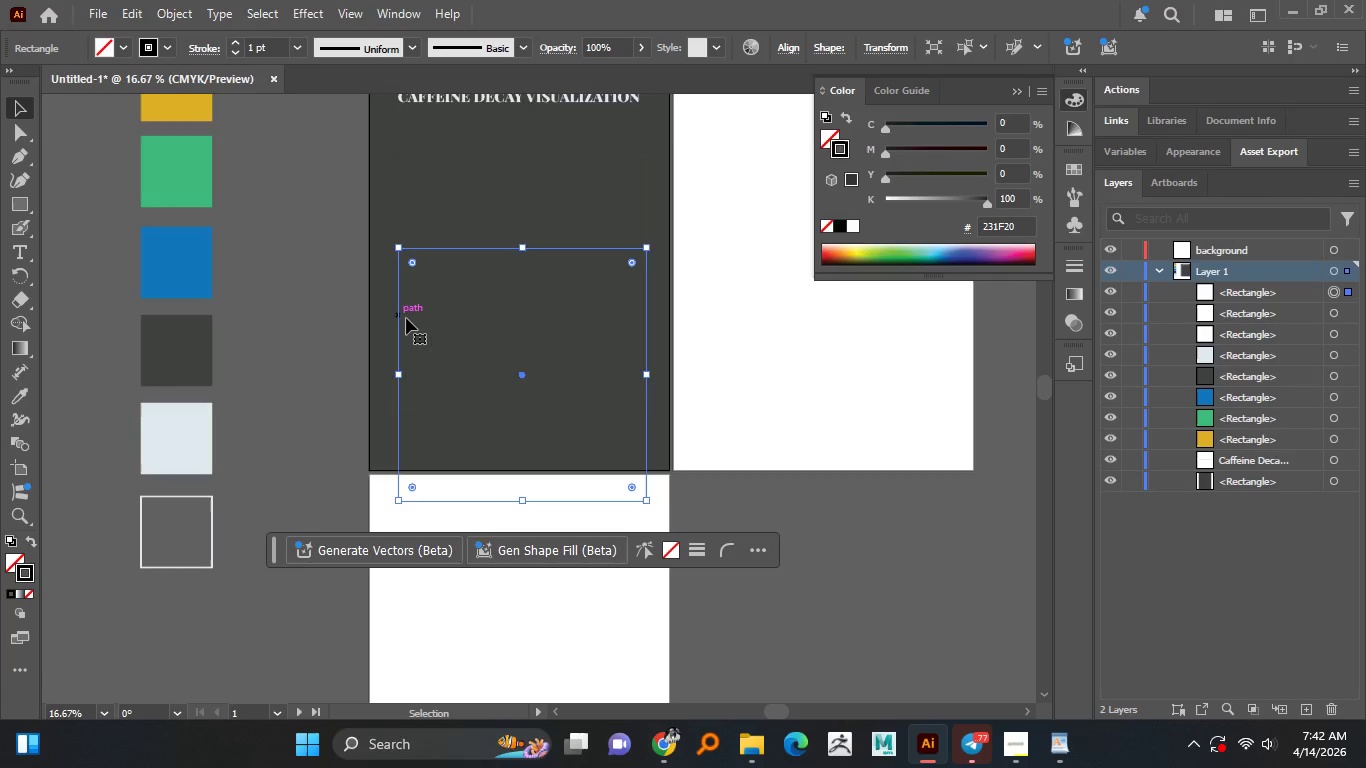 
scroll: coordinate [409, 321], scroll_direction: up, amount: 3.0
 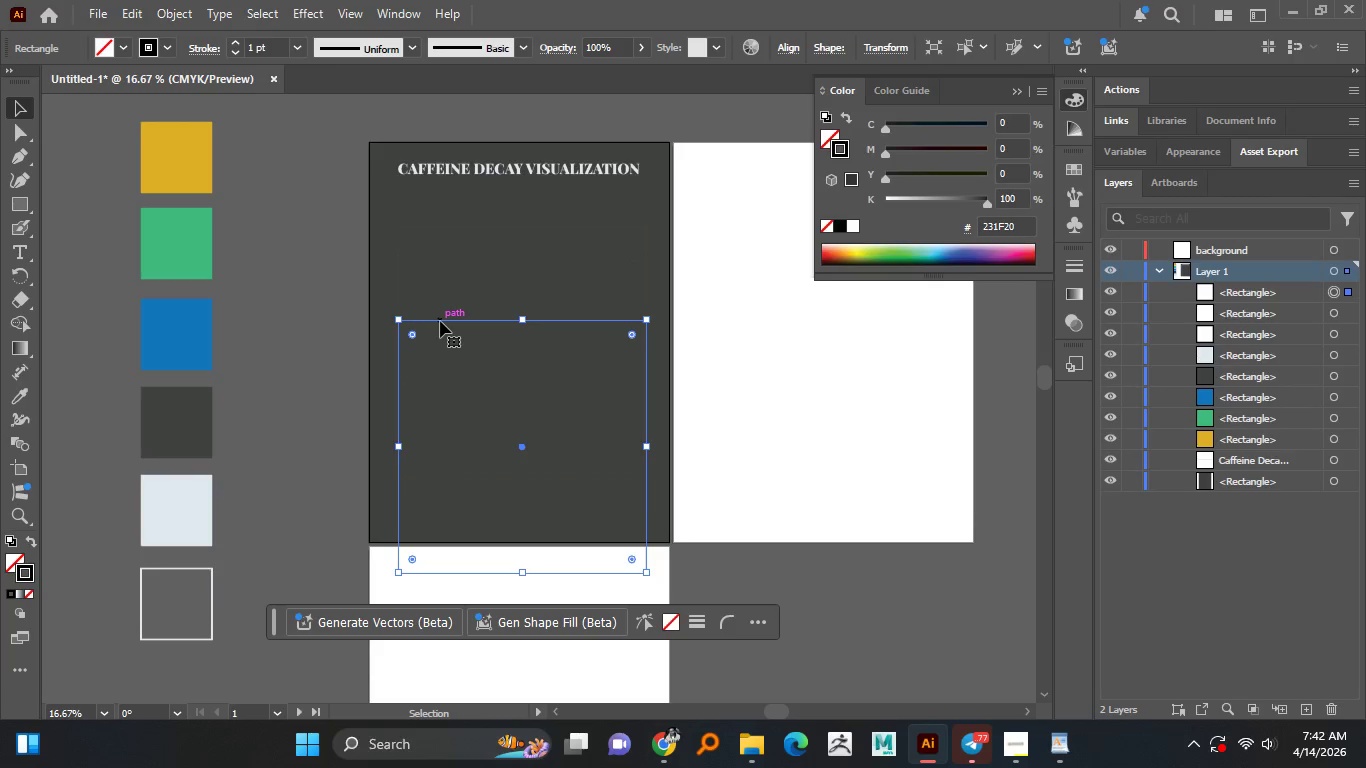 
left_click_drag(start_coordinate=[440, 321], to_coordinate=[441, 254])
 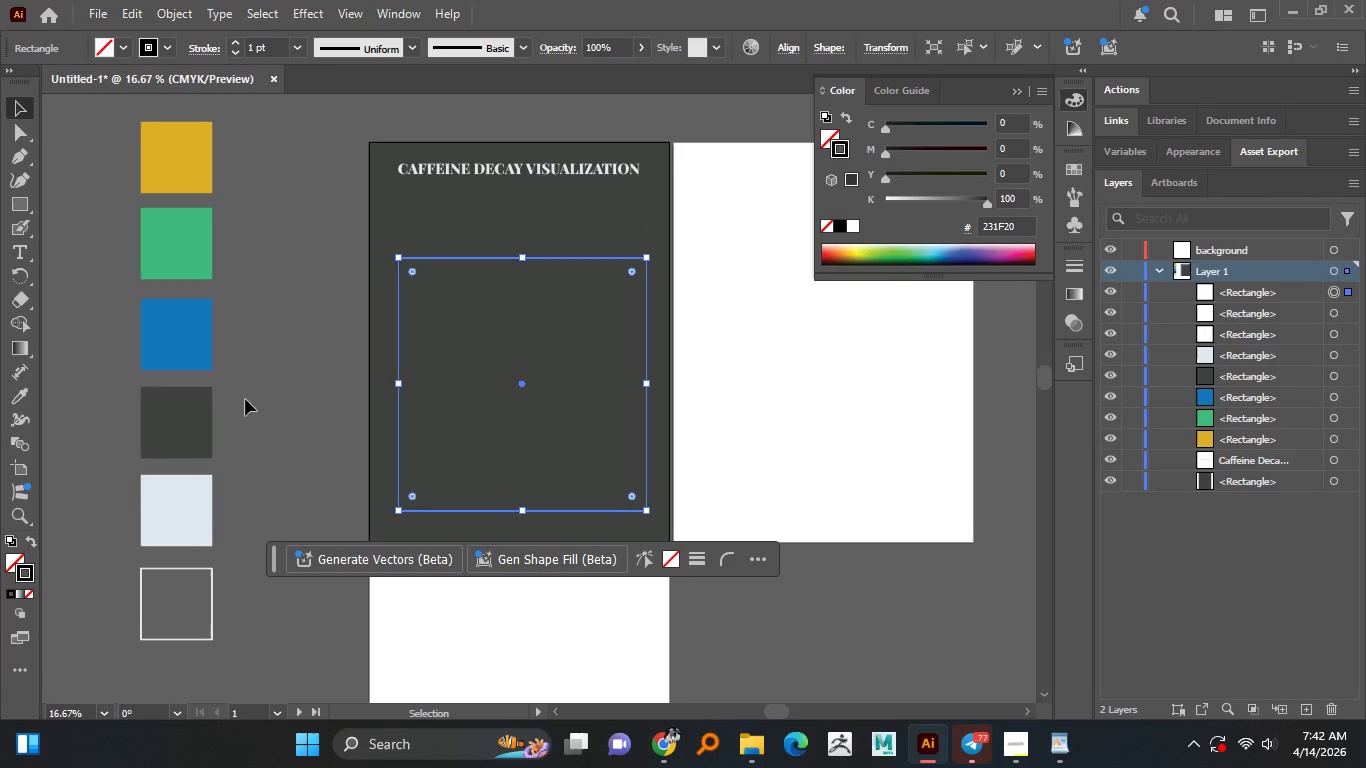 
hold_key(key=ShiftLeft, duration=1.09)
 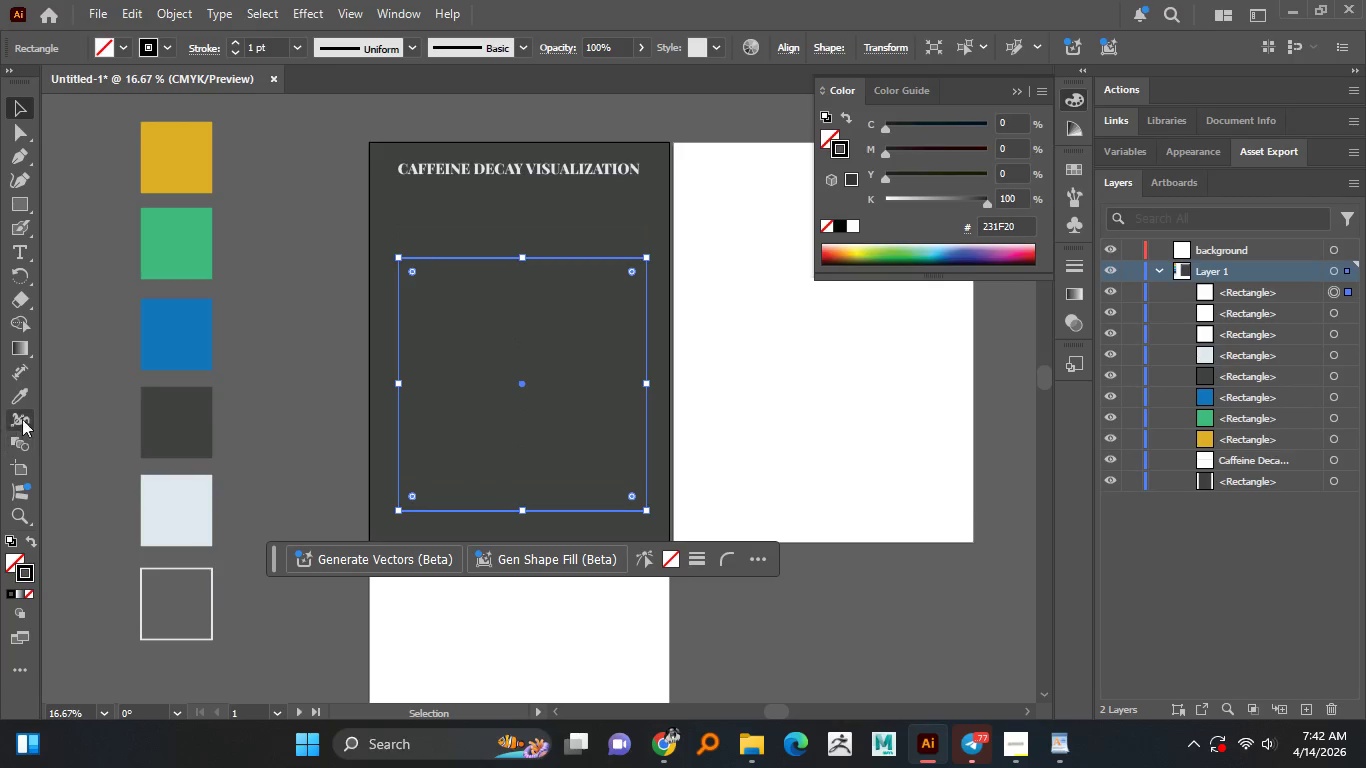 
left_click([21, 397])
 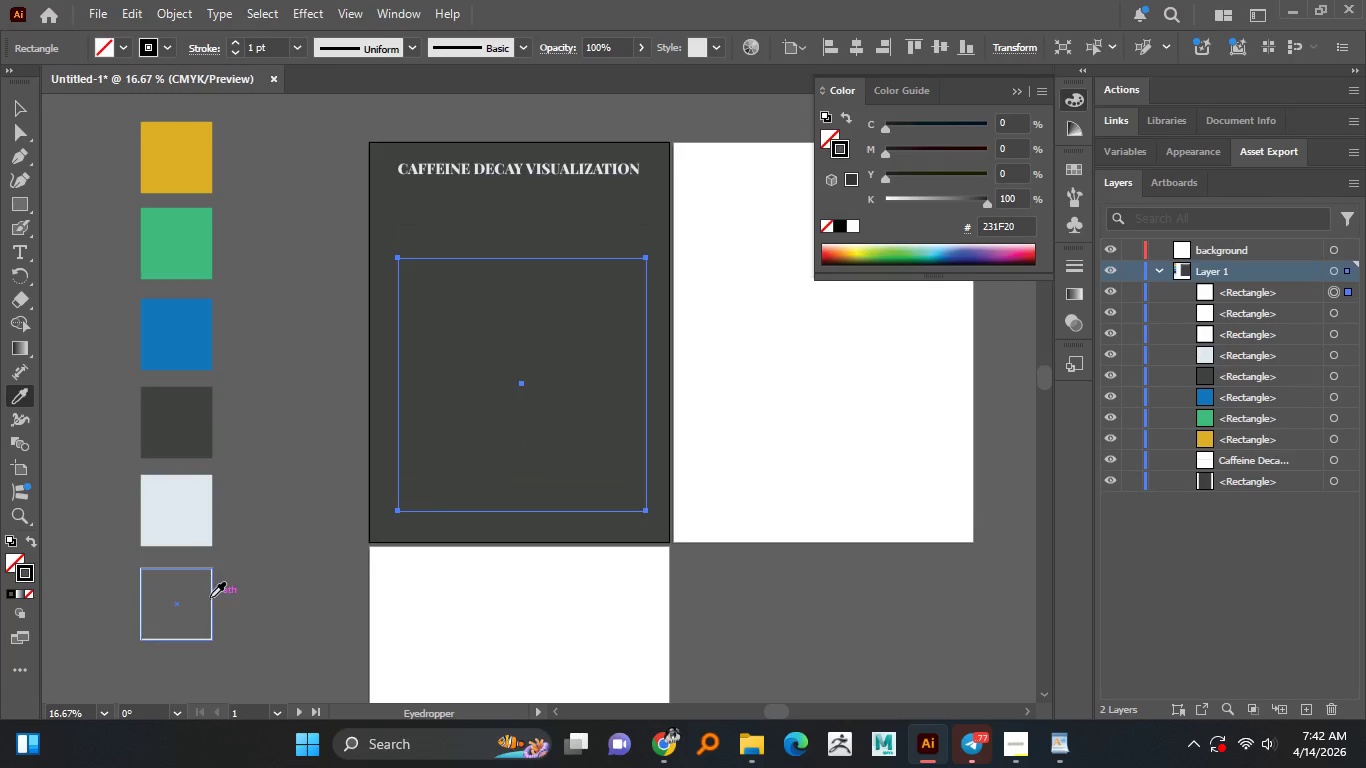 
left_click([210, 596])
 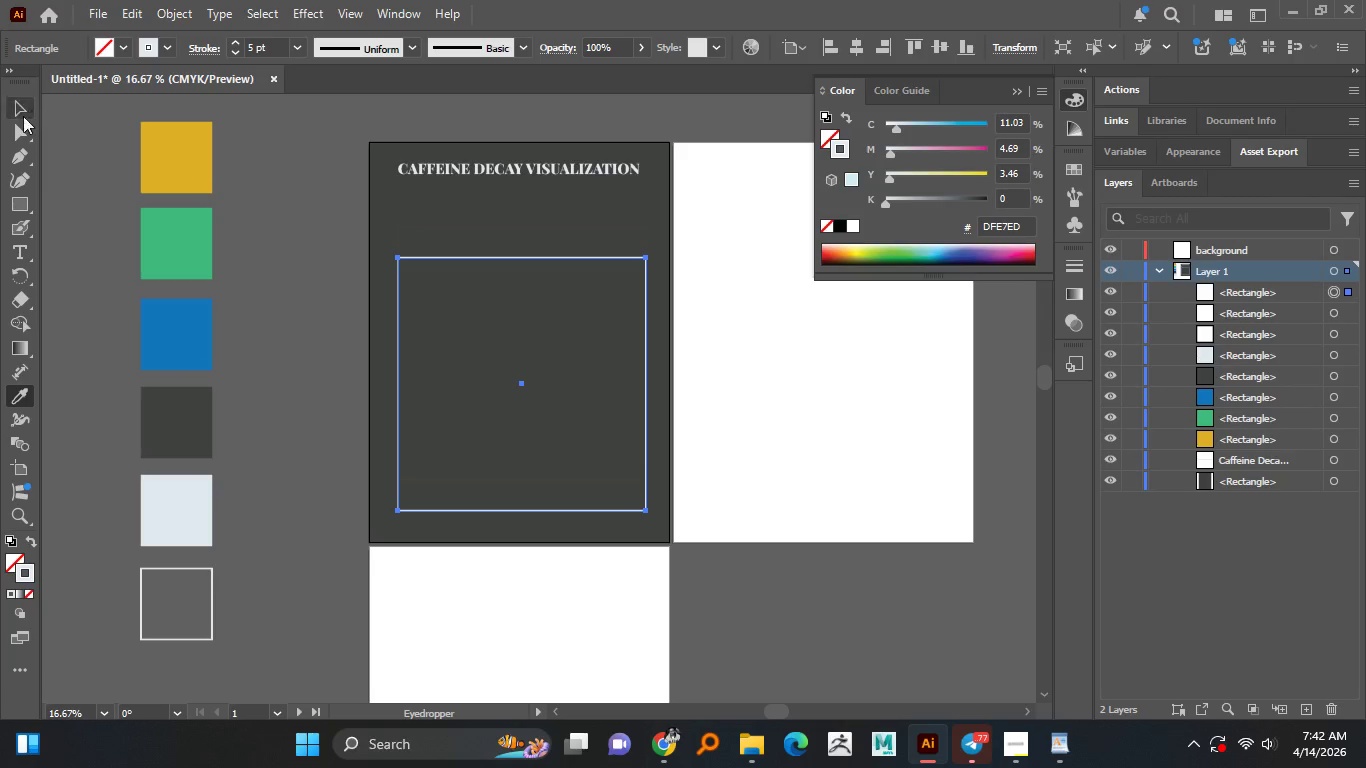 
left_click([270, 358])
 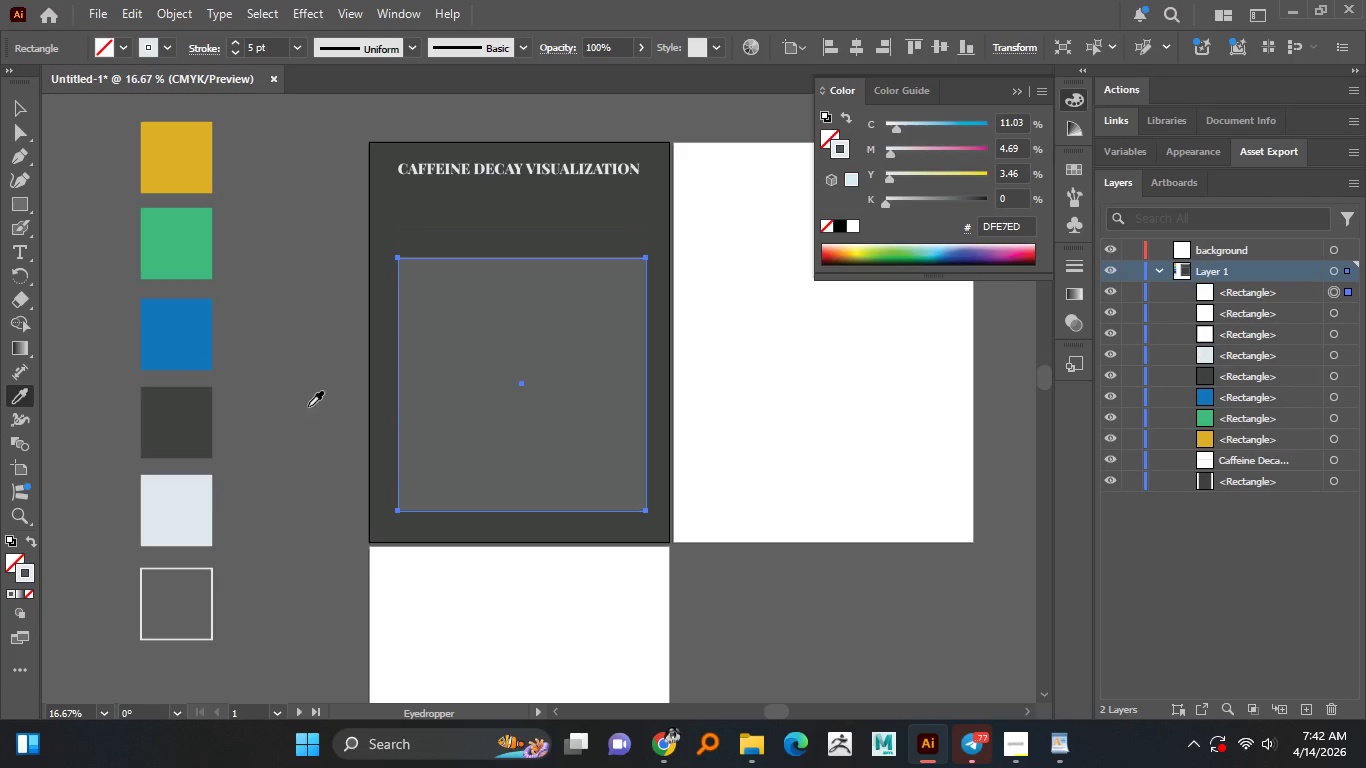 
hold_key(key=AltLeft, duration=0.61)
 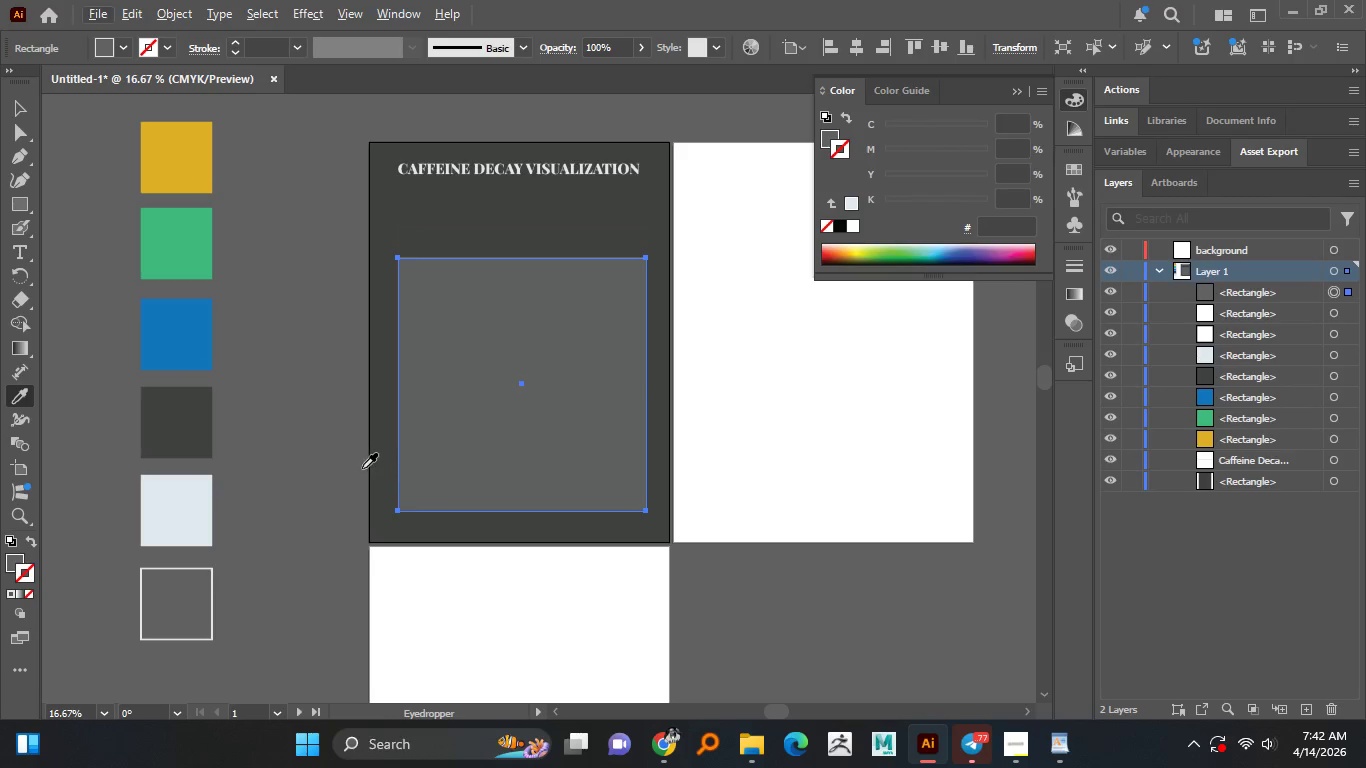 
key(Control+Z)
 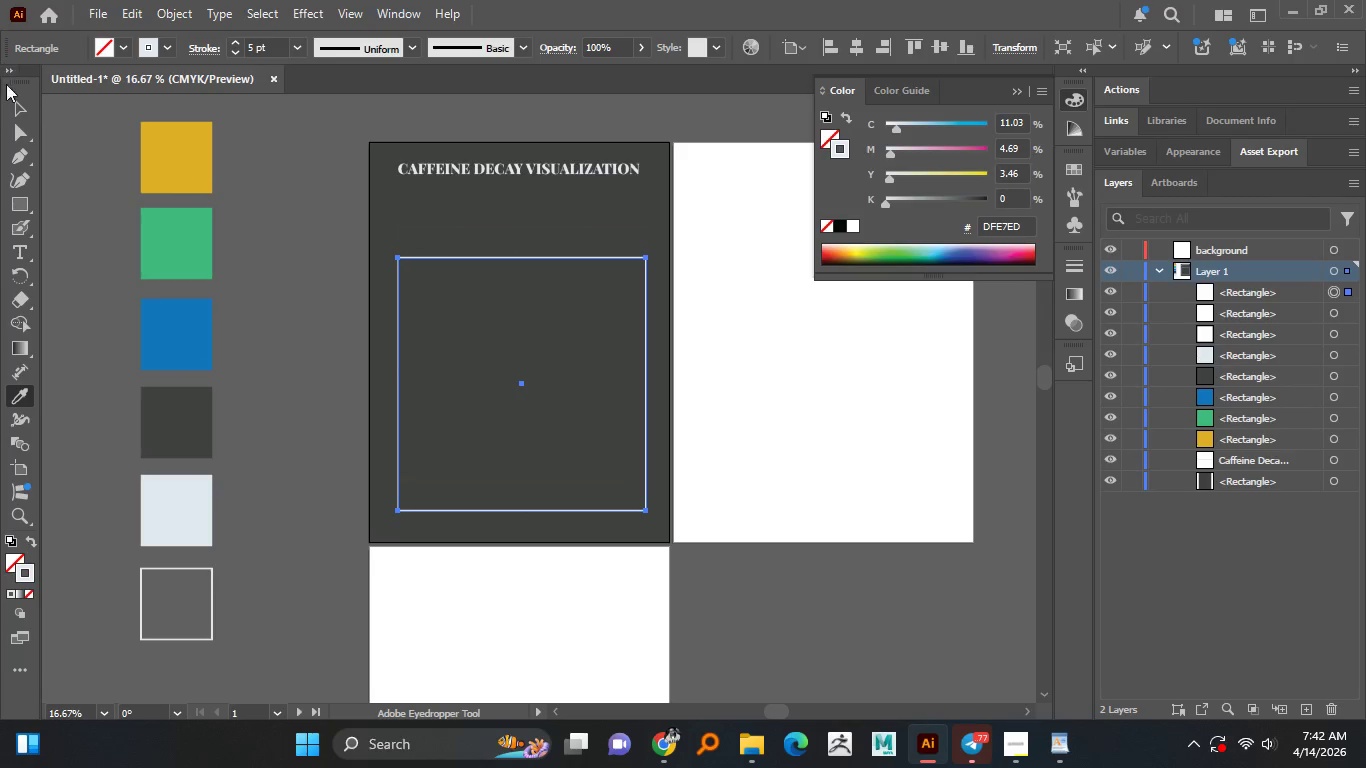 
left_click([19, 102])
 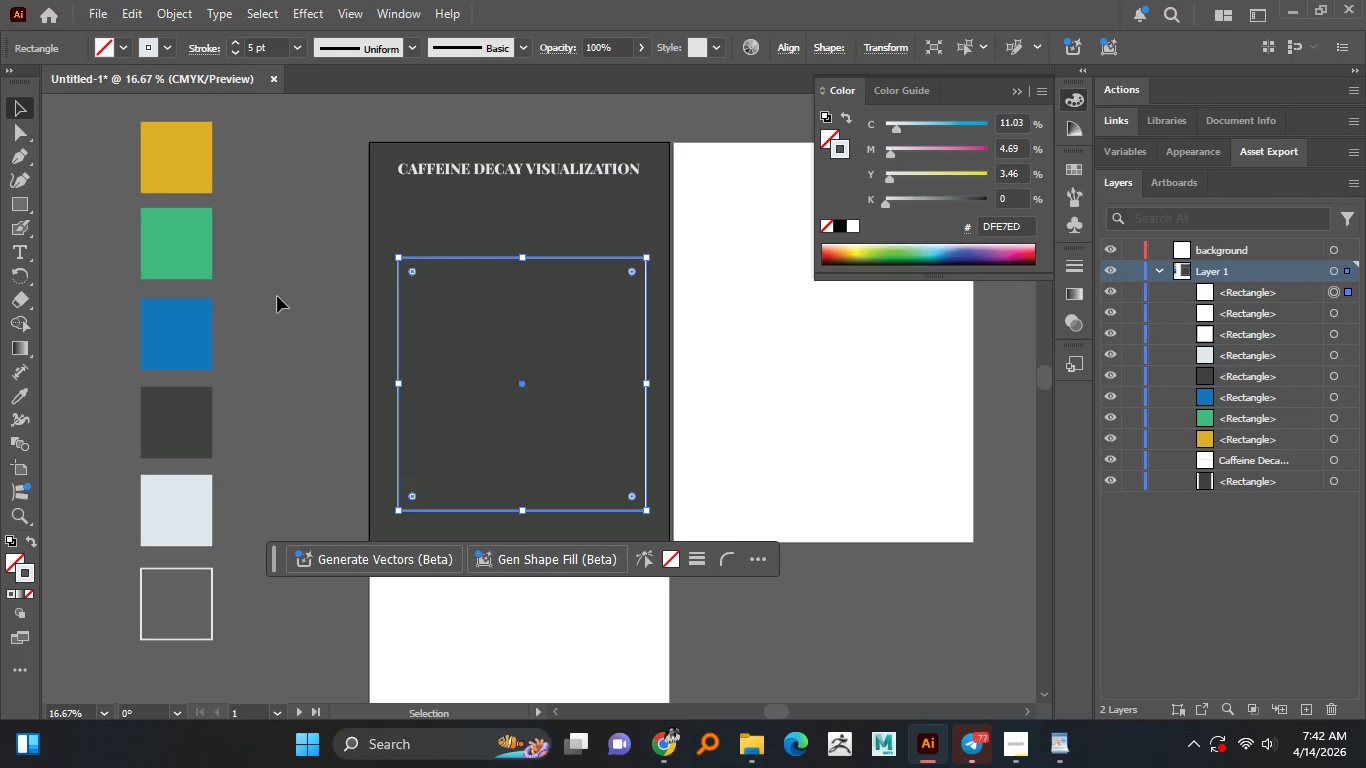 
left_click_drag(start_coordinate=[283, 314], to_coordinate=[288, 314])
 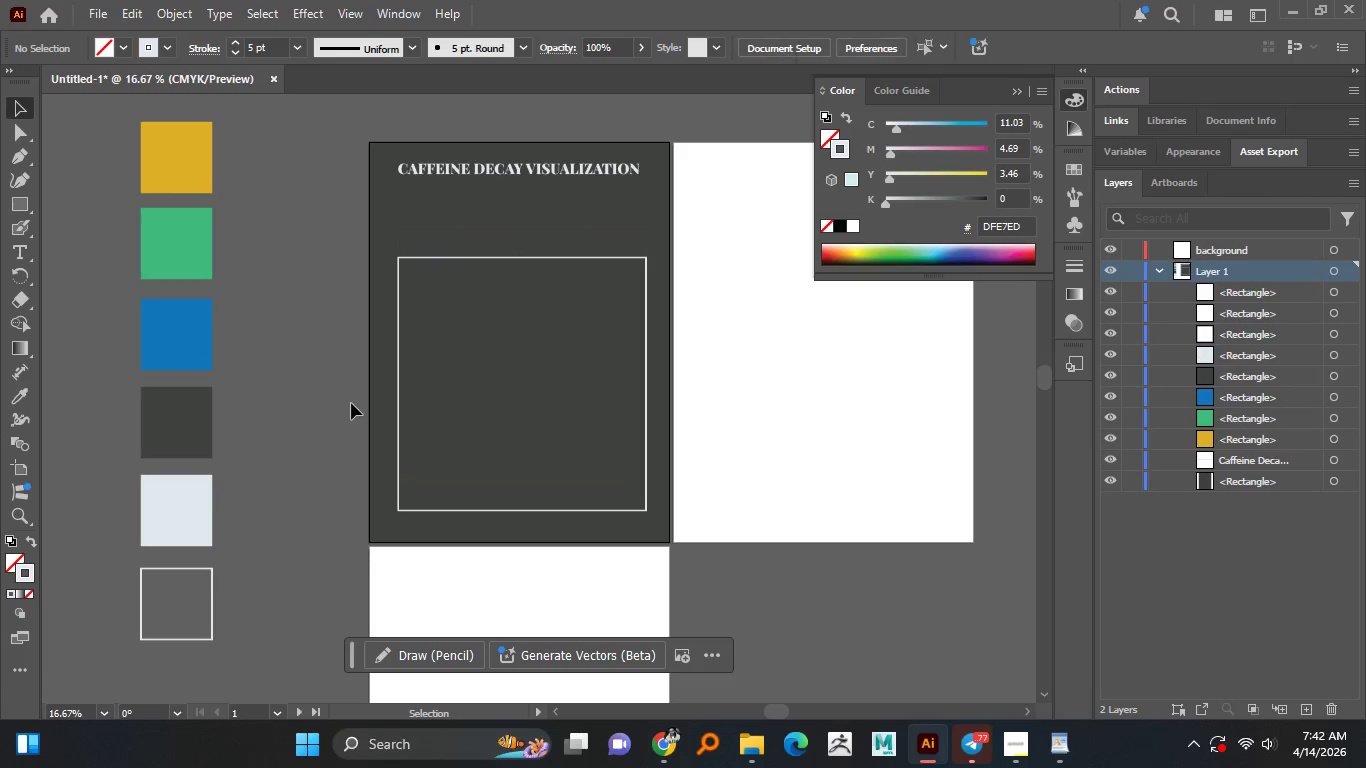 
hold_key(key=AltLeft, duration=1.52)
 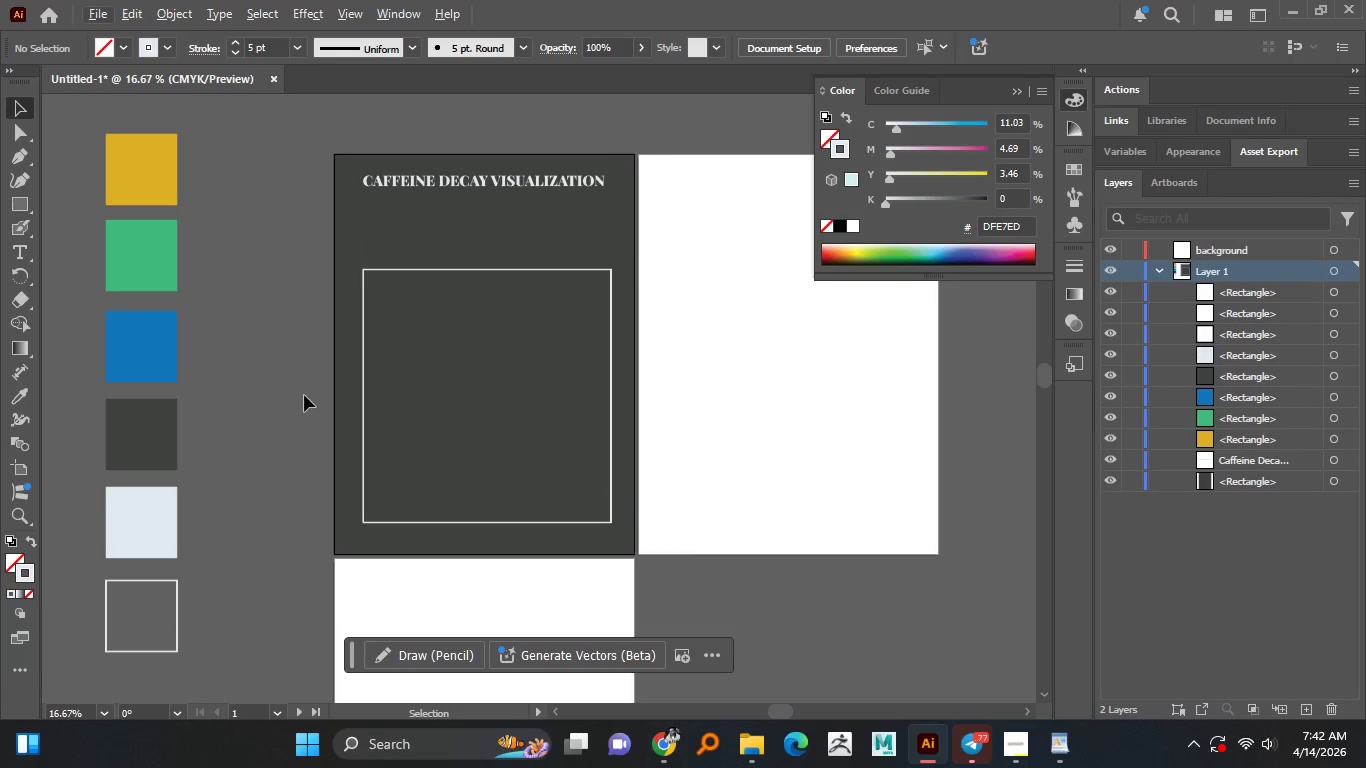 
hold_key(key=AltLeft, duration=0.5)
 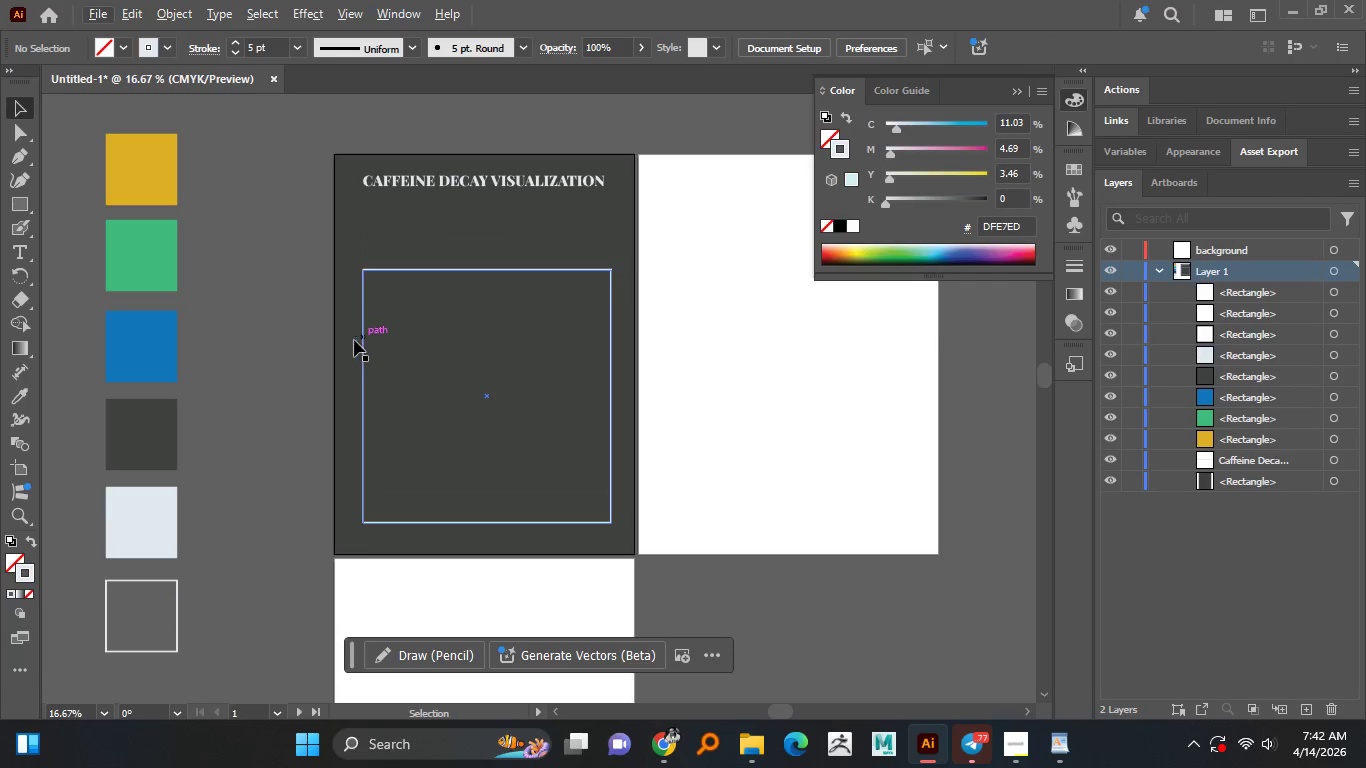 
left_click([365, 342])
 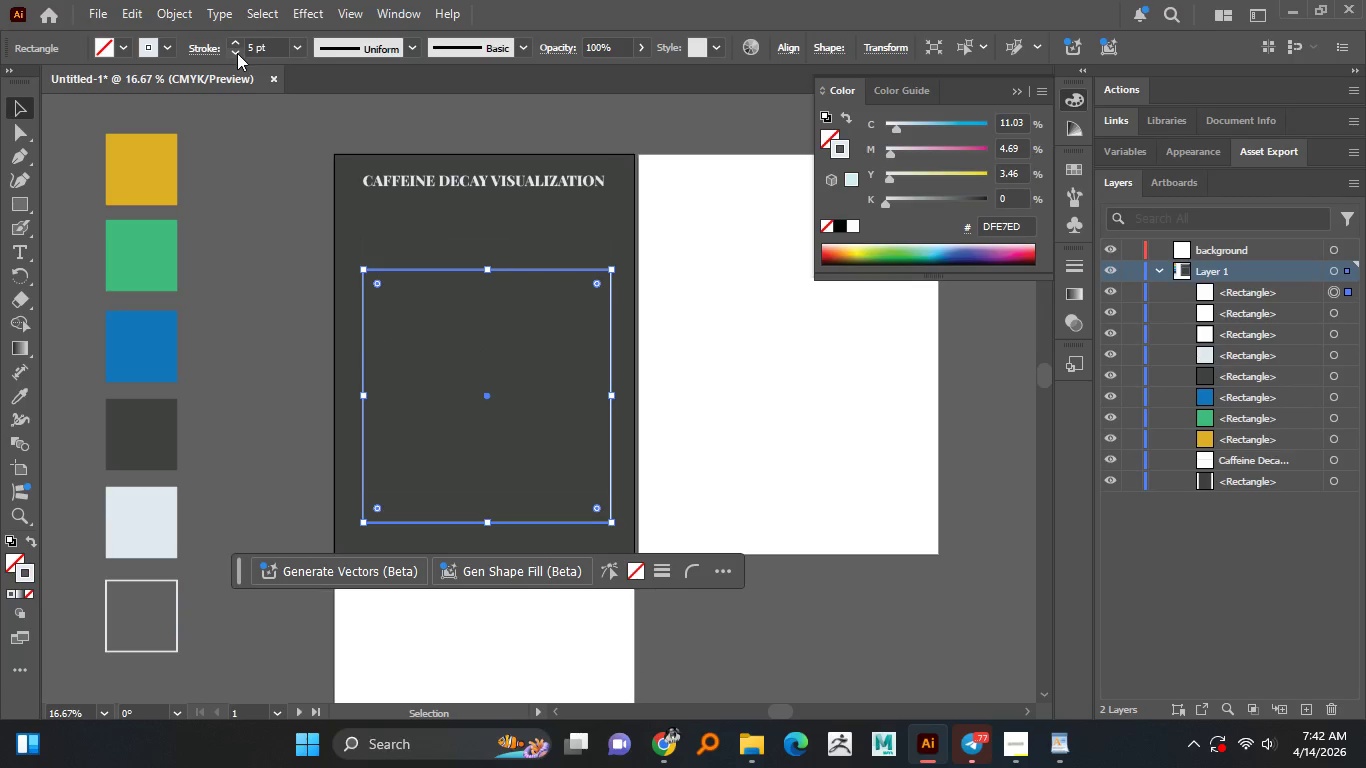 
double_click([237, 53])
 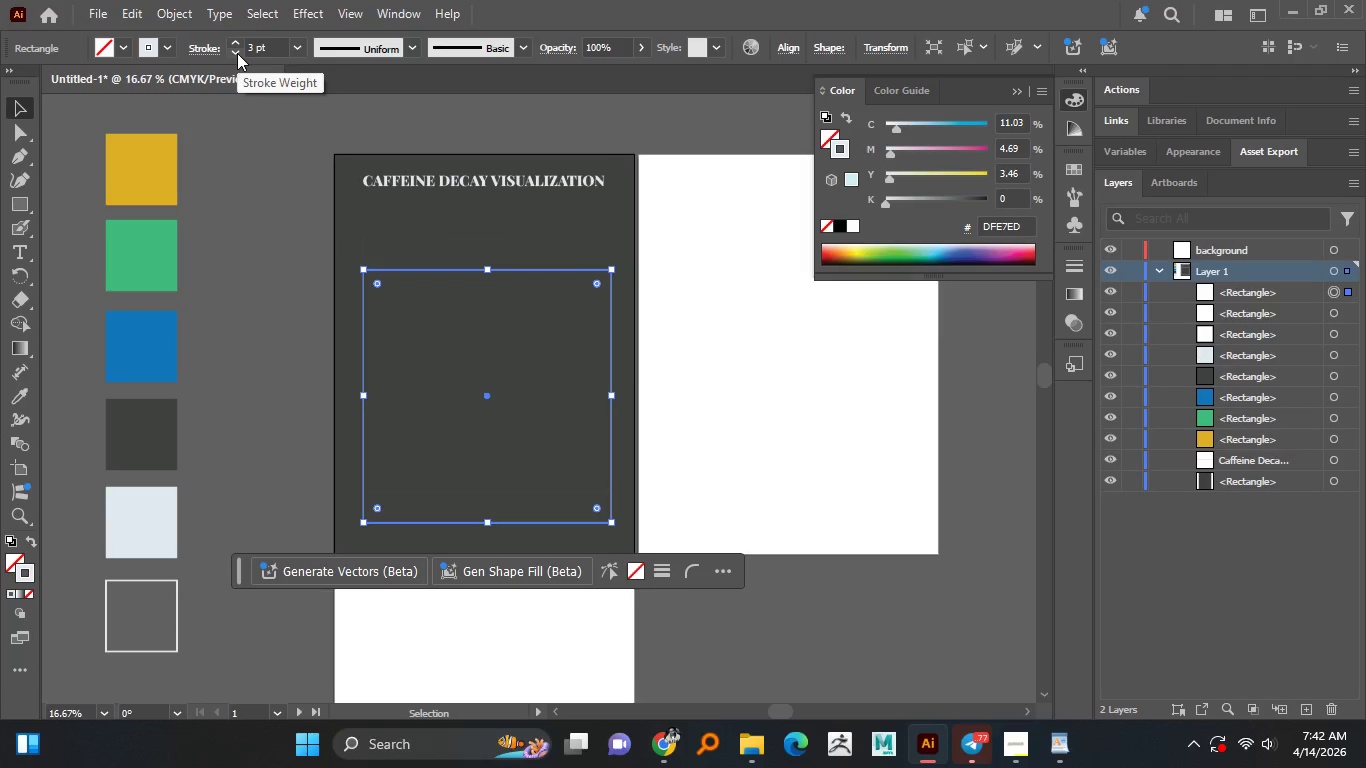 
left_click([237, 53])
 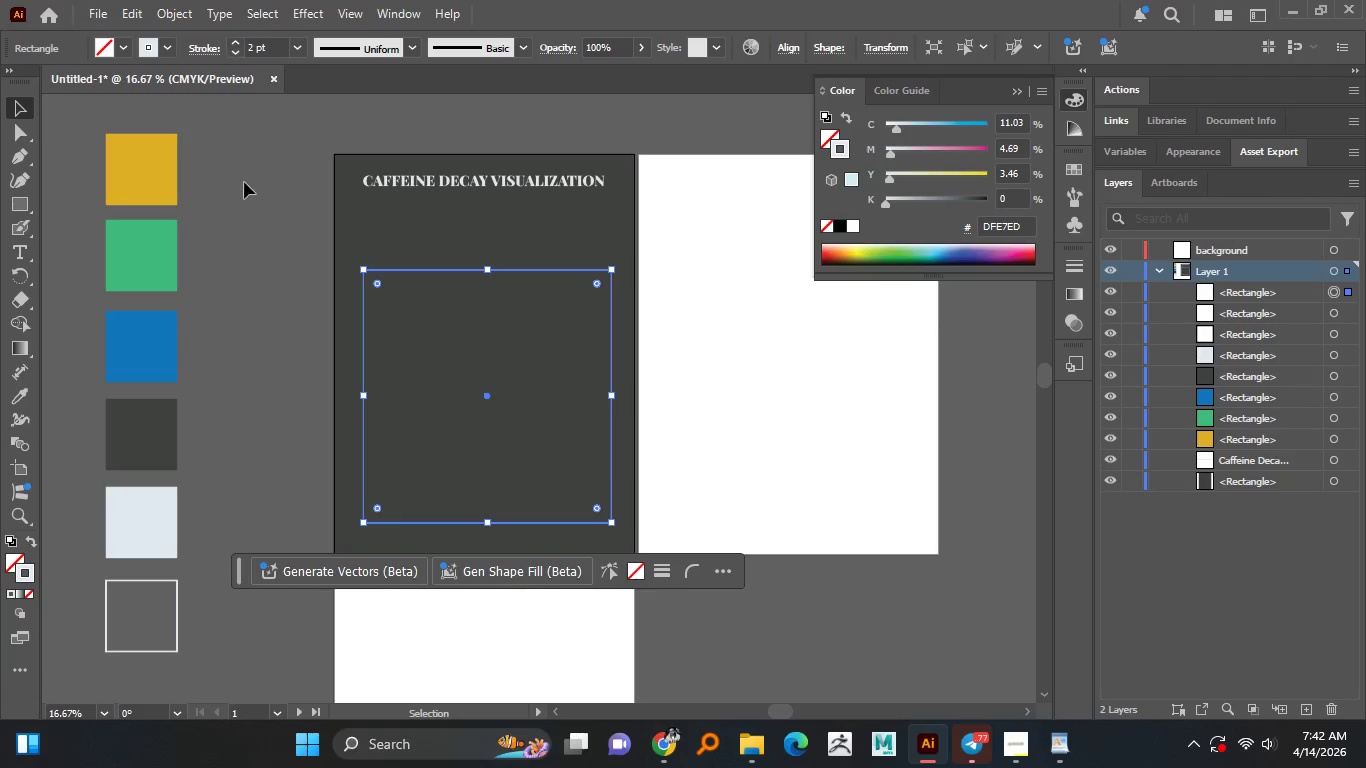 
double_click([245, 183])
 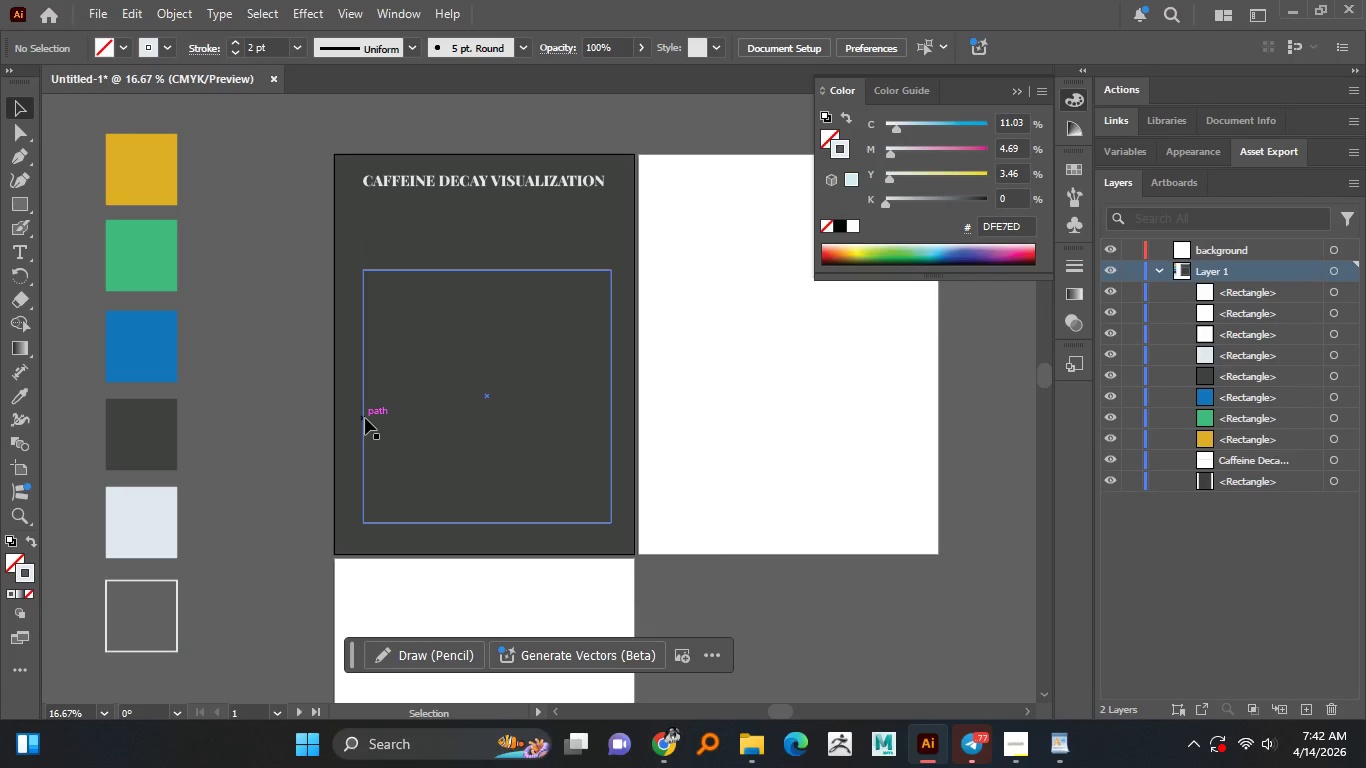 
left_click_drag(start_coordinate=[366, 418], to_coordinate=[374, 416])
 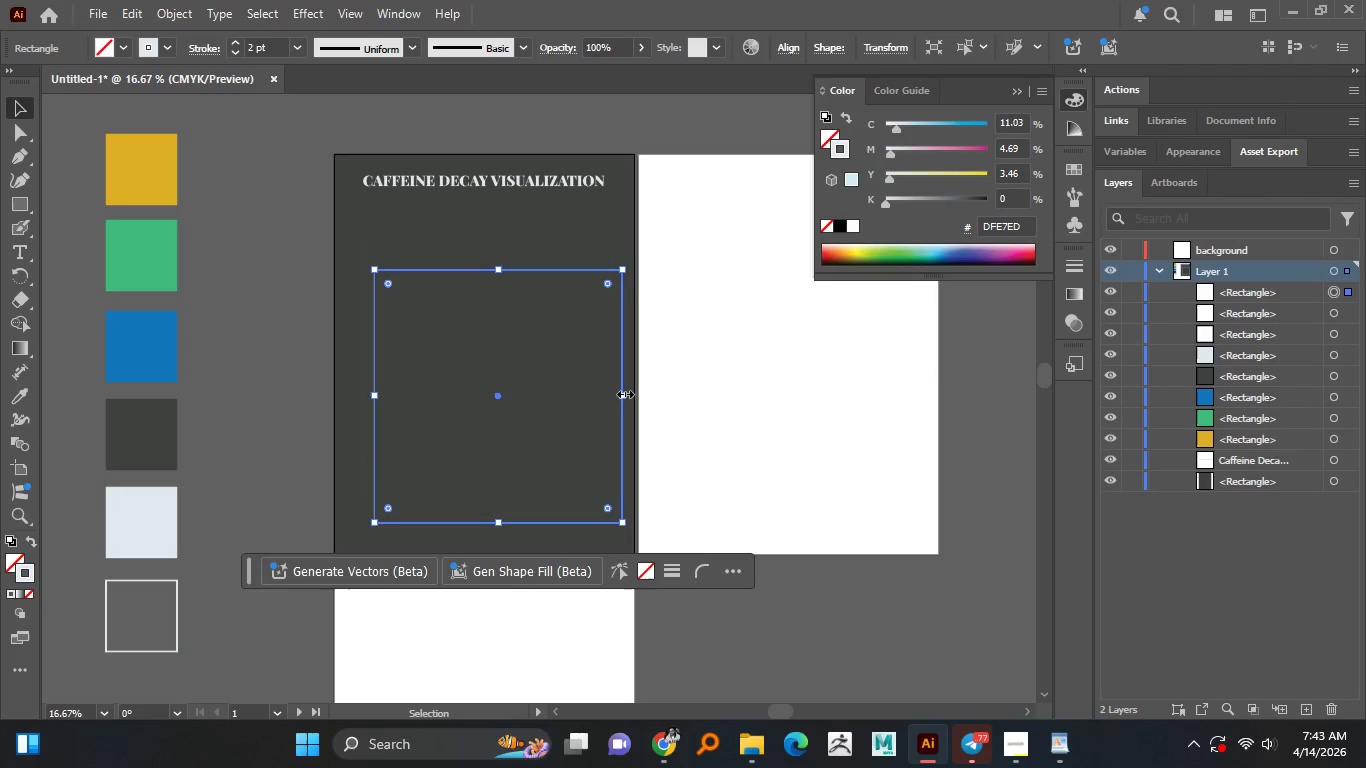 
left_click_drag(start_coordinate=[623, 392], to_coordinate=[614, 386])
 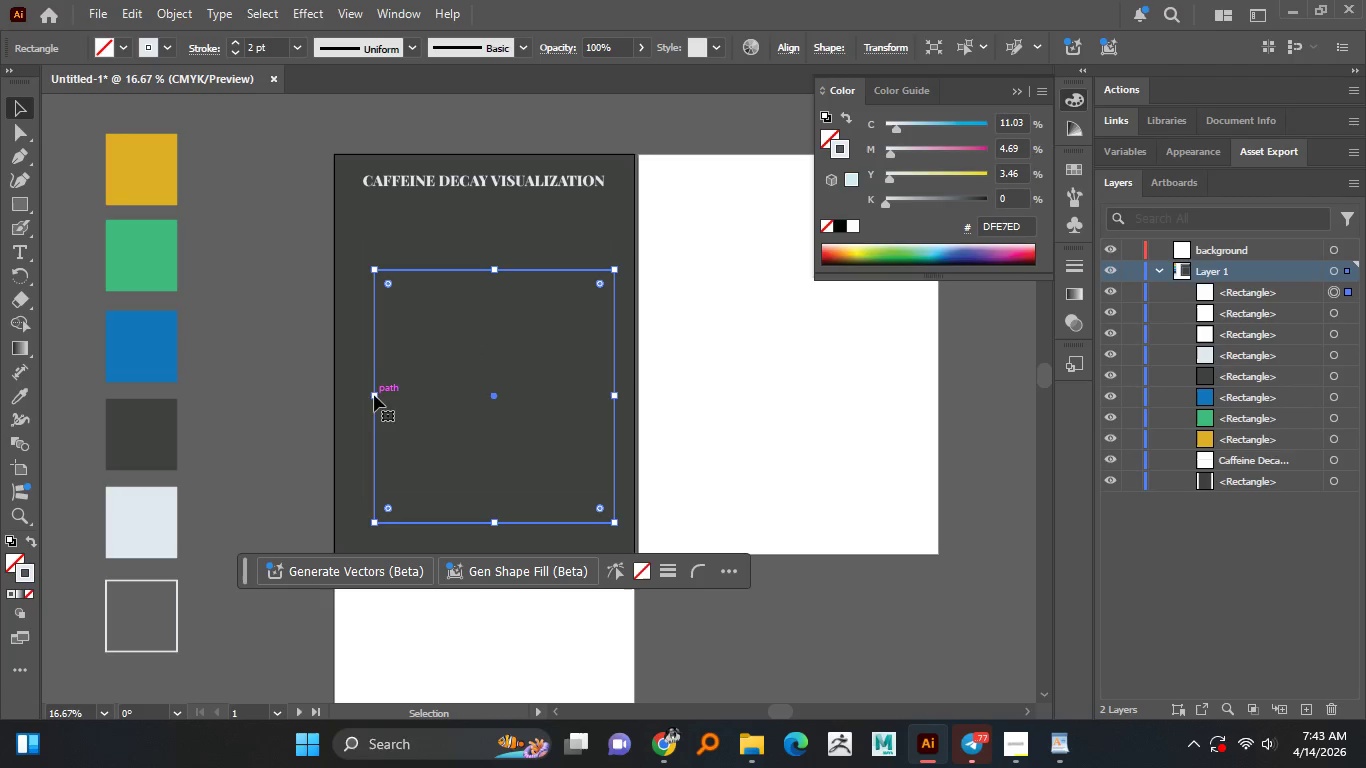 
left_click_drag(start_coordinate=[373, 395], to_coordinate=[380, 396])
 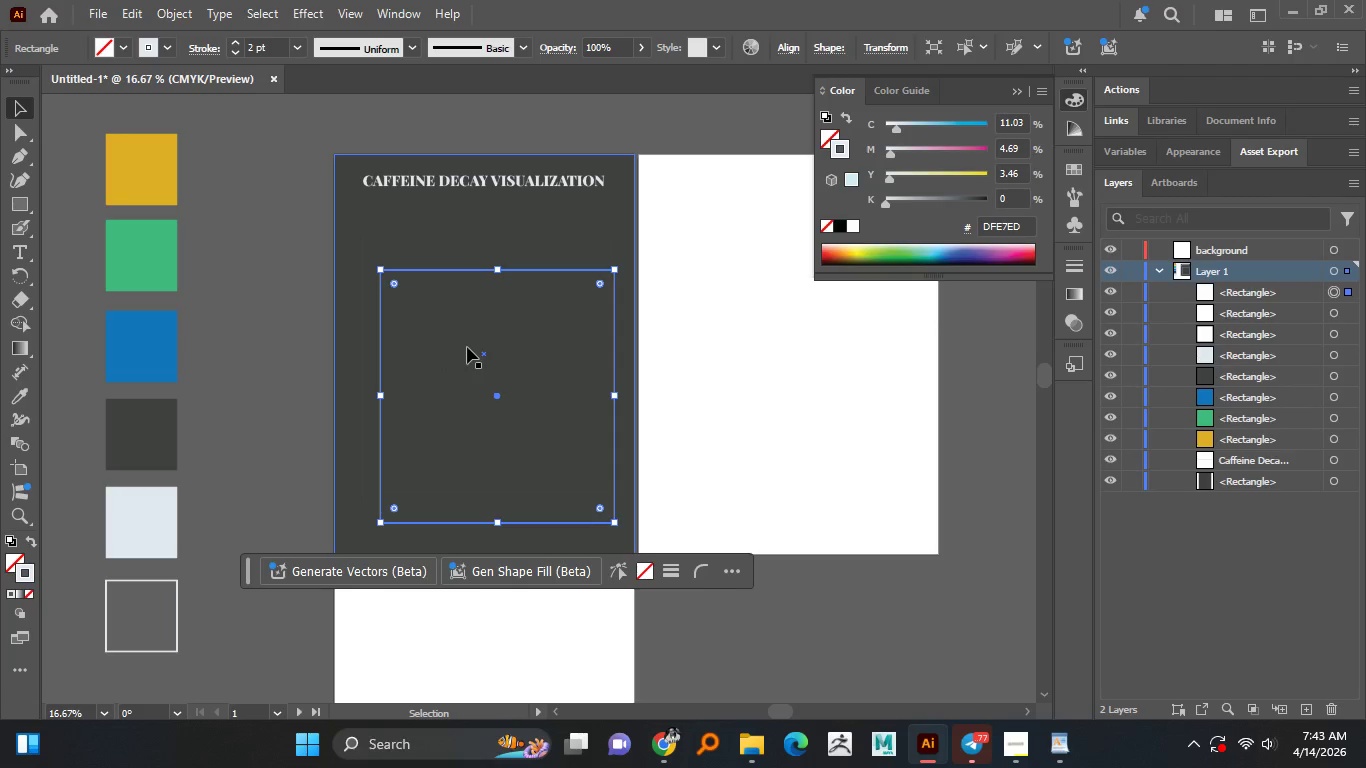 
hold_key(key=AltLeft, duration=1.52)
scroll: coordinate [461, 307], scroll_direction: up, amount: 1.0
 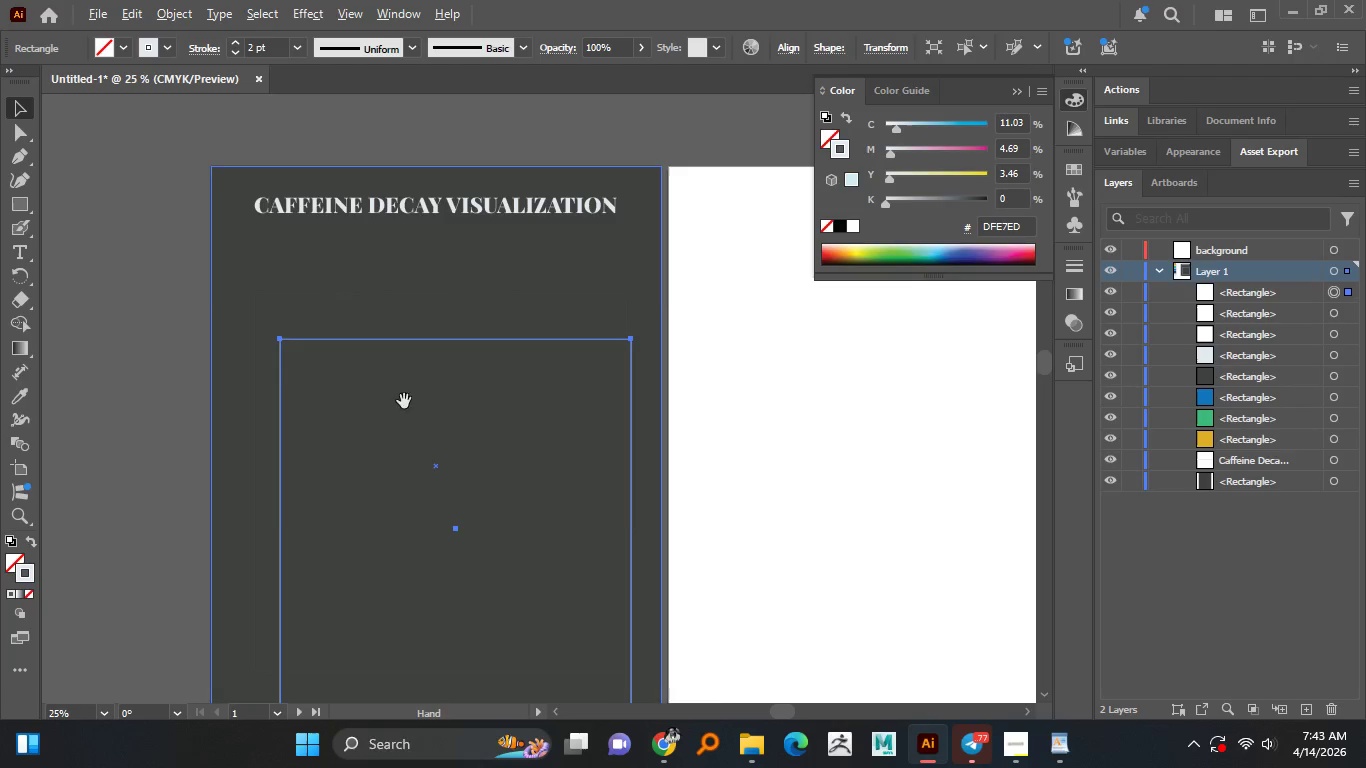 
hold_key(key=AltLeft, duration=1.5)
 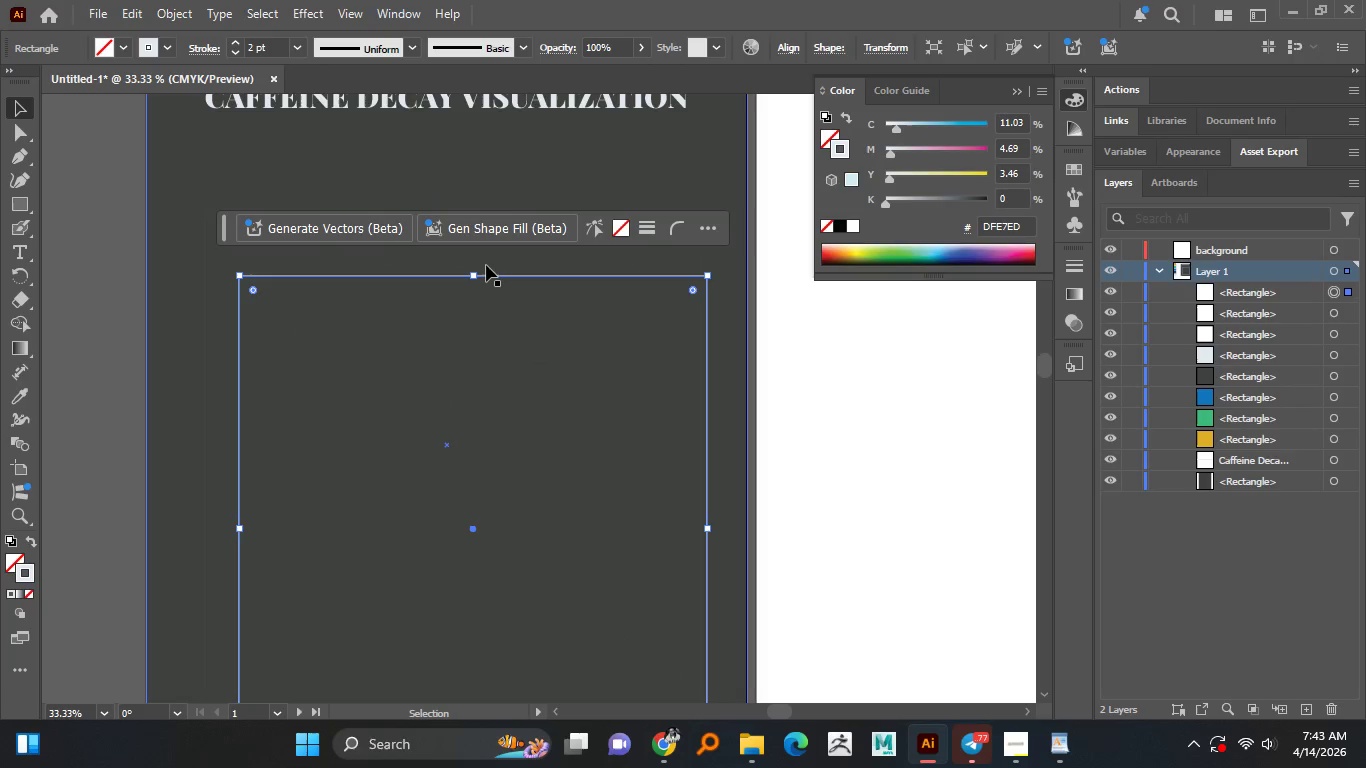 
hold_key(key=AltLeft, duration=0.31)
scroll: coordinate [456, 285], scroll_direction: up, amount: 1.0
 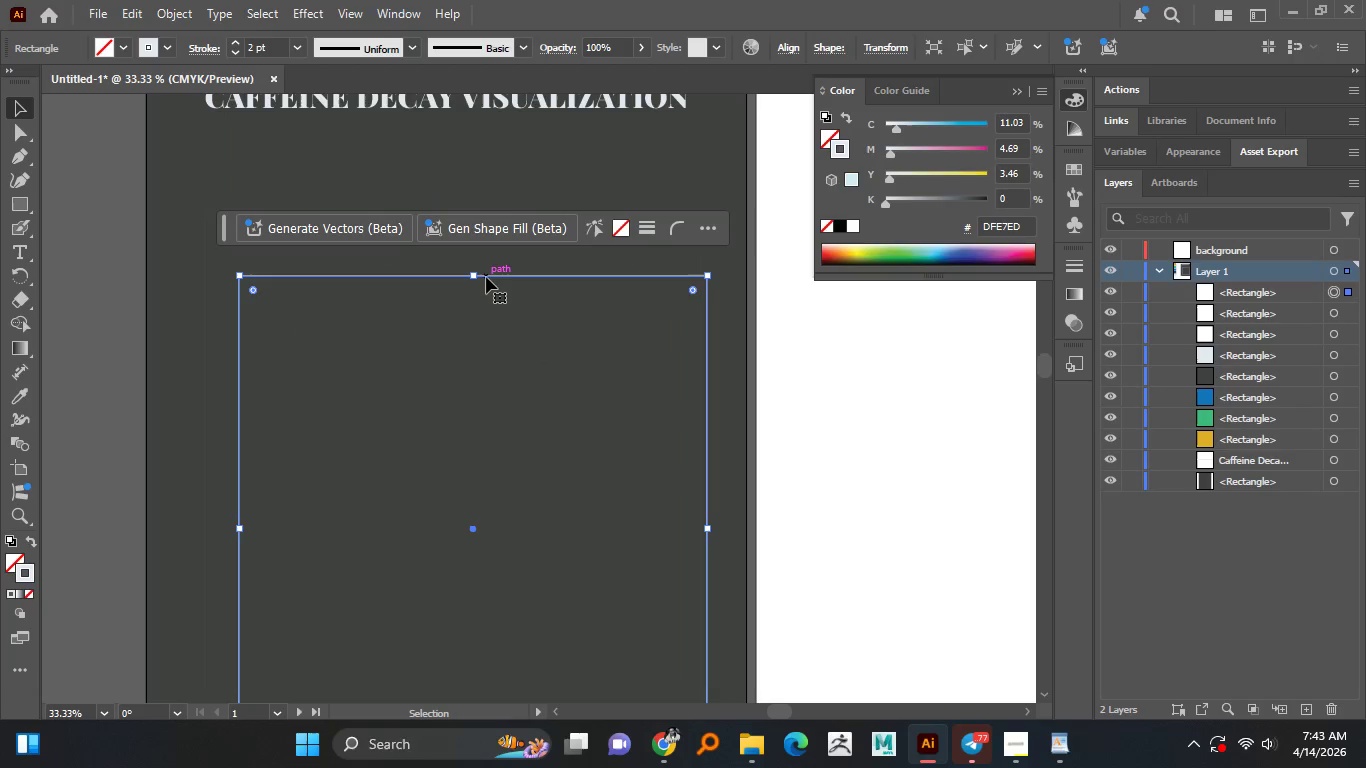 
hold_key(key=AltLeft, duration=0.53)
scroll: coordinate [485, 281], scroll_direction: down, amount: 2.0
 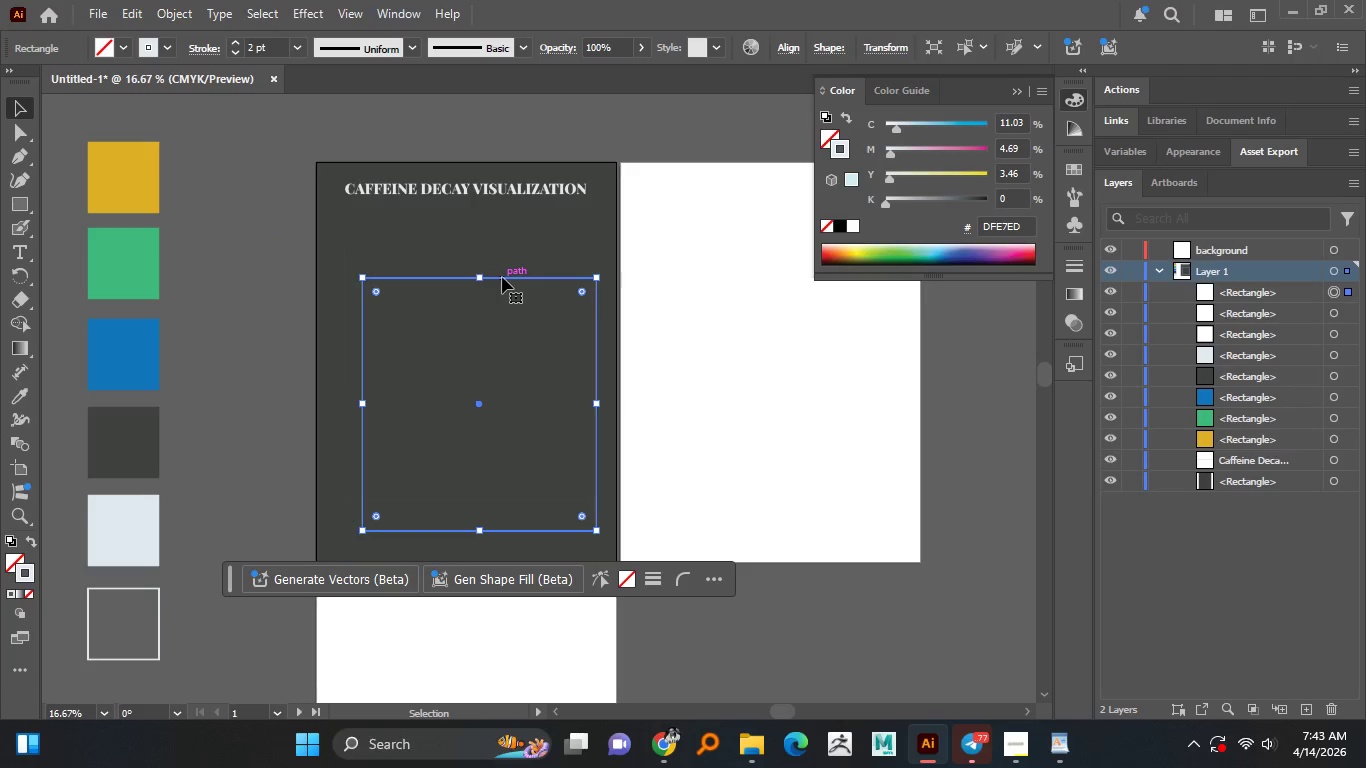 
left_click_drag(start_coordinate=[502, 277], to_coordinate=[502, 265])
 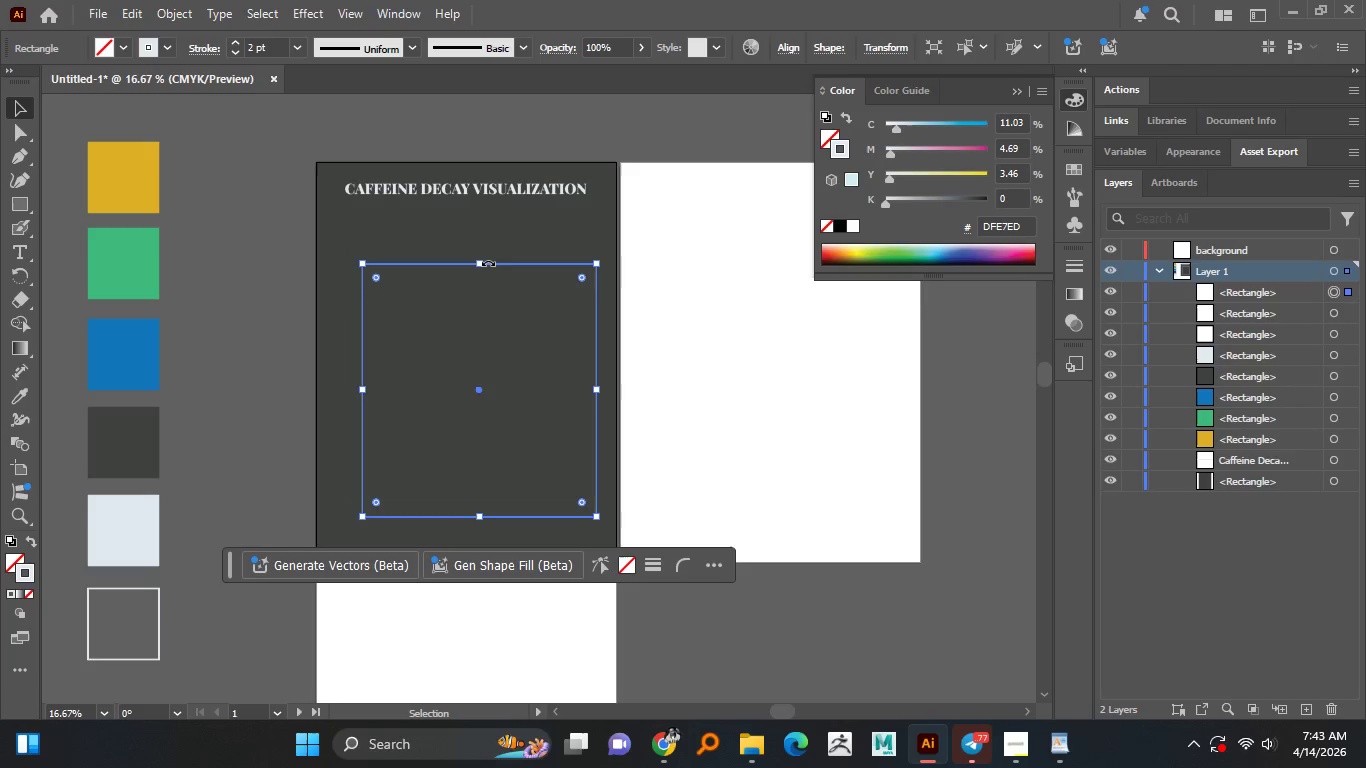 
hold_key(key=ShiftLeft, duration=1.33)
 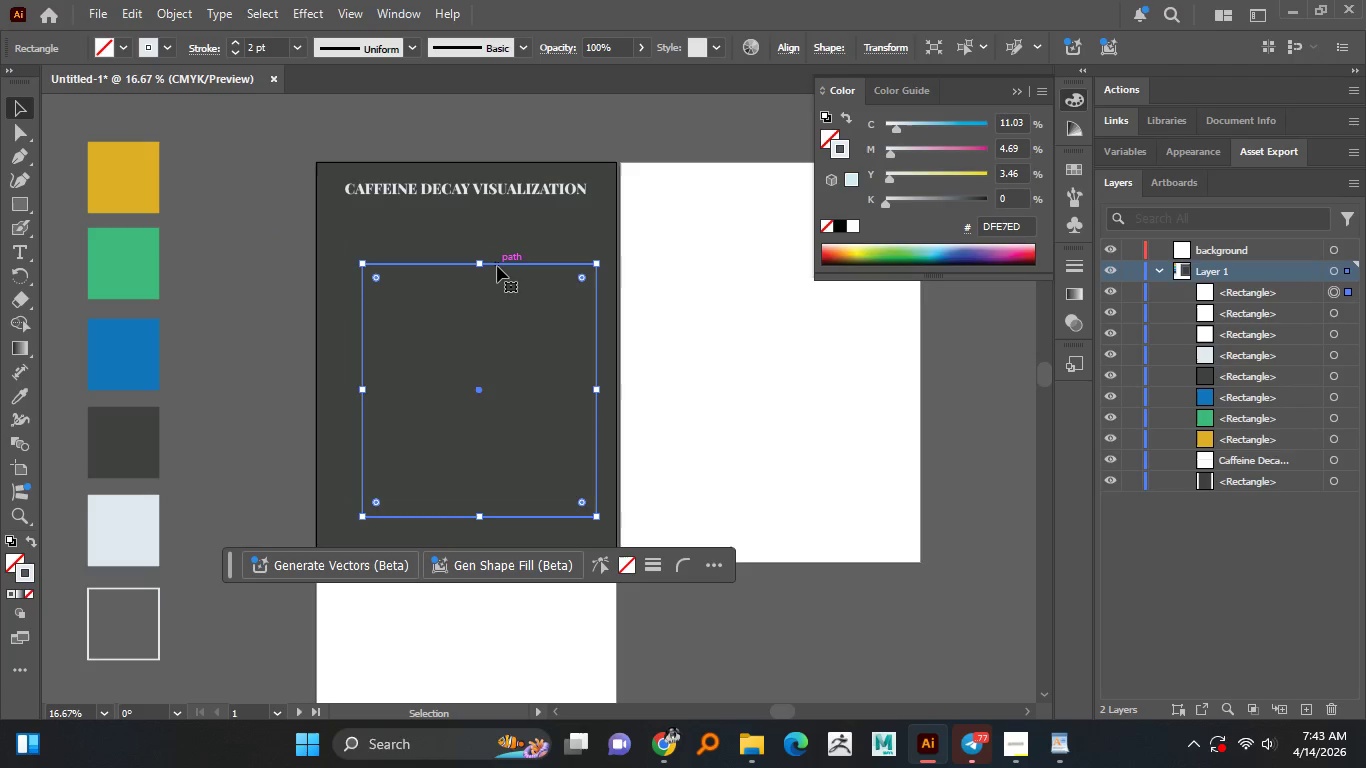 
left_click_drag(start_coordinate=[498, 265], to_coordinate=[496, 254])
 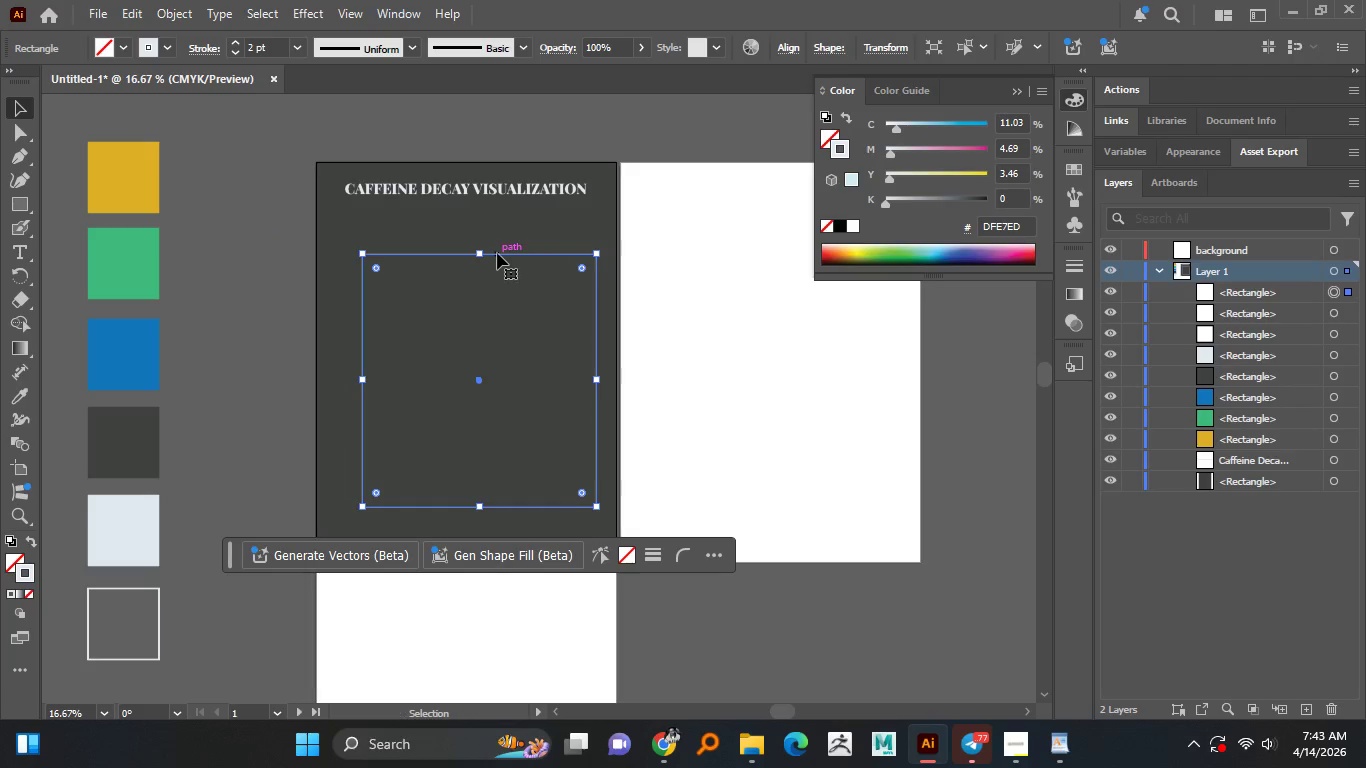 
hold_key(key=ShiftLeft, duration=1.5)
 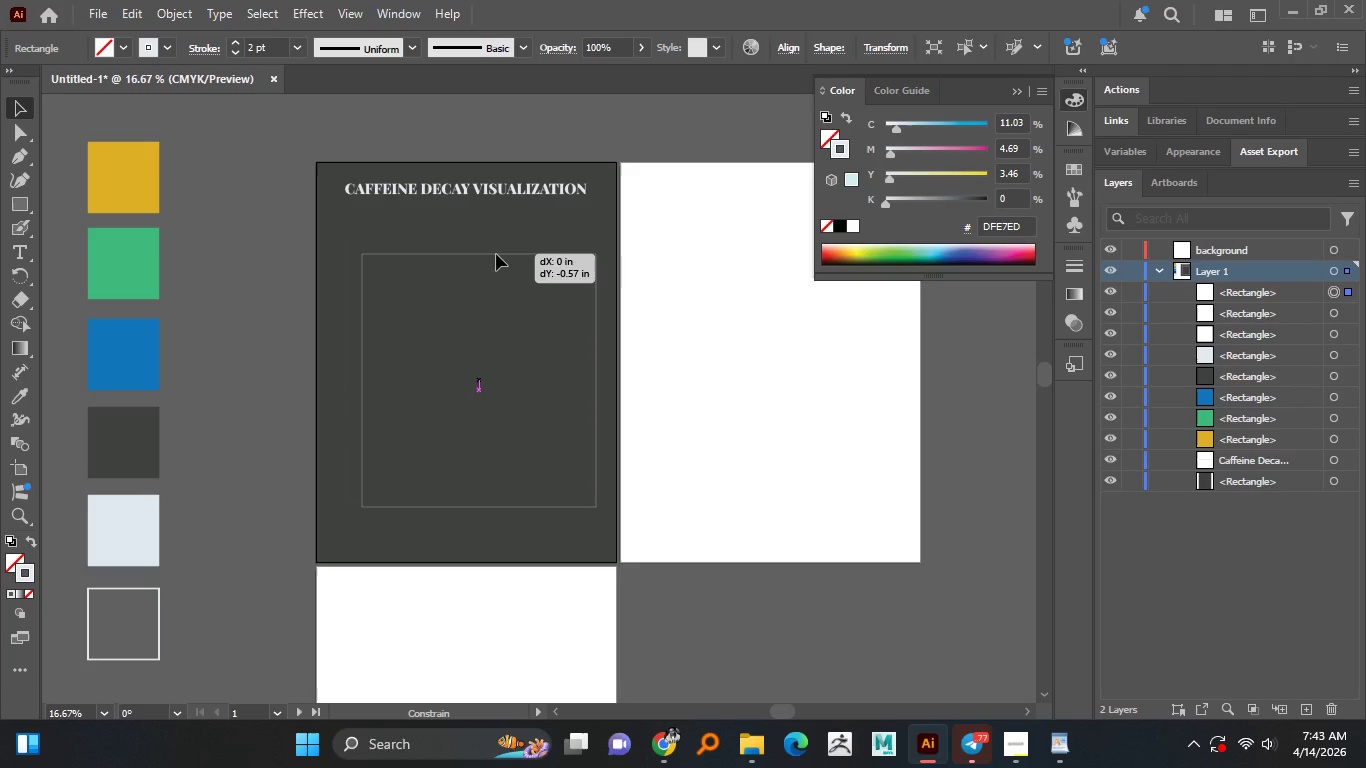 
hold_key(key=ShiftLeft, duration=1.44)
 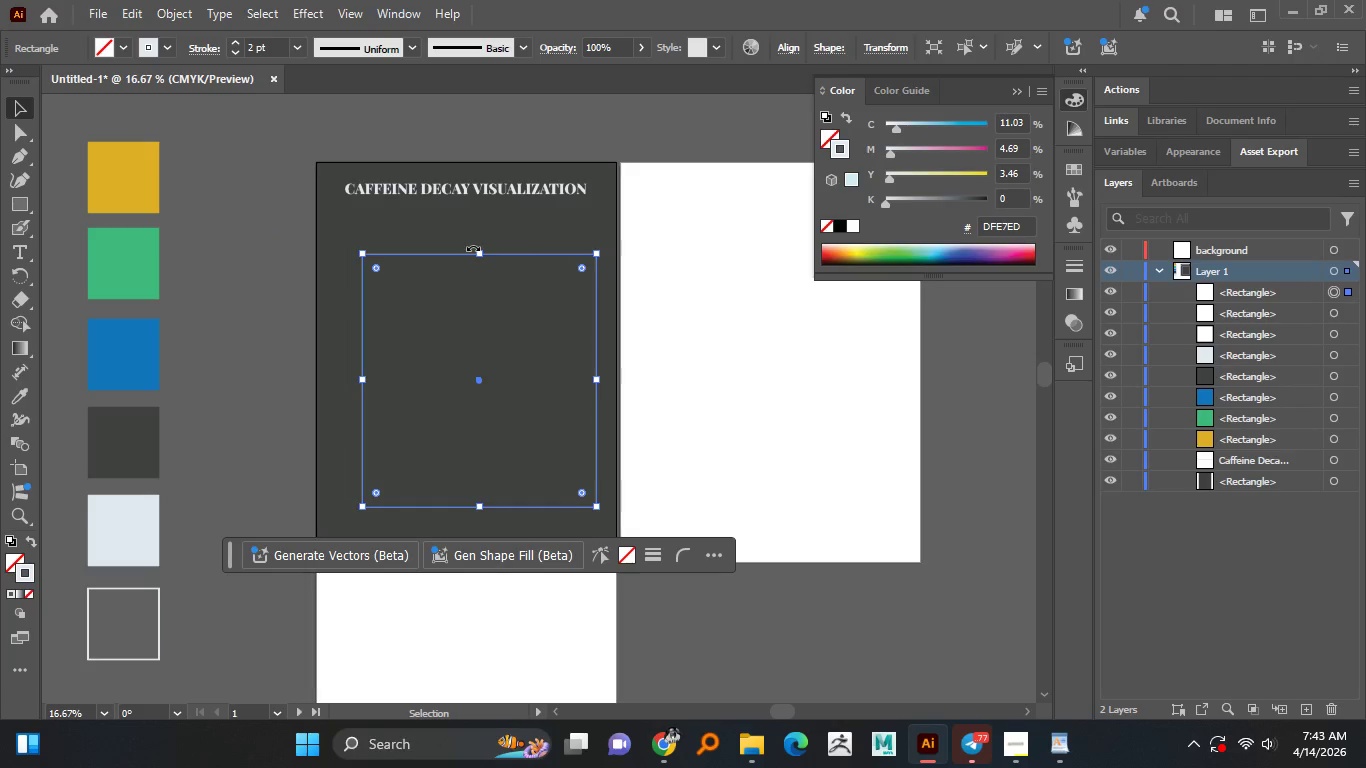 
left_click_drag(start_coordinate=[478, 253], to_coordinate=[479, 238])
 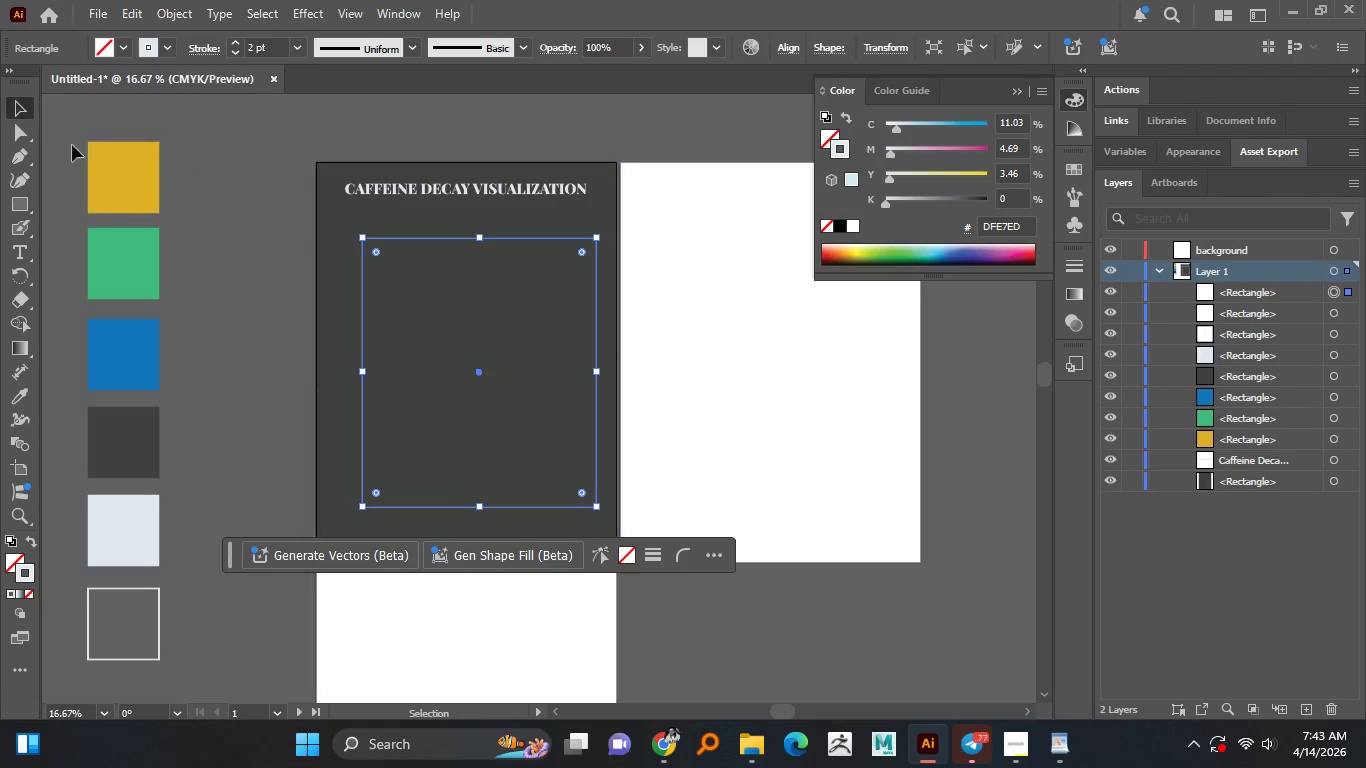 
hold_key(key=ShiftLeft, duration=0.53)
 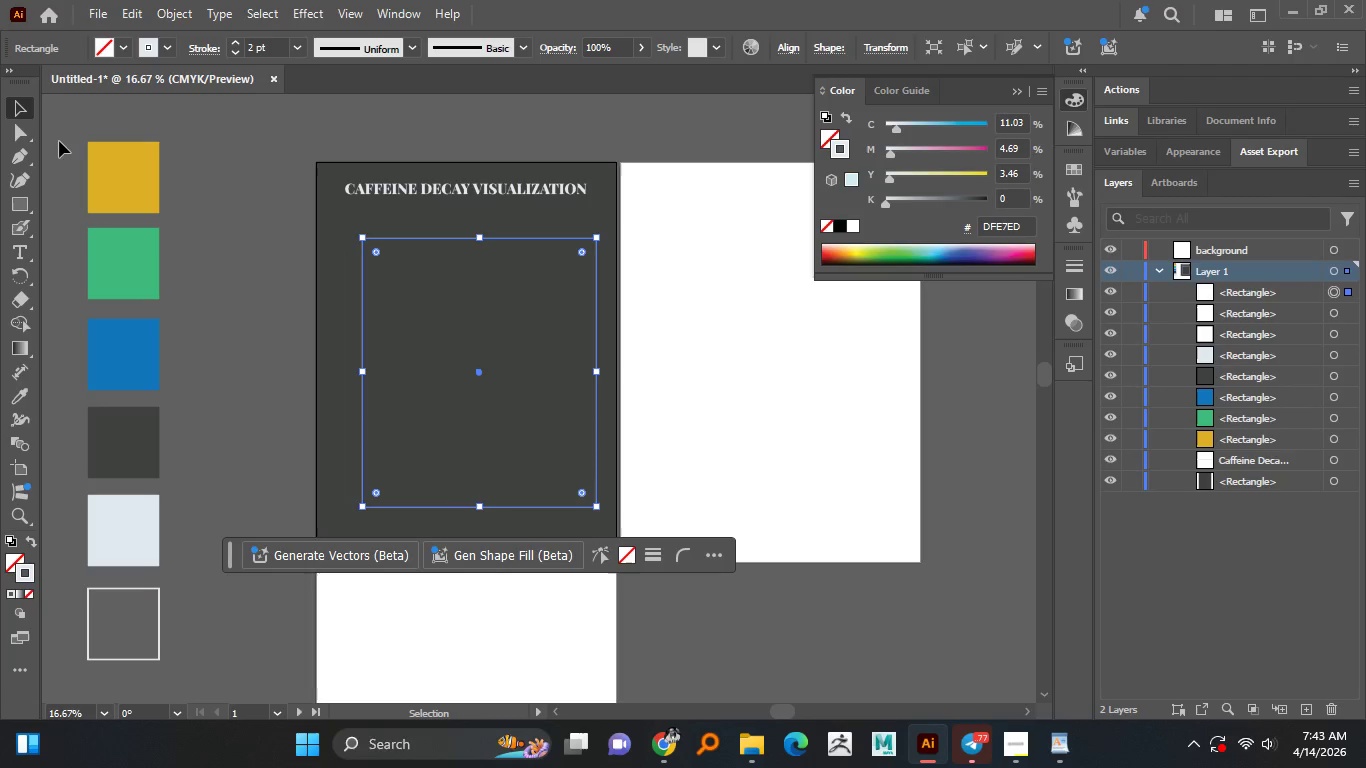 
left_click([25, 135])
 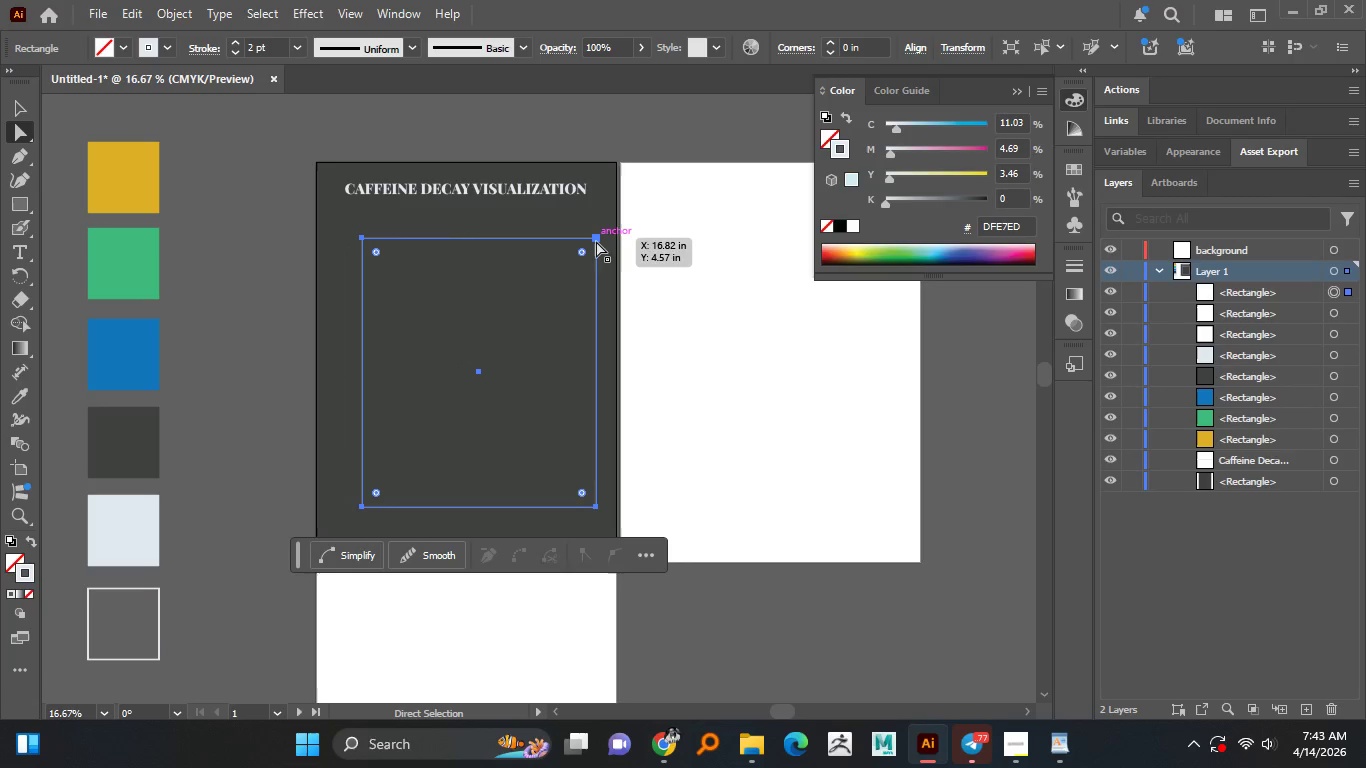 
left_click([597, 241])
 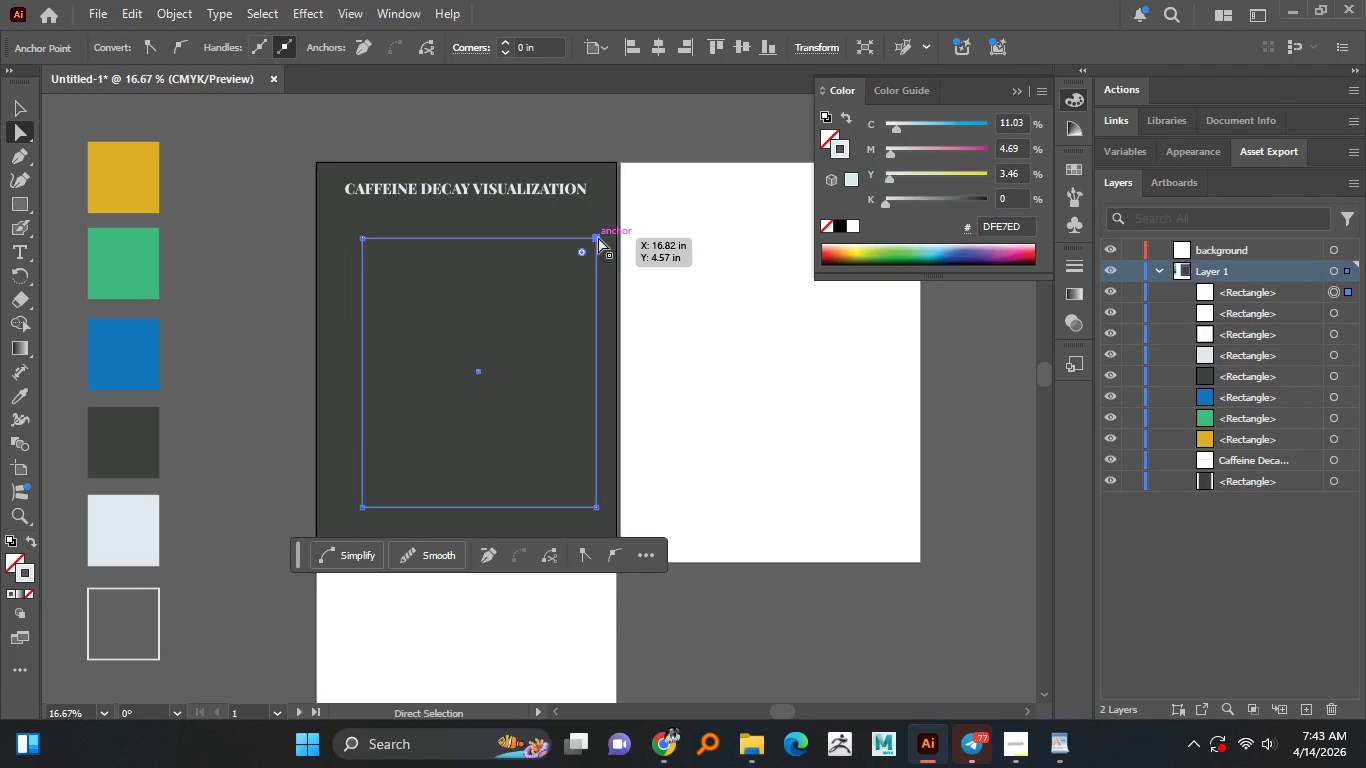 
key(Delete)
 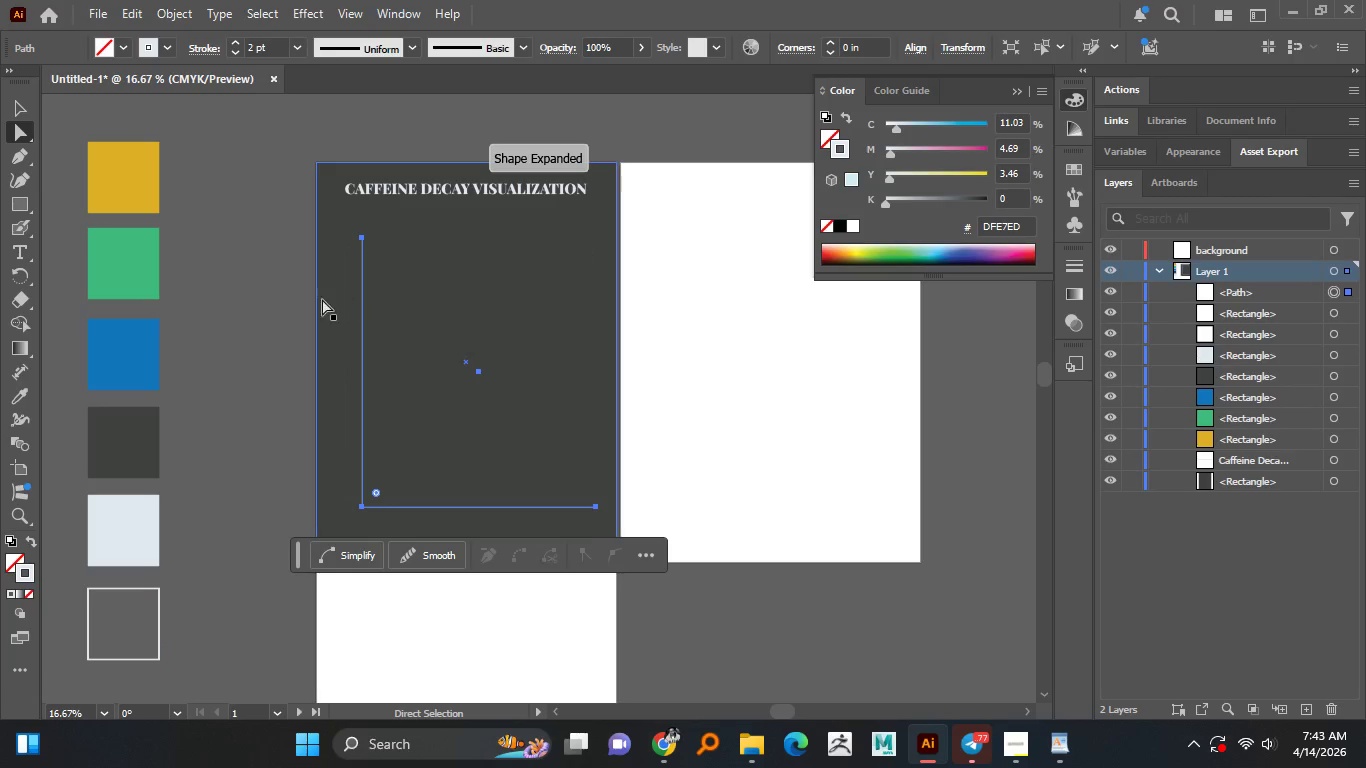 
left_click([275, 297])
 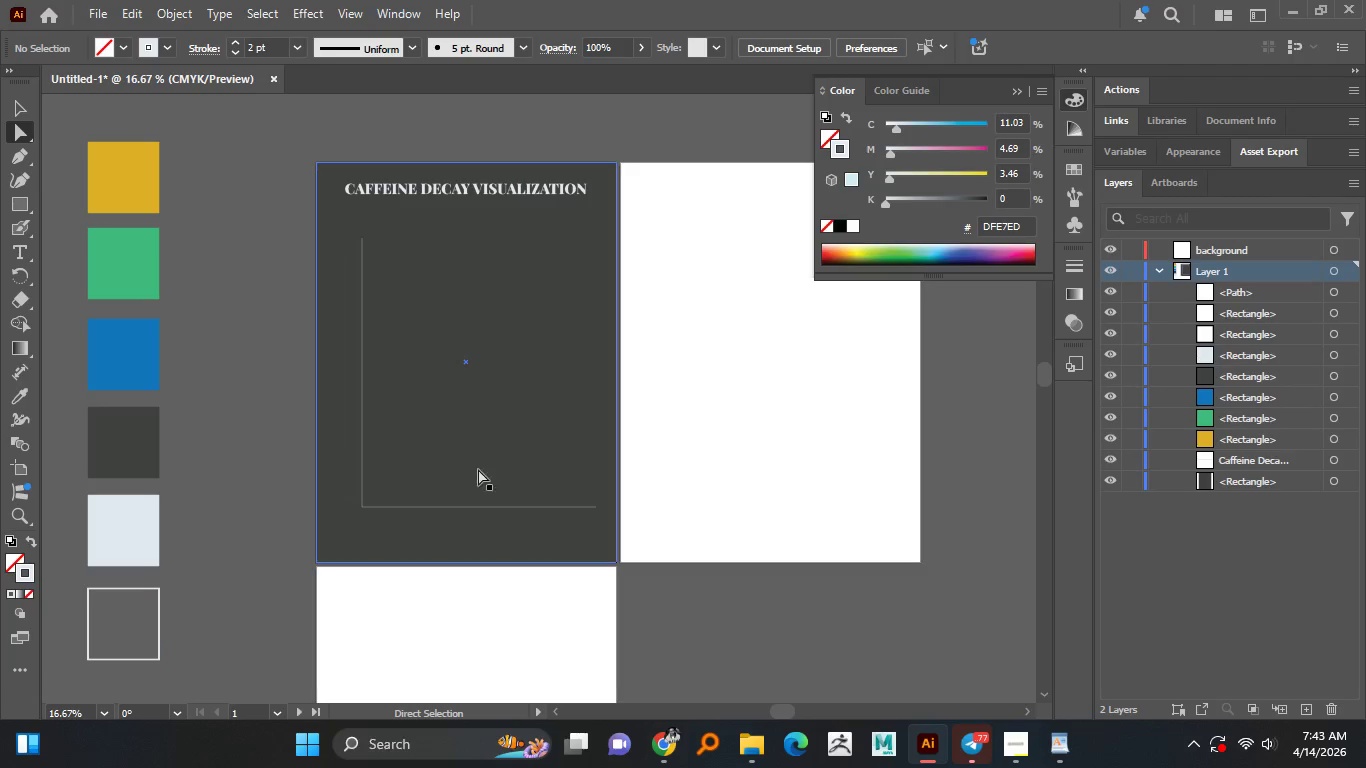 
hold_key(key=AltLeft, duration=1.51)
 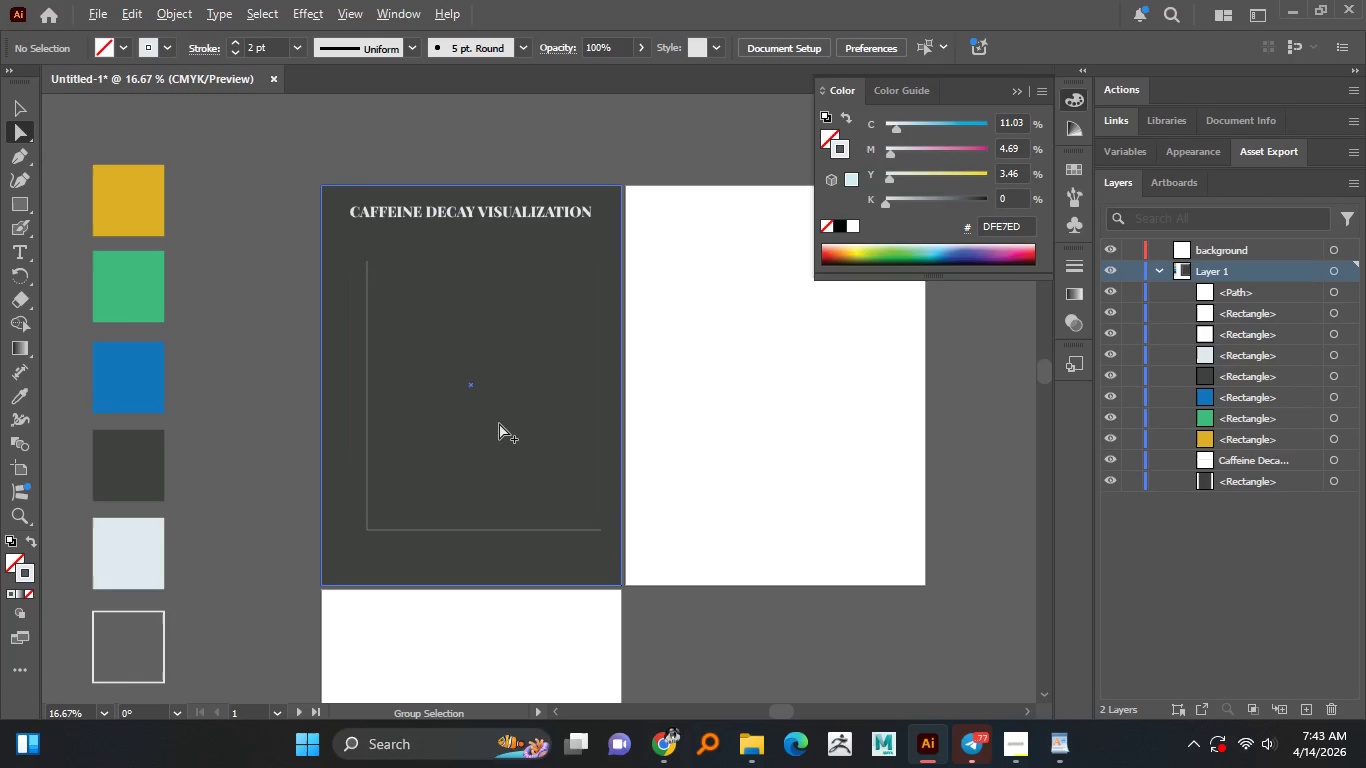 
hold_key(key=AltLeft, duration=1.5)
 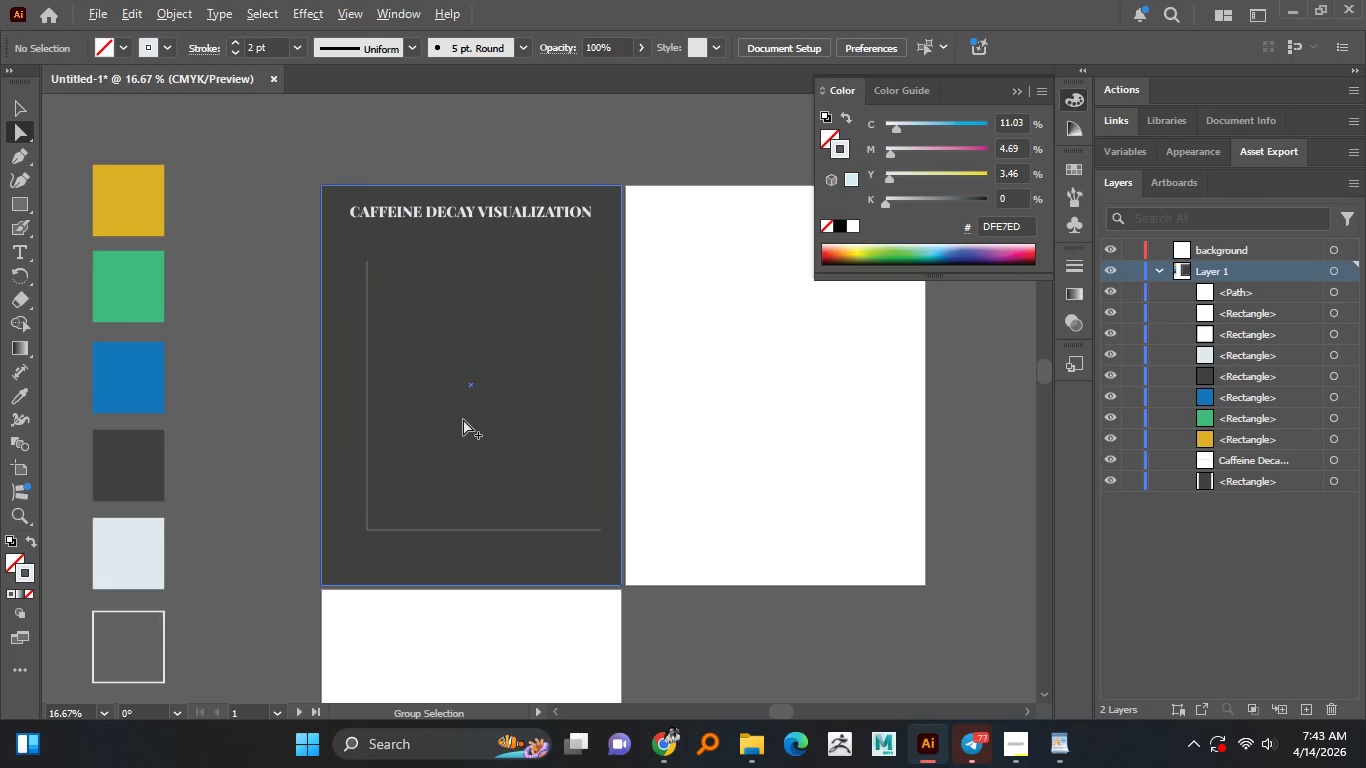 
hold_key(key=AltLeft, duration=1.49)
 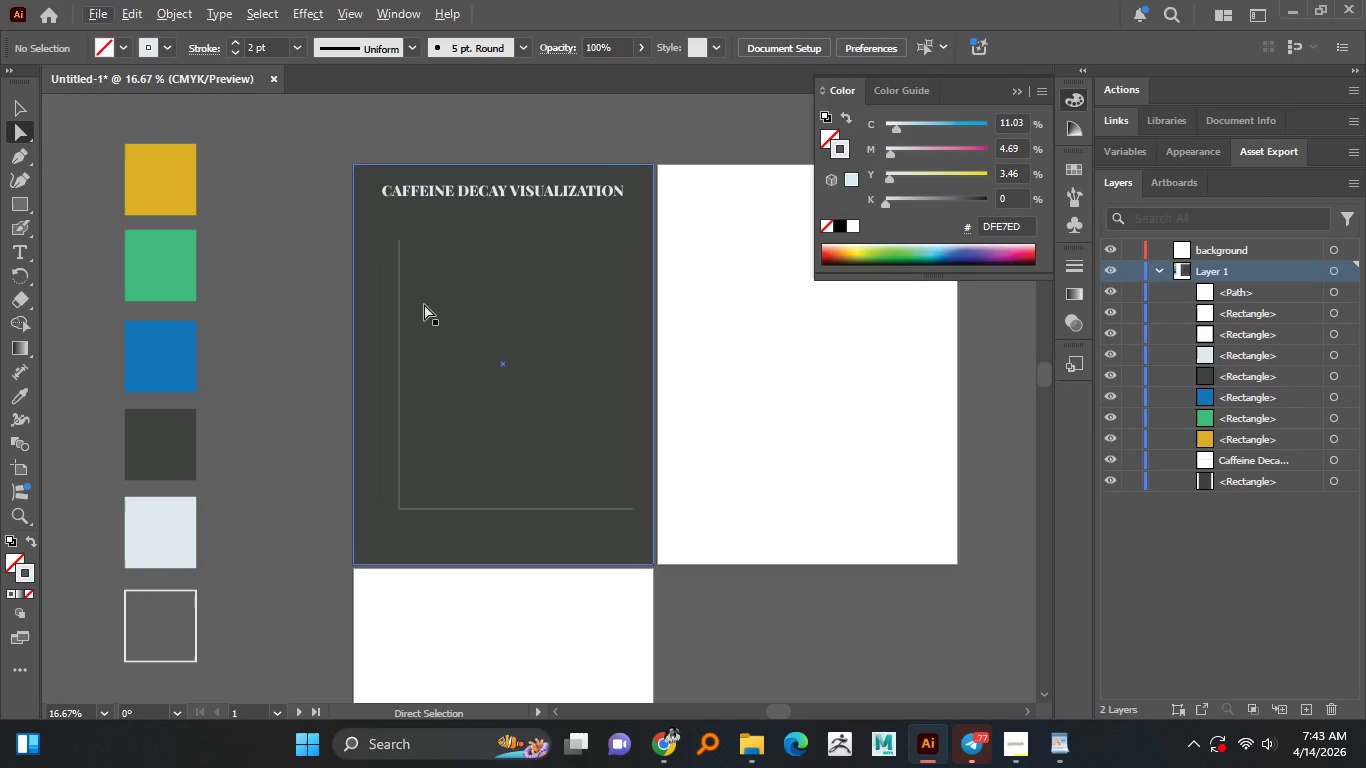 
hold_key(key=AltLeft, duration=1.0)
scroll: coordinate [419, 272], scroll_direction: up, amount: 1.0
 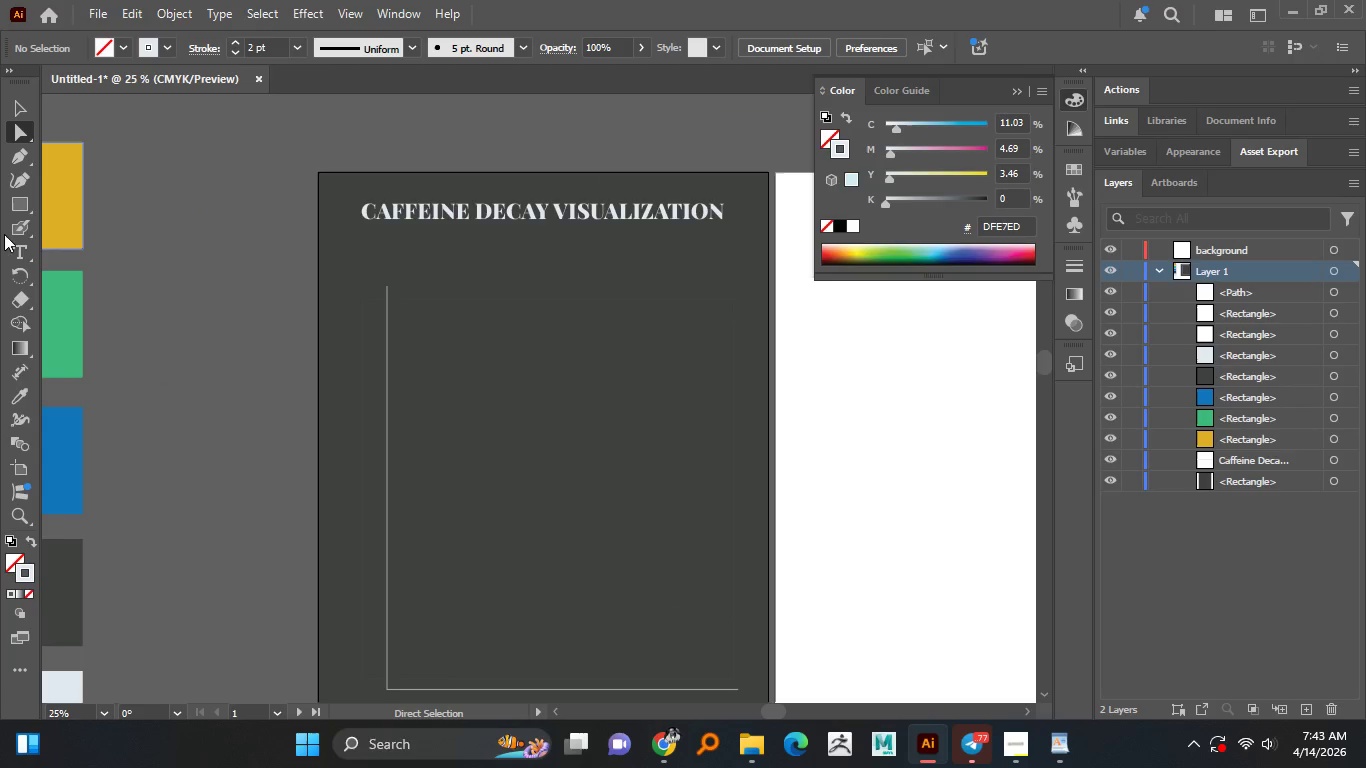 
left_click([18, 247])
 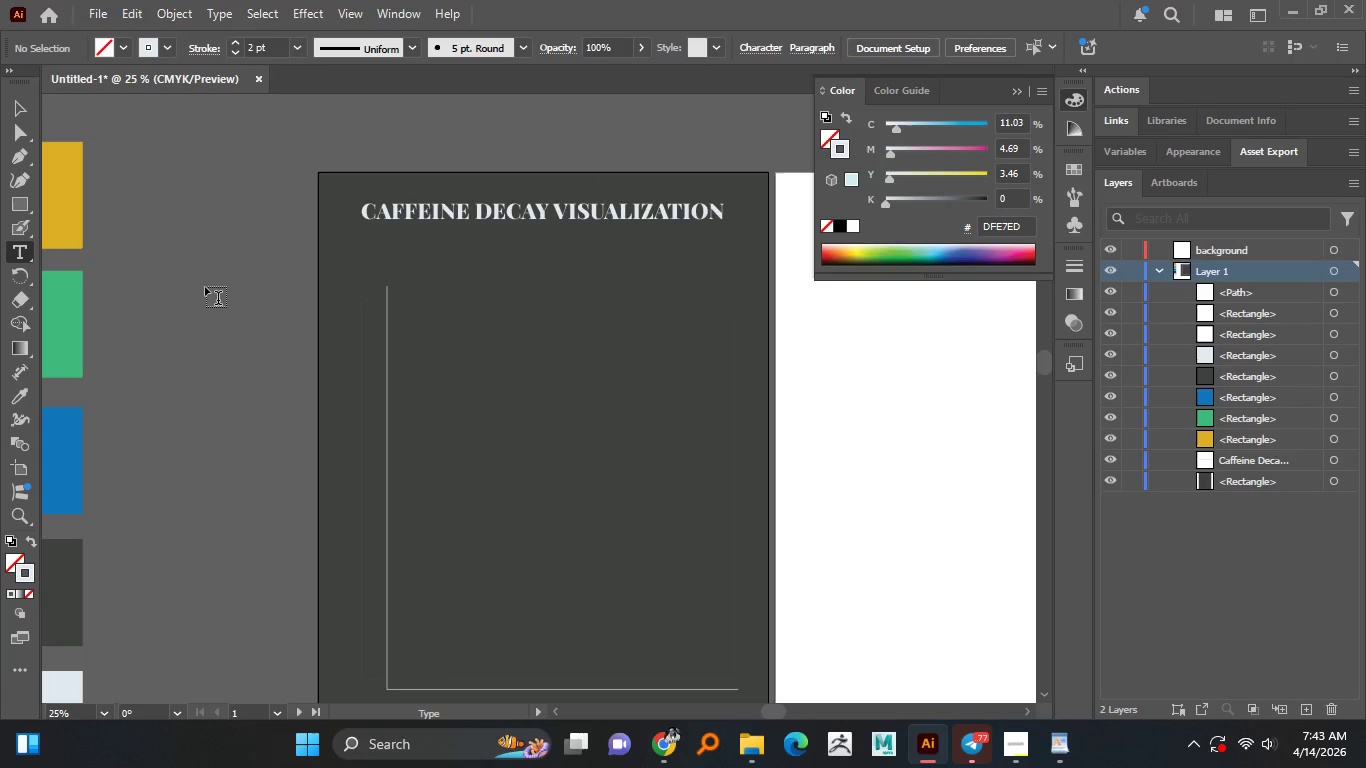 
left_click([212, 287])
 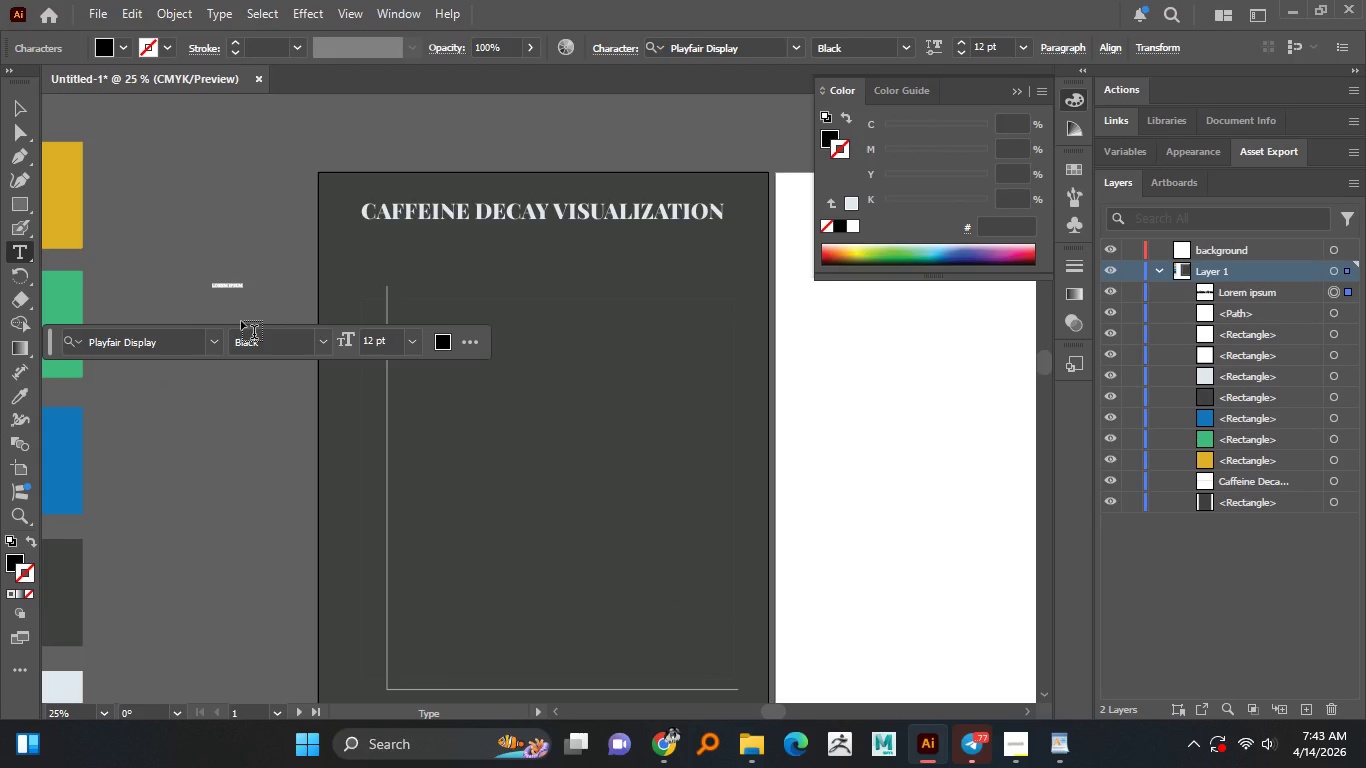 
key(Numpad1)
 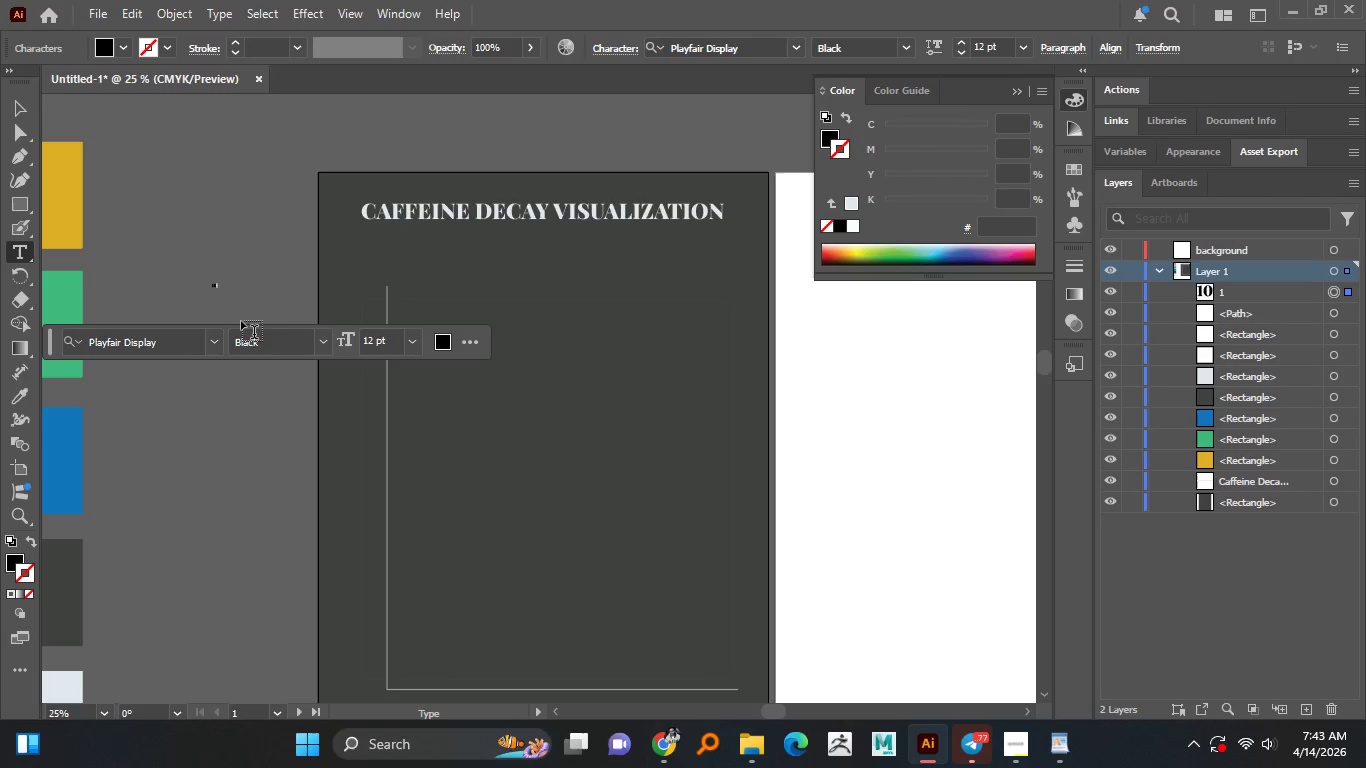 
key(Numpad0)
 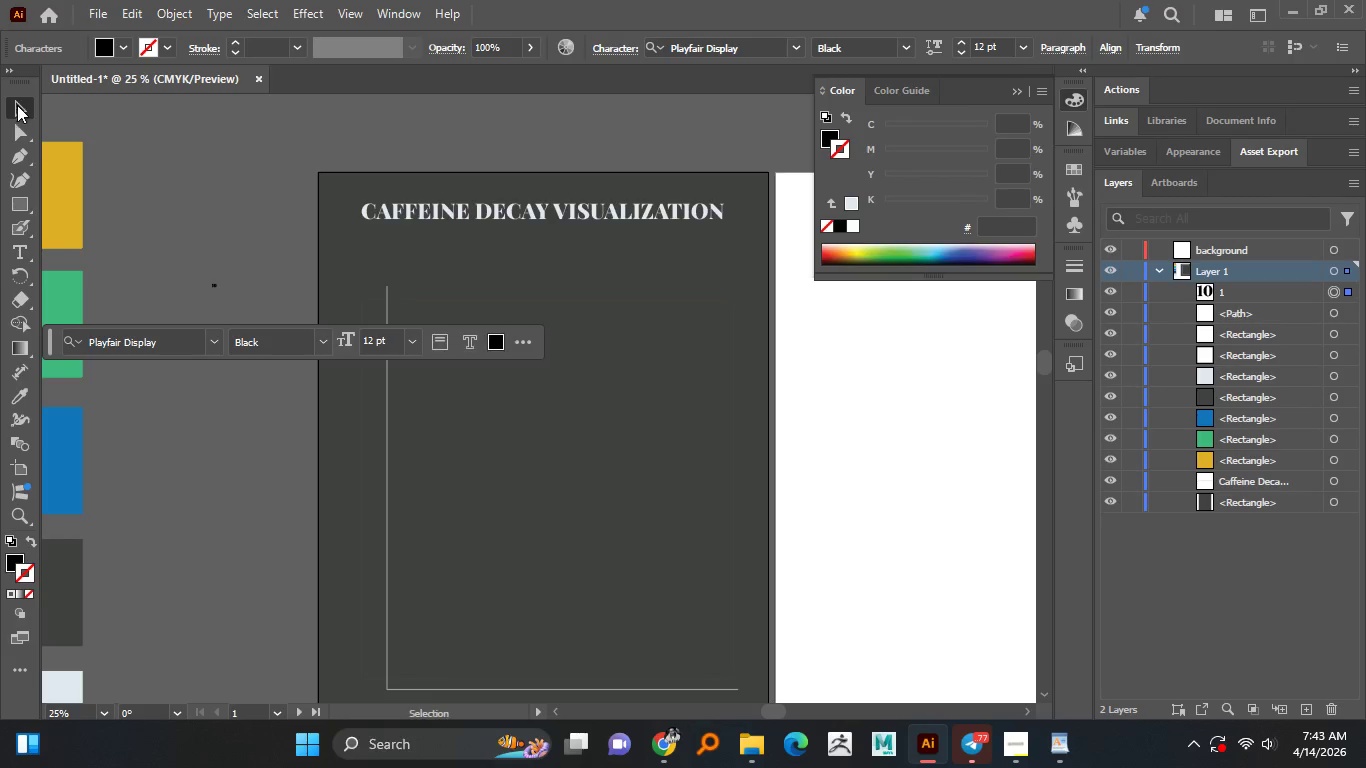 
hold_key(key=AltLeft, duration=2.09)
hold_key(key=ShiftLeft, duration=1.52)
left_click_drag(start_coordinate=[220, 296], to_coordinate=[271, 354])
 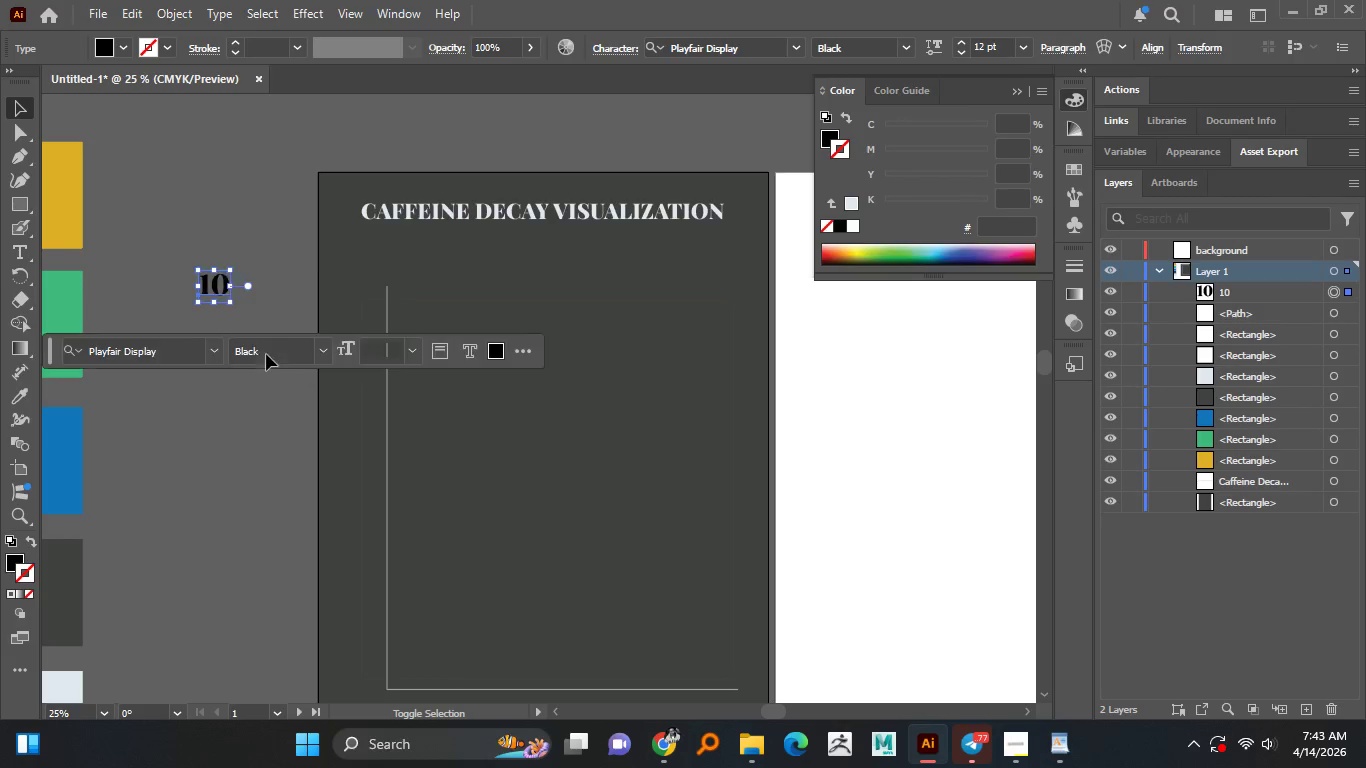 
key(Alt+Shift+ShiftLeft)
 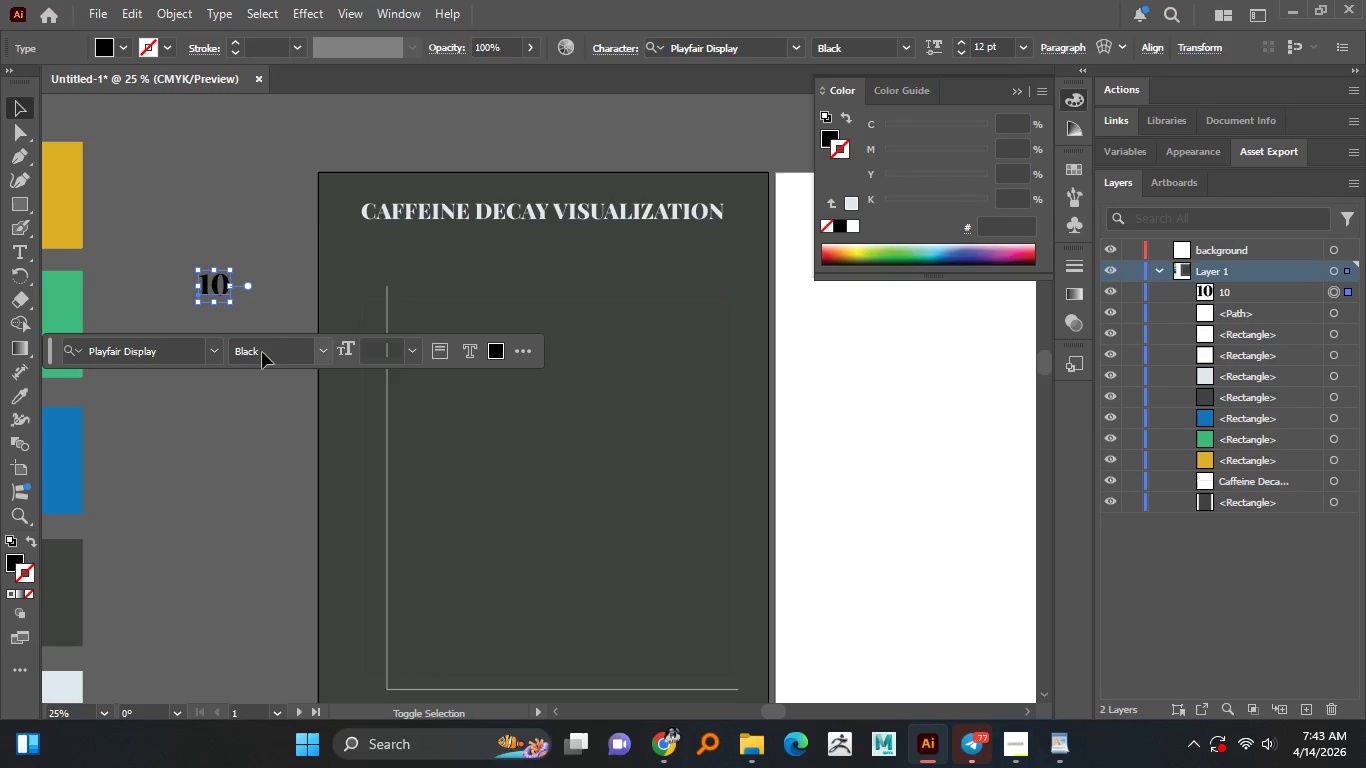 
key(Alt+Shift+ShiftLeft)
 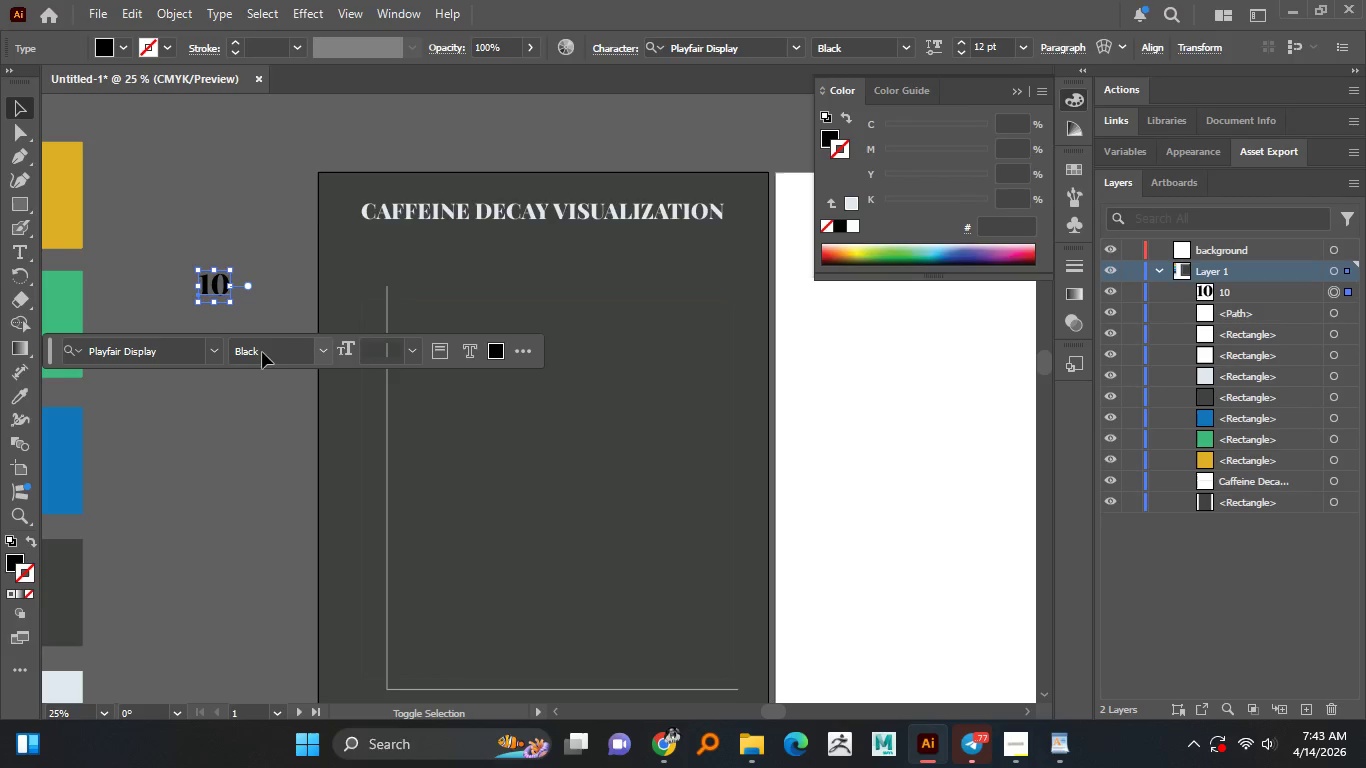 
key(Alt+Shift+ShiftLeft)
 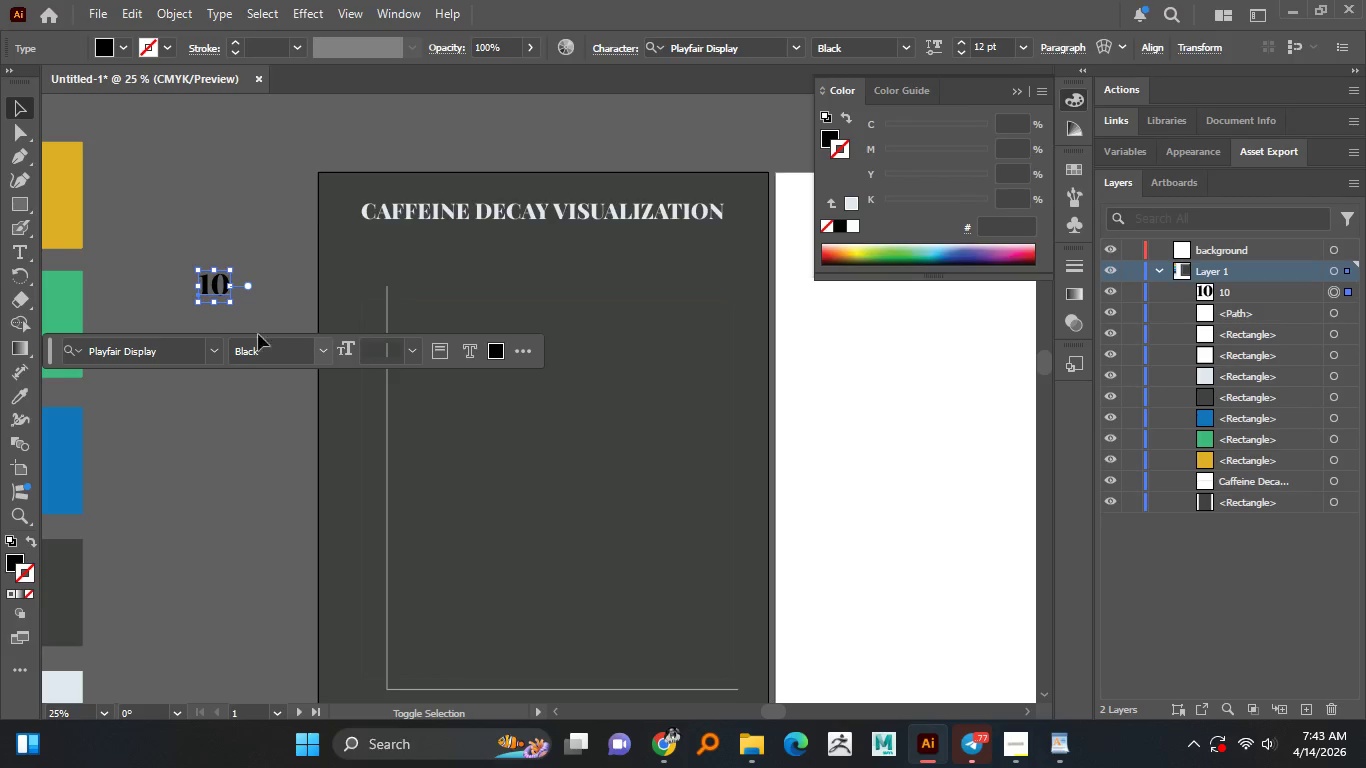 
key(Alt+Shift+ShiftLeft)
 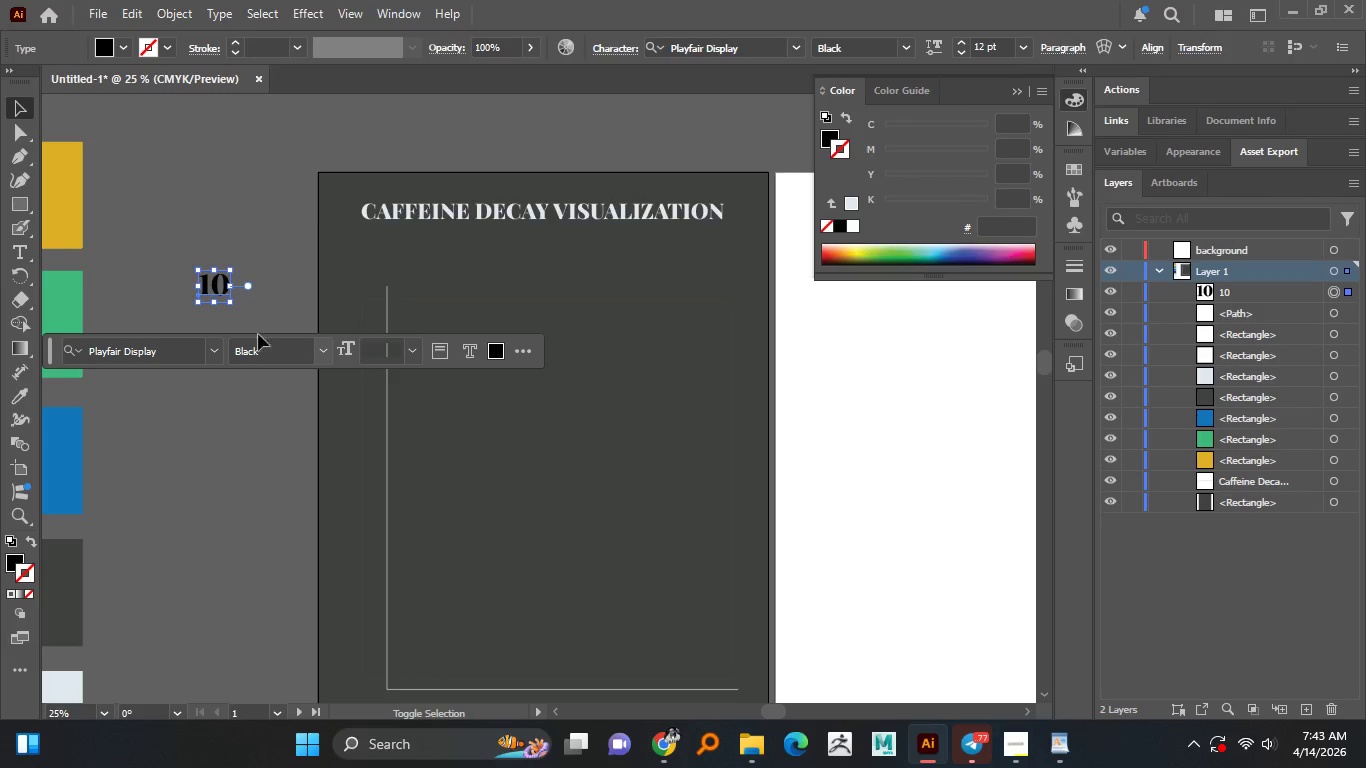 
key(Alt+Shift+ShiftLeft)
 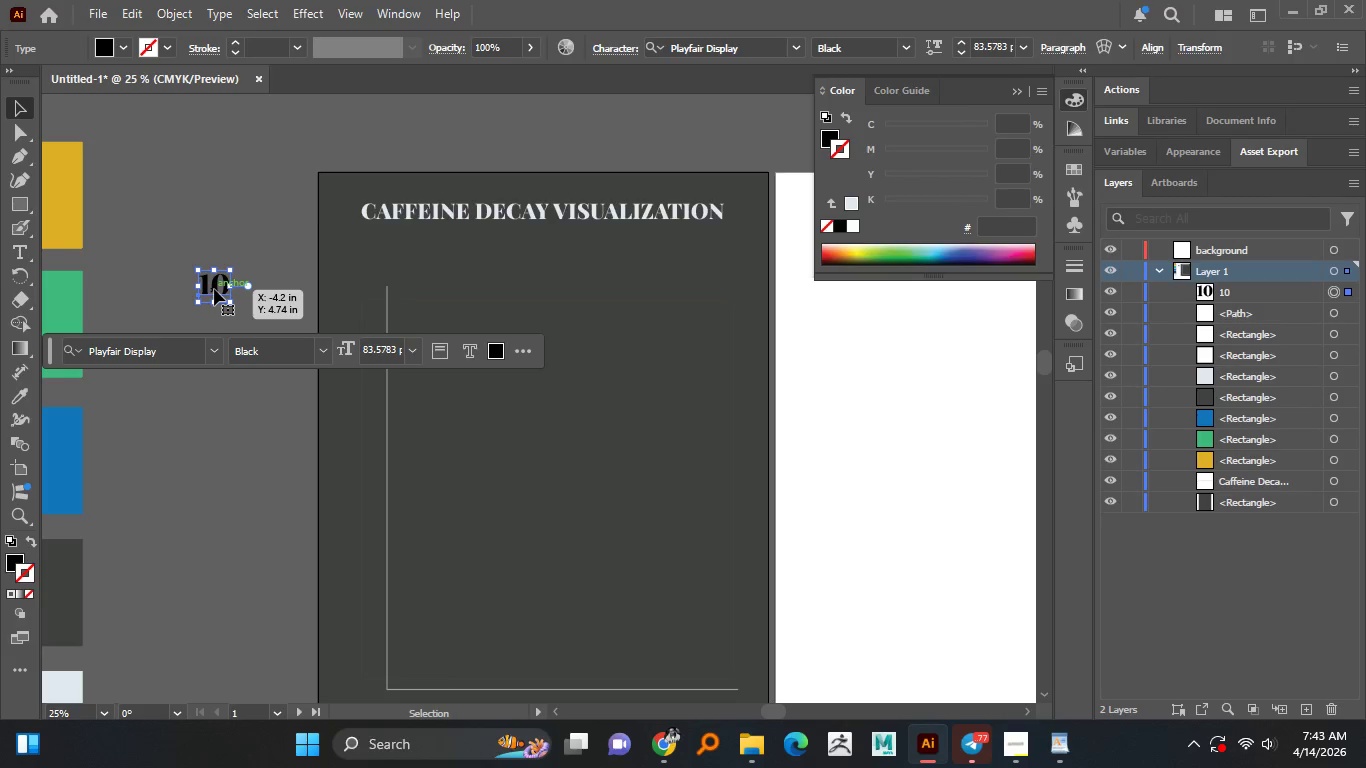 
left_click_drag(start_coordinate=[214, 289], to_coordinate=[365, 301])
 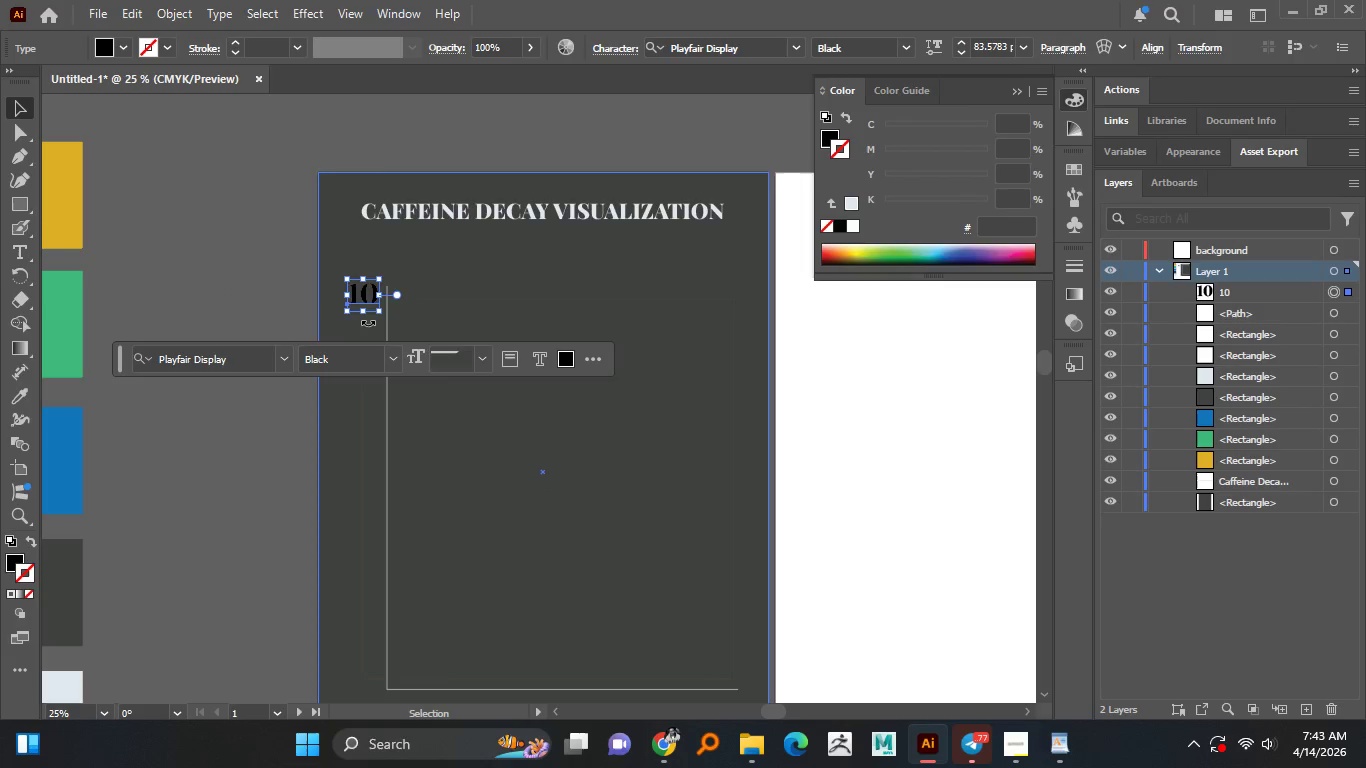 
hold_key(key=AltLeft, duration=0.81)
scroll: coordinate [368, 322], scroll_direction: up, amount: 3.0
 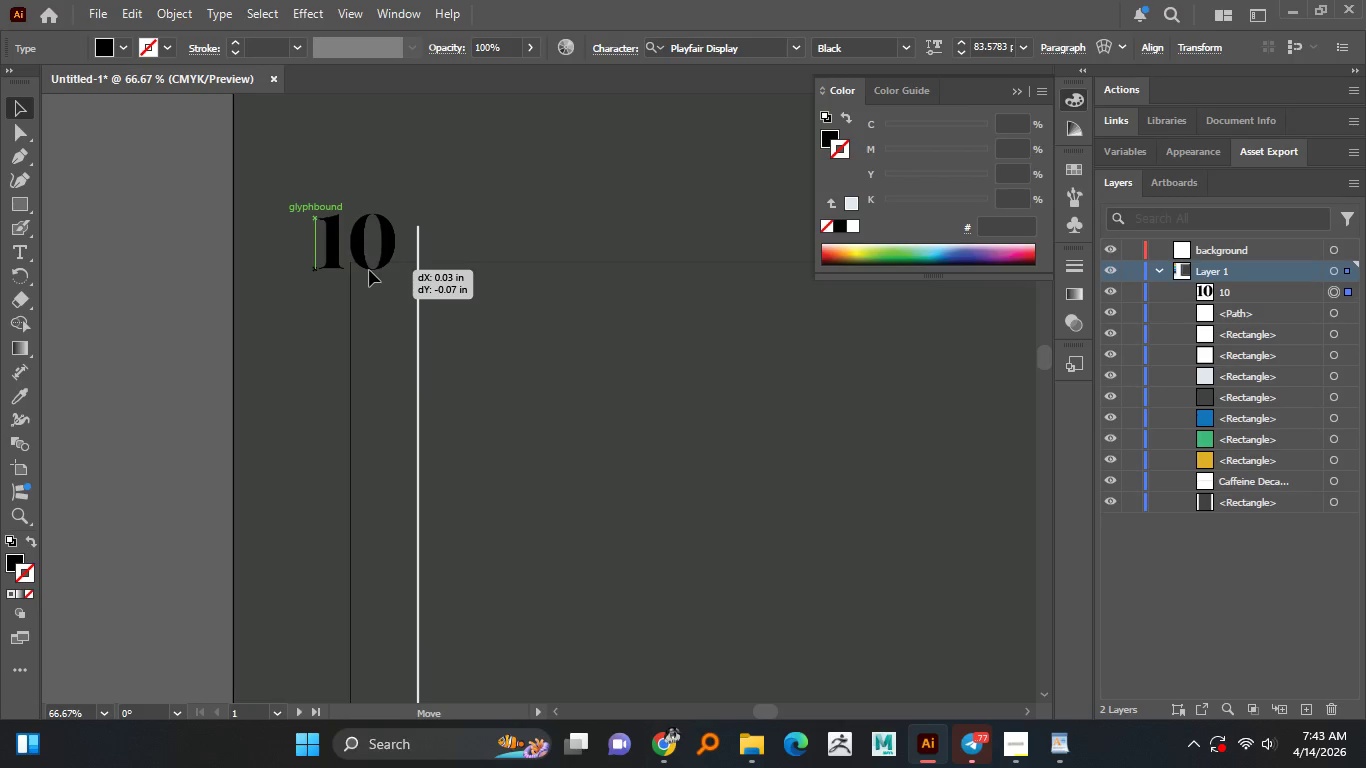 
hold_key(key=AltLeft, duration=1.53)
hold_key(key=ShiftLeft, duration=1.26)
left_click_drag(start_coordinate=[395, 247], to_coordinate=[383, 254])
 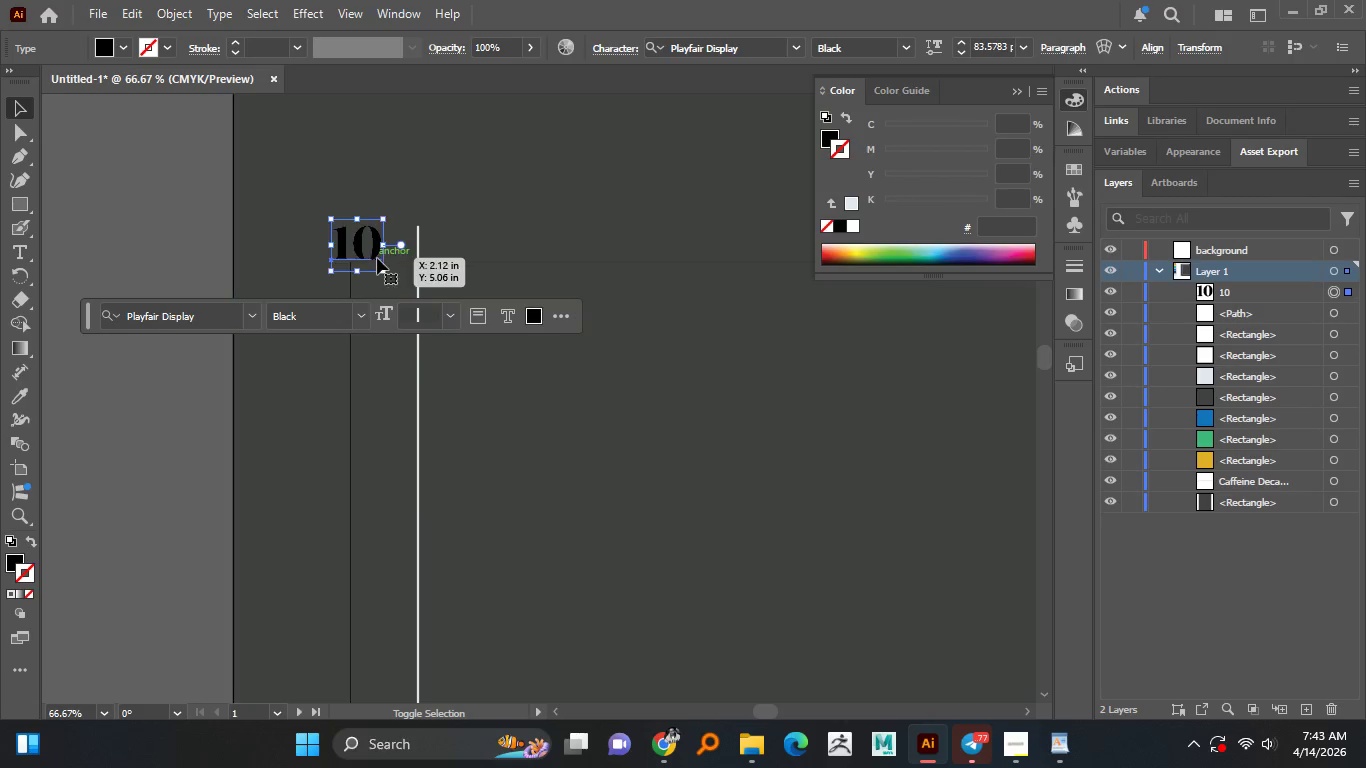 
hold_key(key=ShiftLeft, duration=10.64)
left_click_drag(start_coordinate=[373, 259], to_coordinate=[395, 250])
 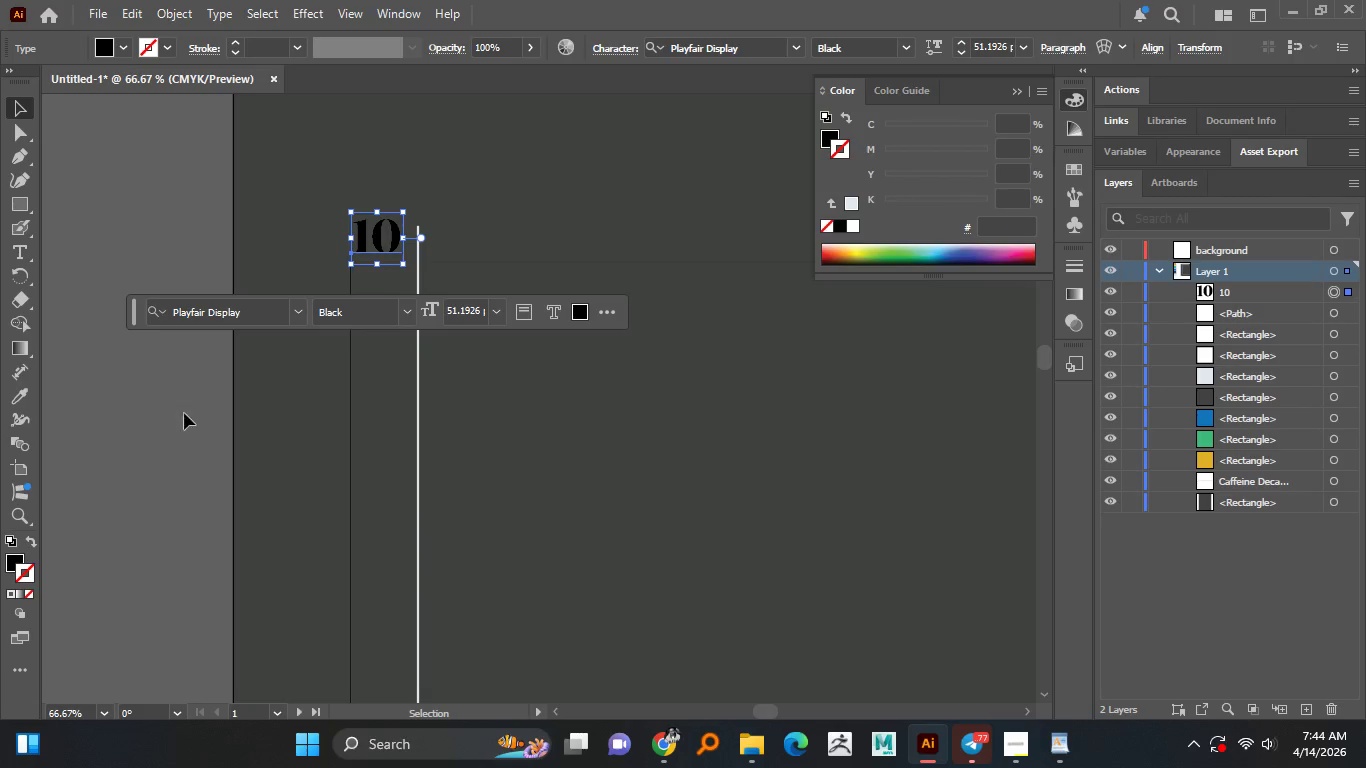 
hold_key(key=AltLeft, duration=0.92)
scroll: coordinate [207, 381], scroll_direction: down, amount: 2.0
 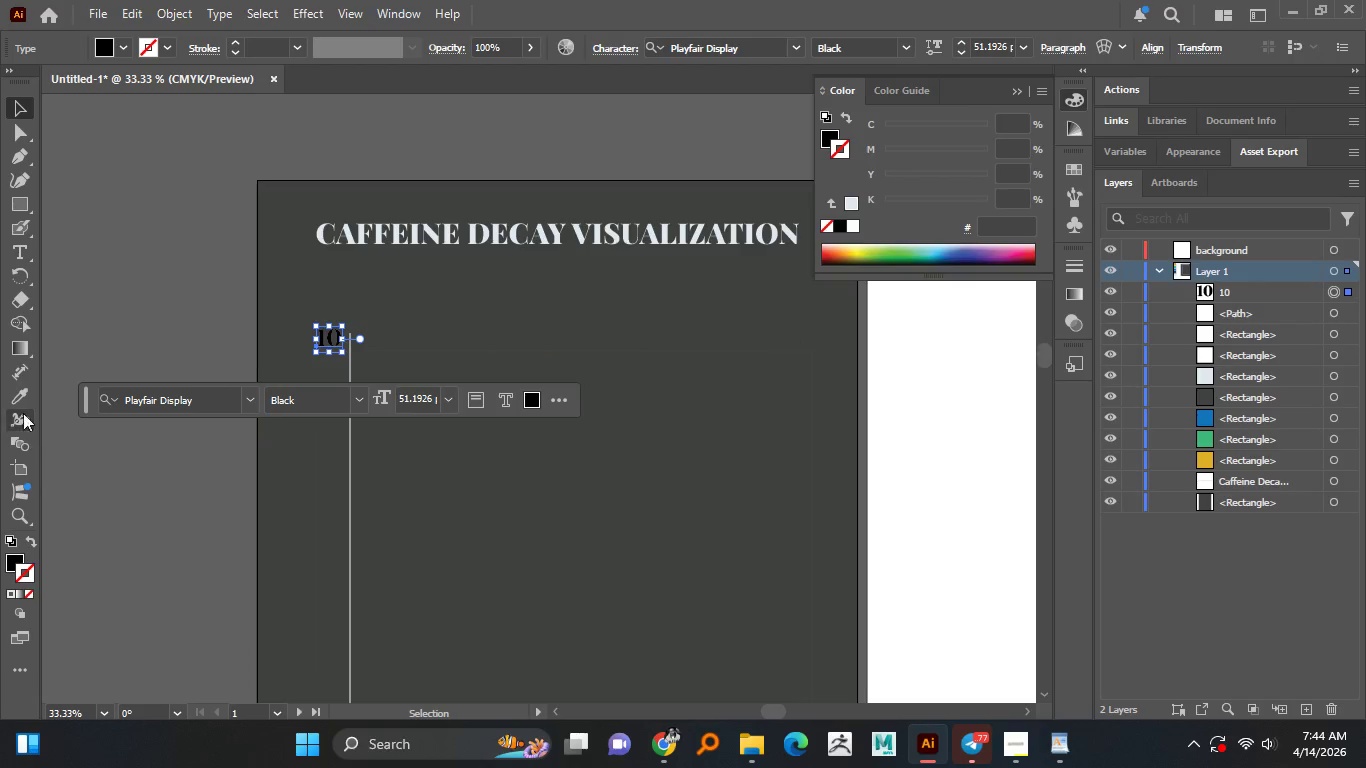 
left_click([19, 396])
 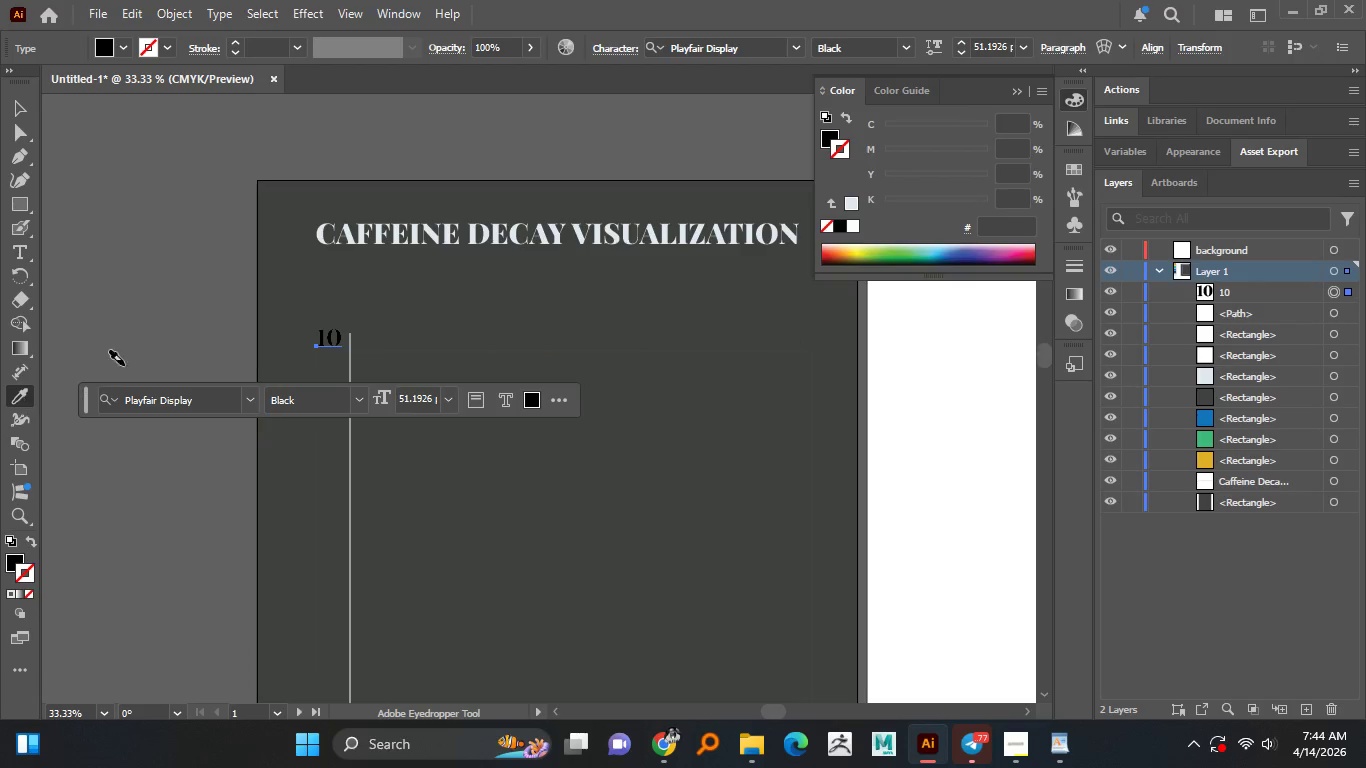 
hold_key(key=AltLeft, duration=0.72)
 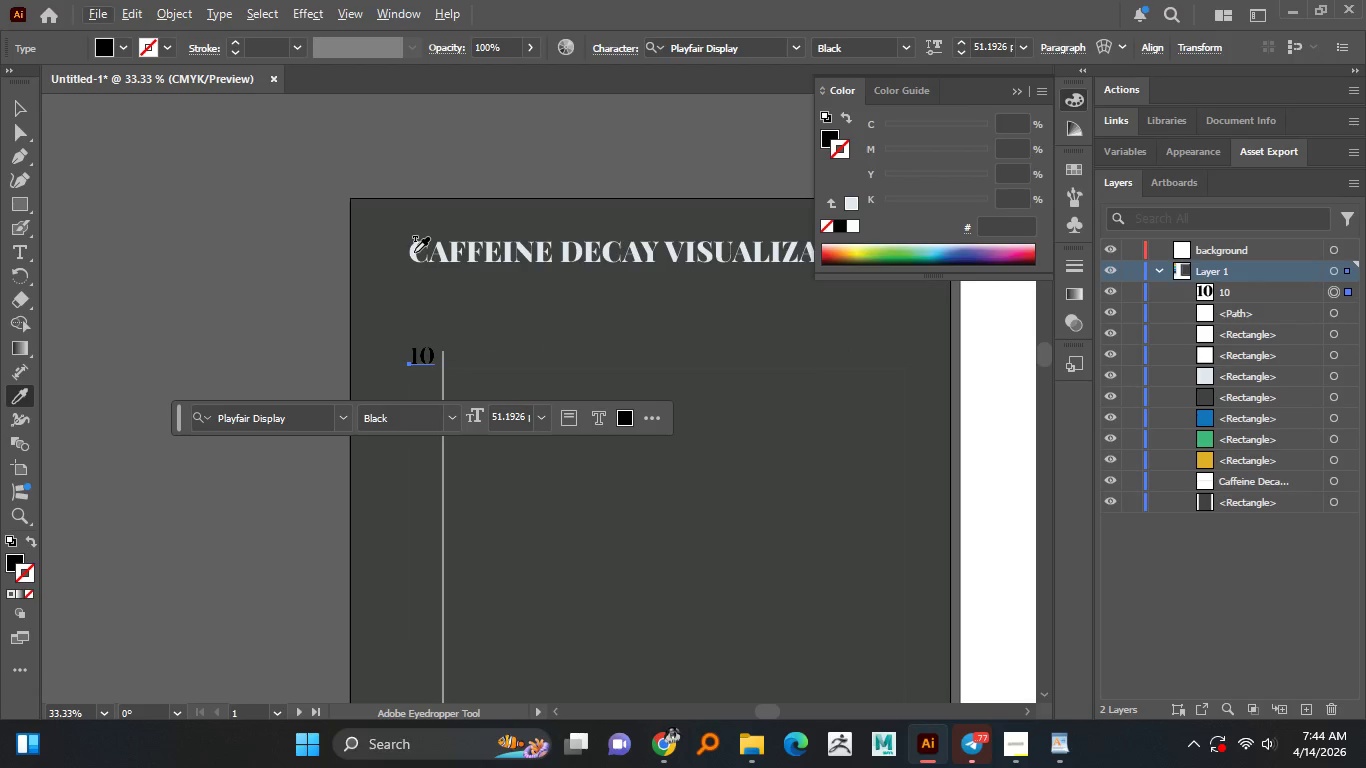 
left_click([414, 252])
 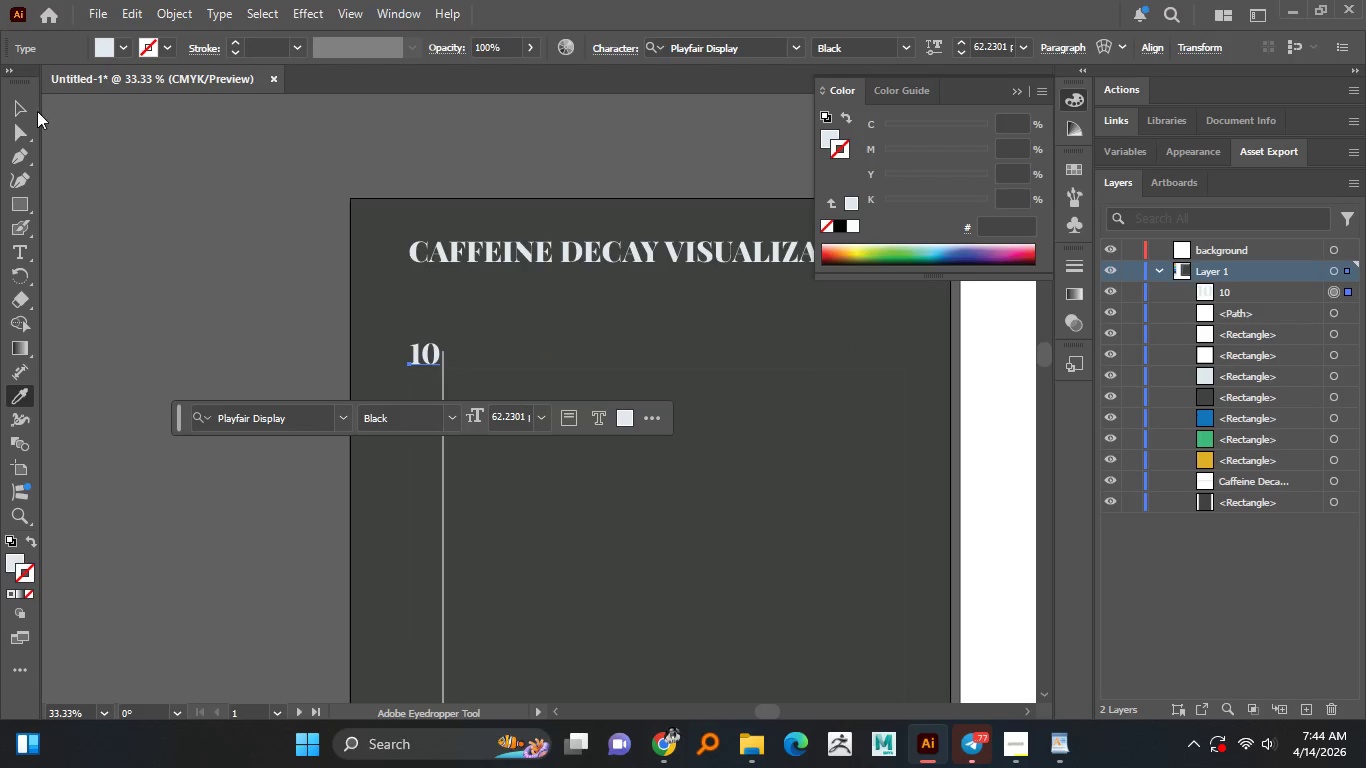 
left_click([27, 109])
 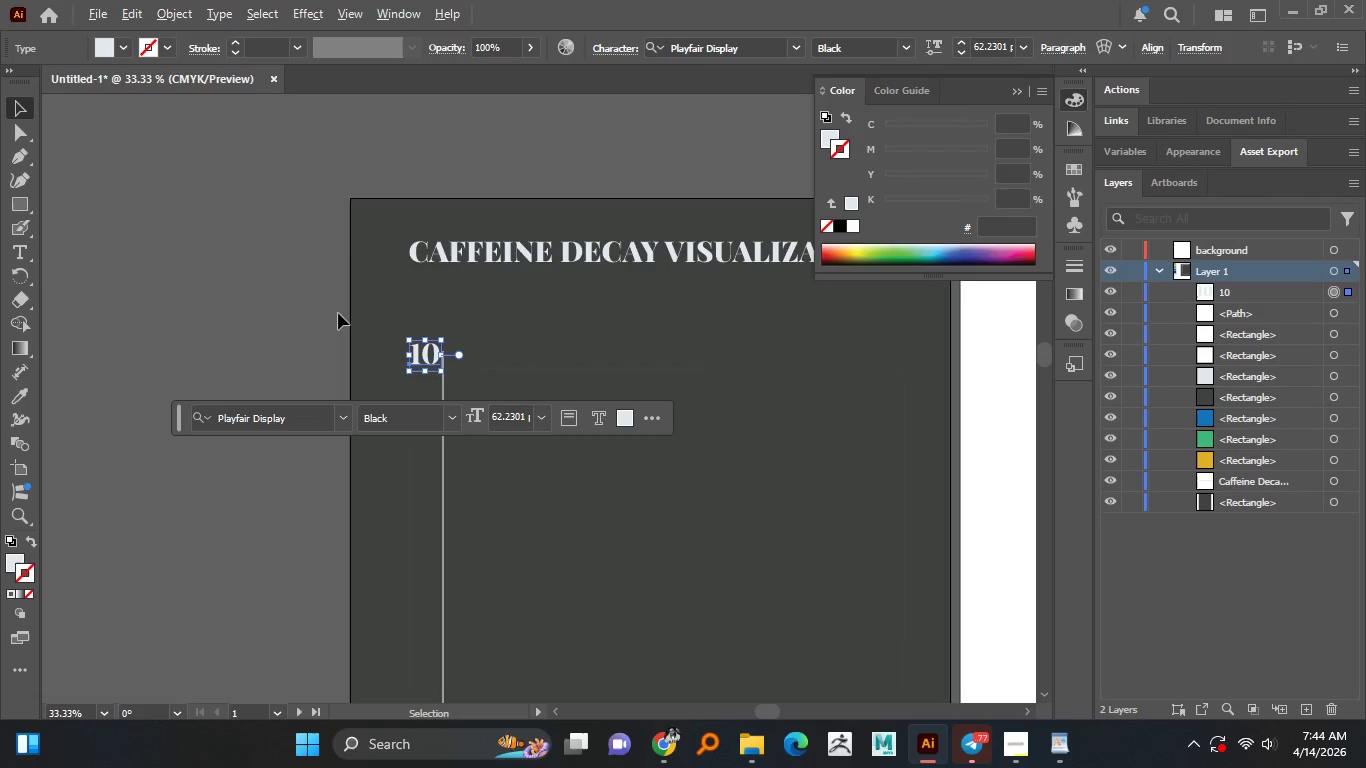 
hold_key(key=AltLeft, duration=2.7)
scroll: coordinate [372, 327], scroll_direction: up, amount: 2.0
 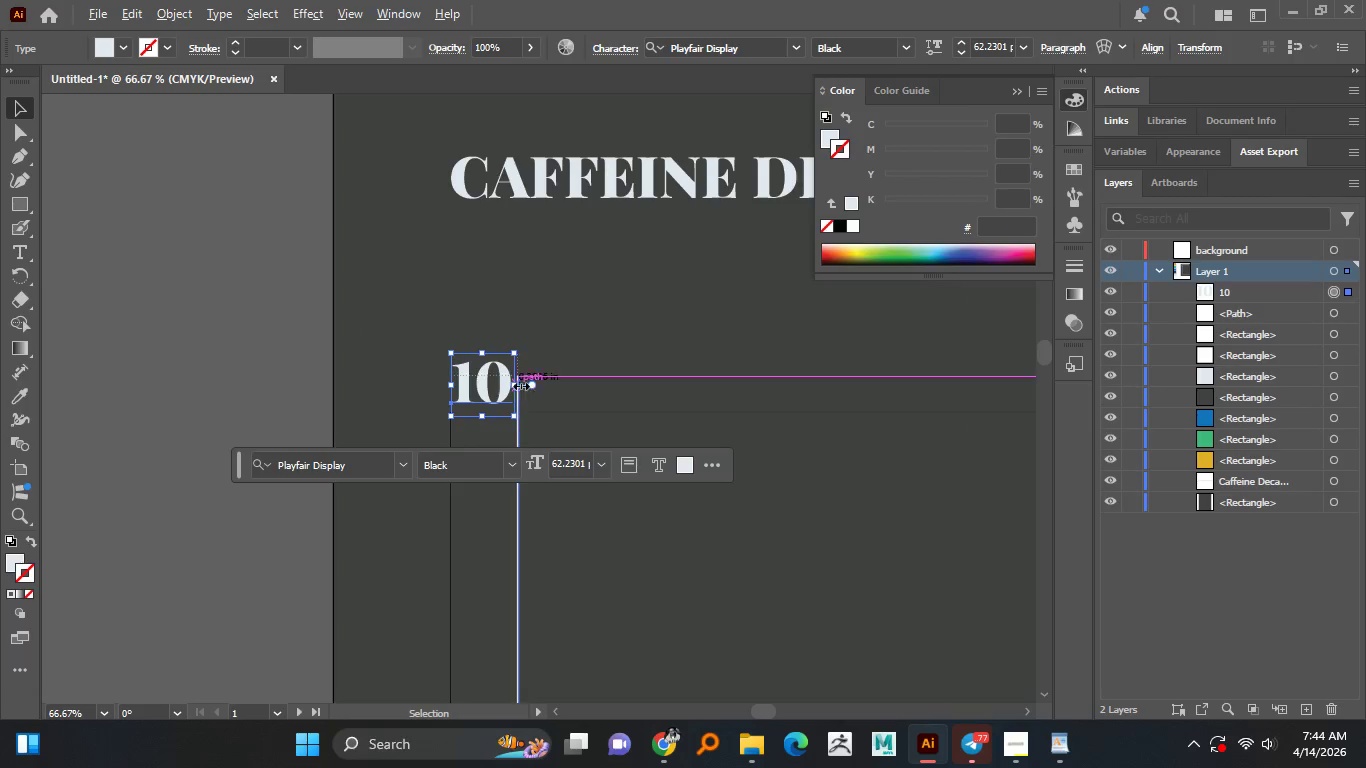 
hold_key(key=ShiftLeft, duration=1.52)
left_click_drag(start_coordinate=[510, 384], to_coordinate=[501, 391])
 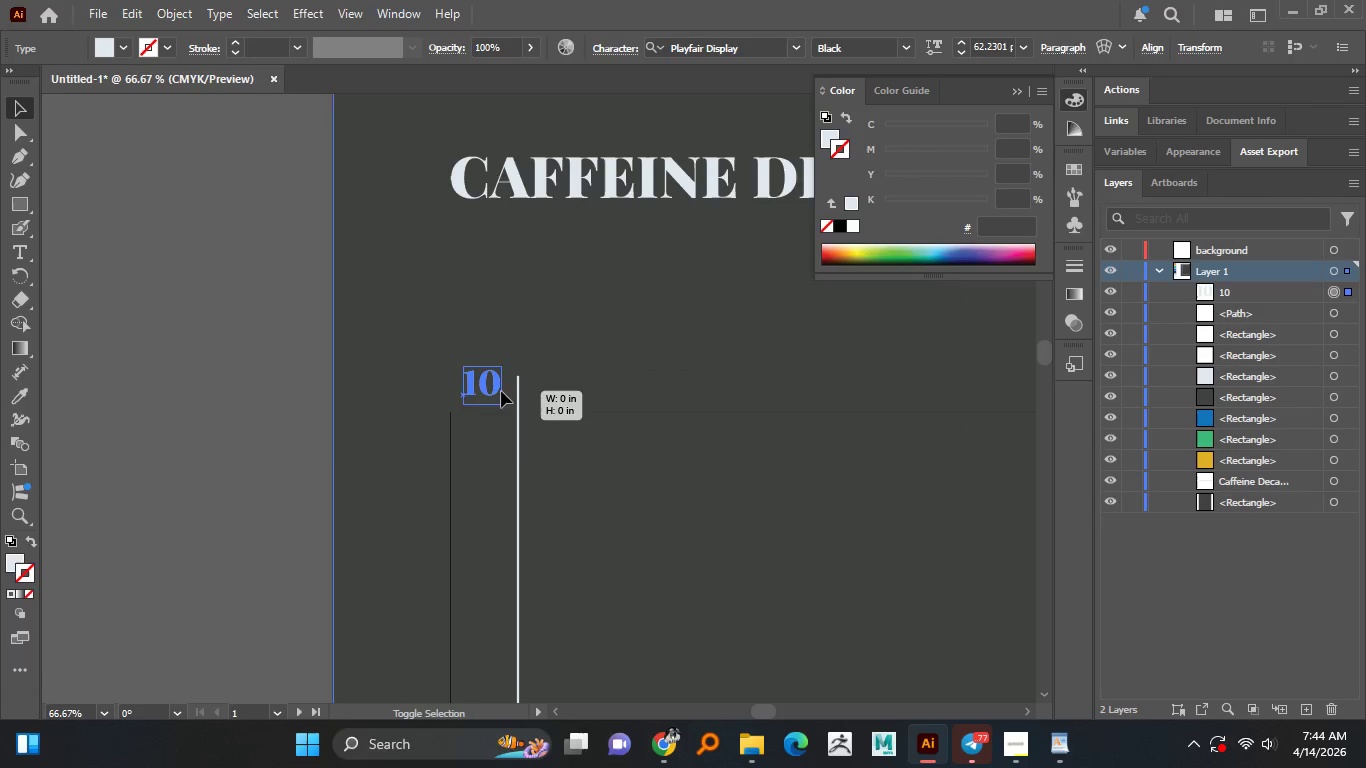 
key(Alt+Shift+ShiftLeft)
 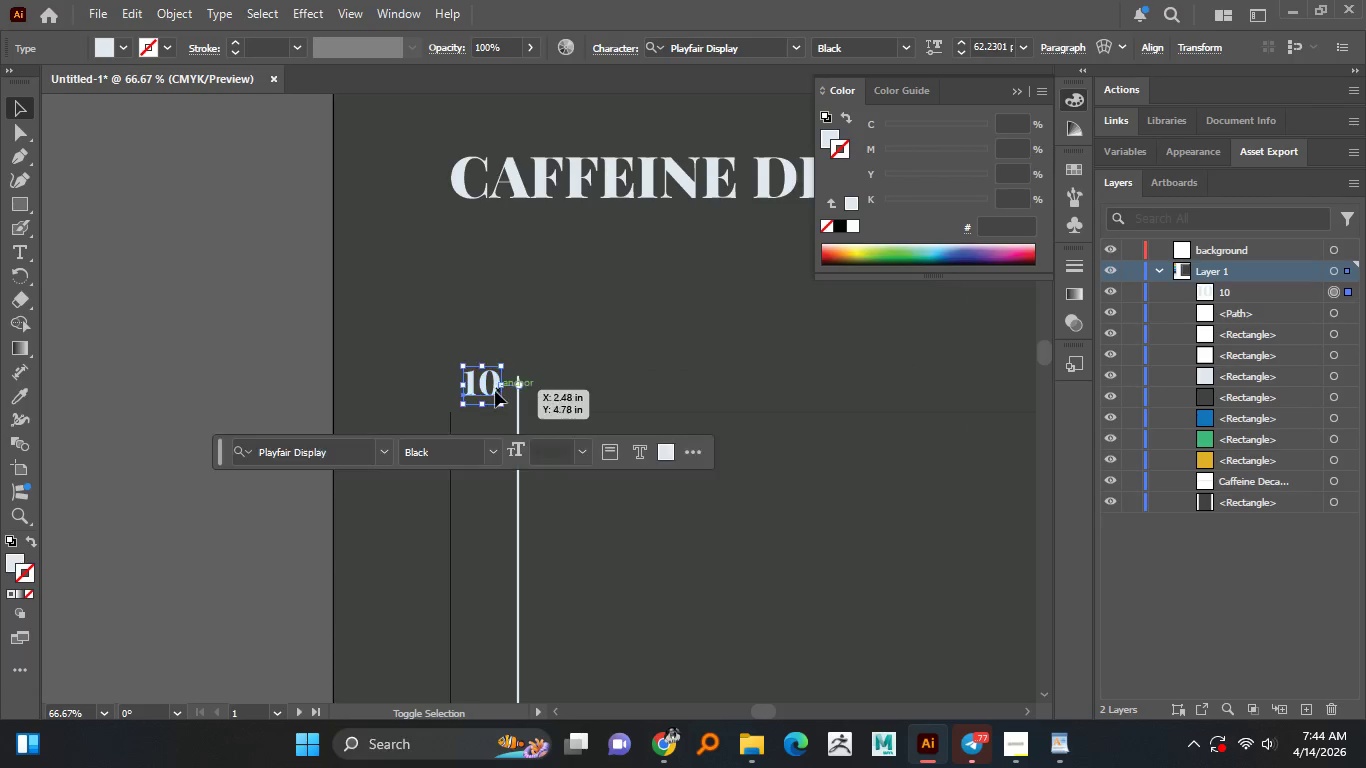 
key(Alt+Shift+ShiftLeft)
 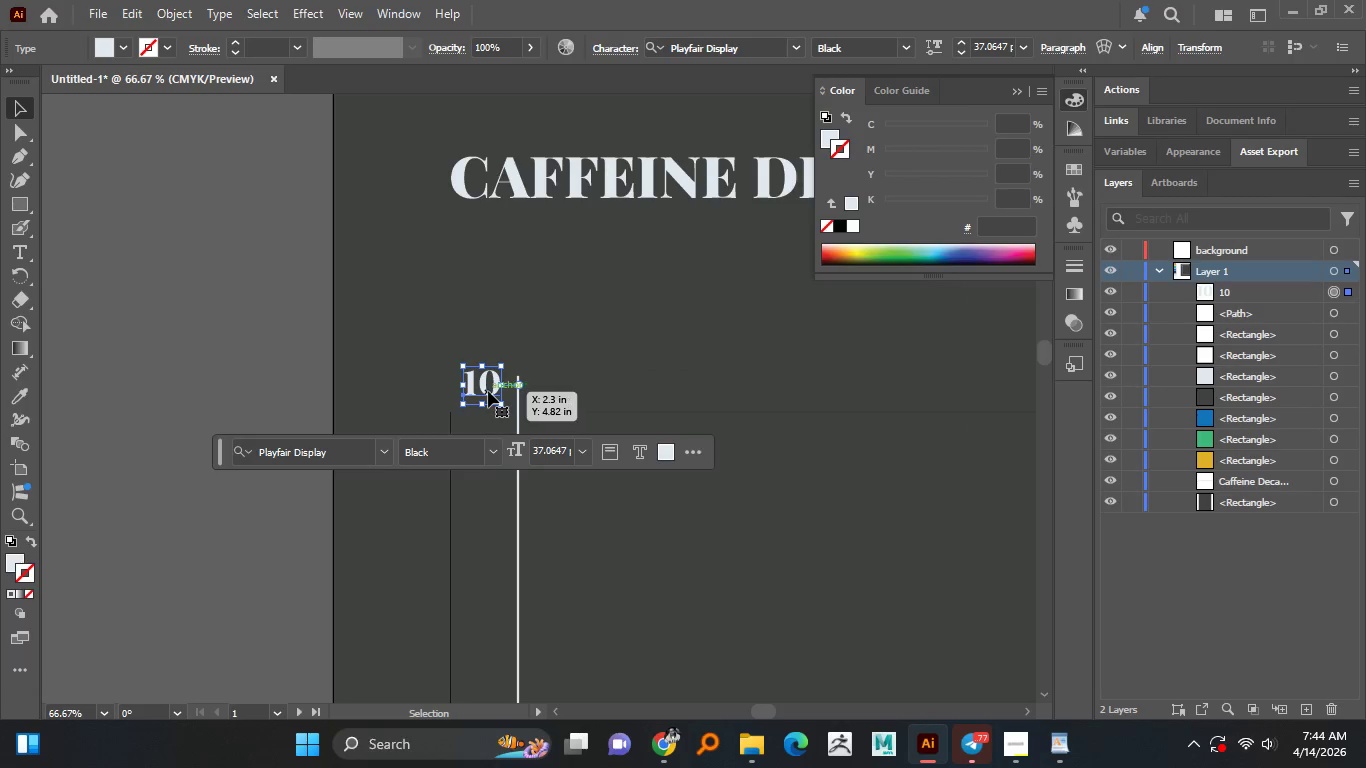 
left_click_drag(start_coordinate=[488, 391], to_coordinate=[498, 386])
 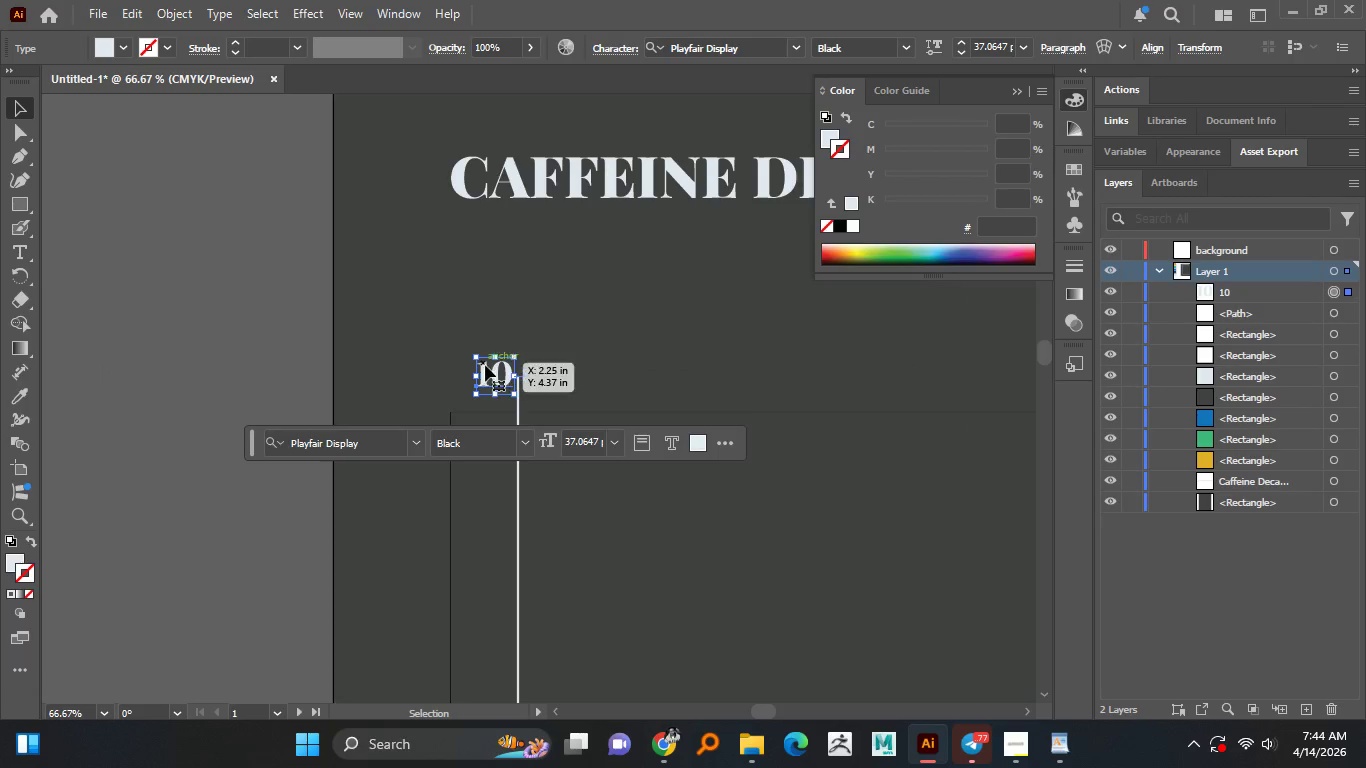 
left_click_drag(start_coordinate=[494, 380], to_coordinate=[493, 386])
 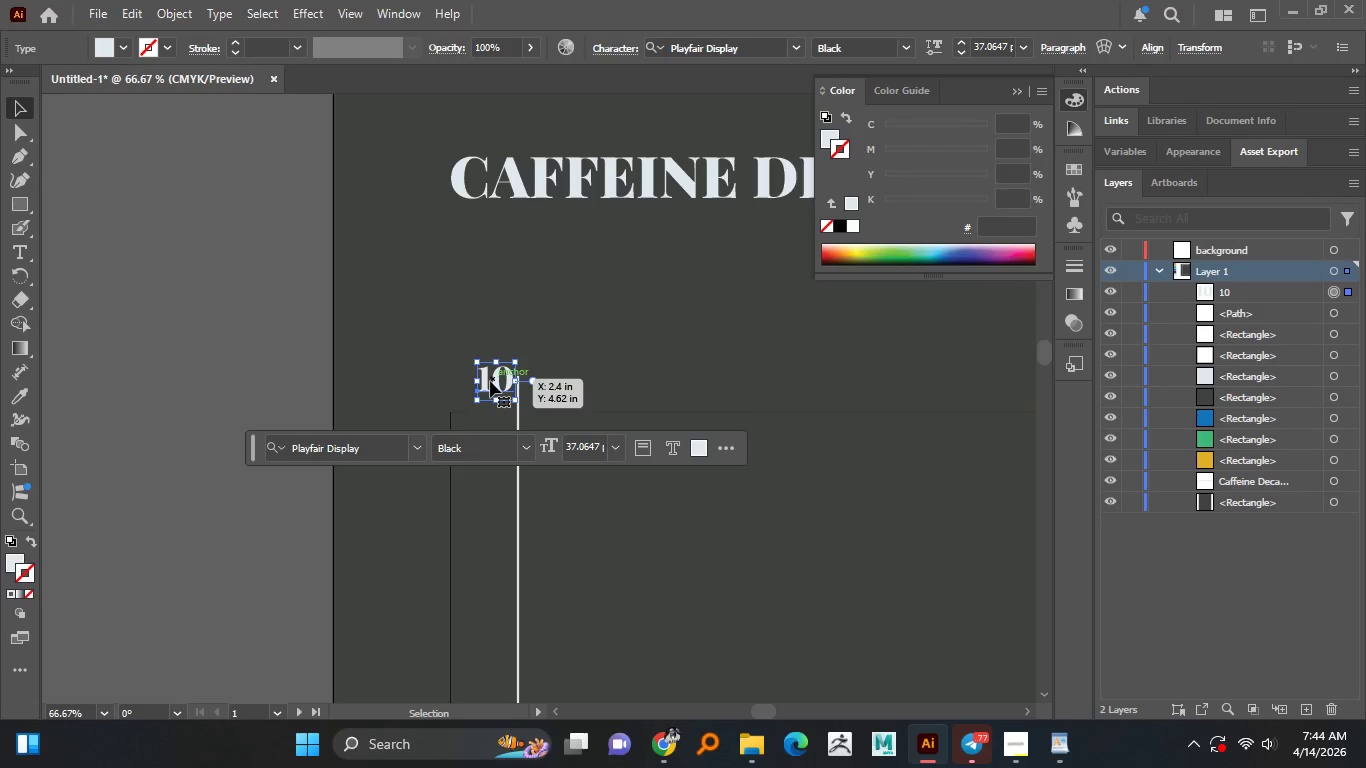 
left_click_drag(start_coordinate=[493, 381], to_coordinate=[485, 381])
 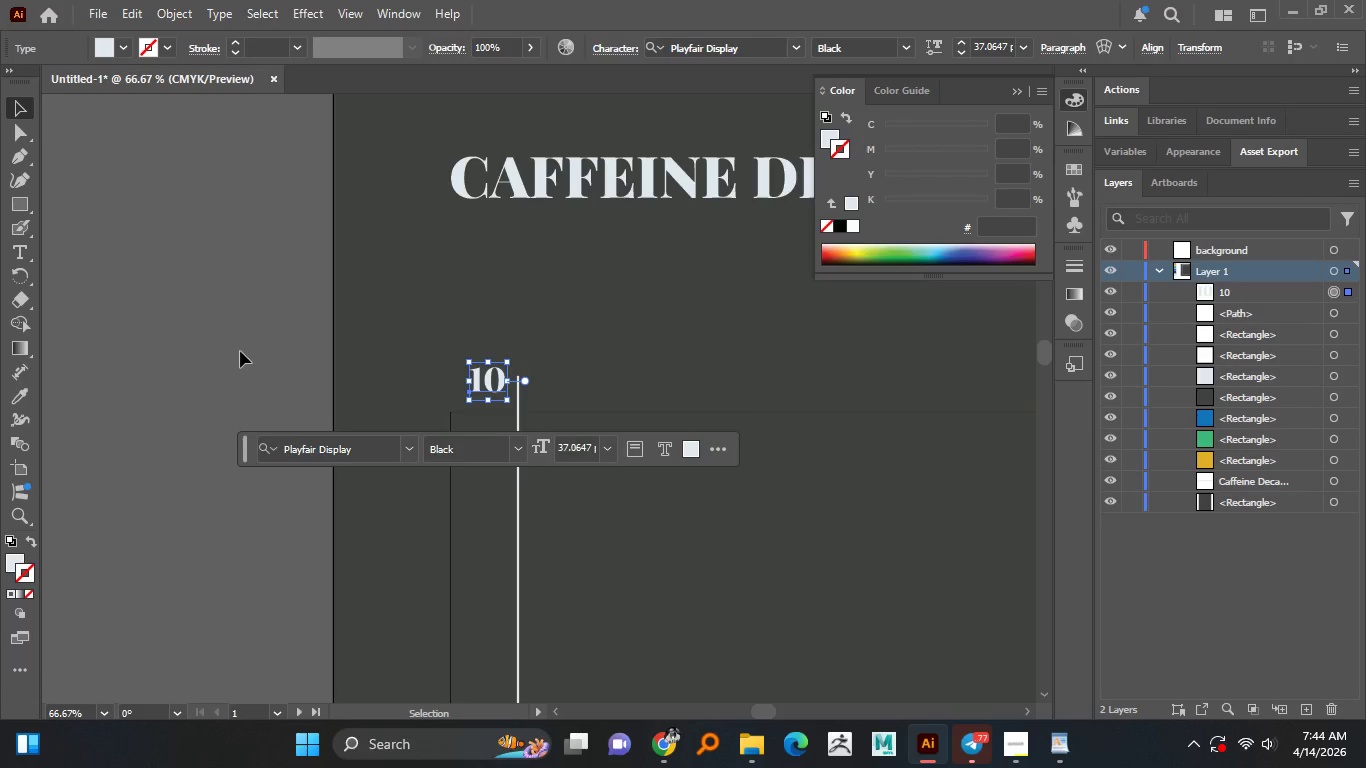 
left_click([240, 351])
 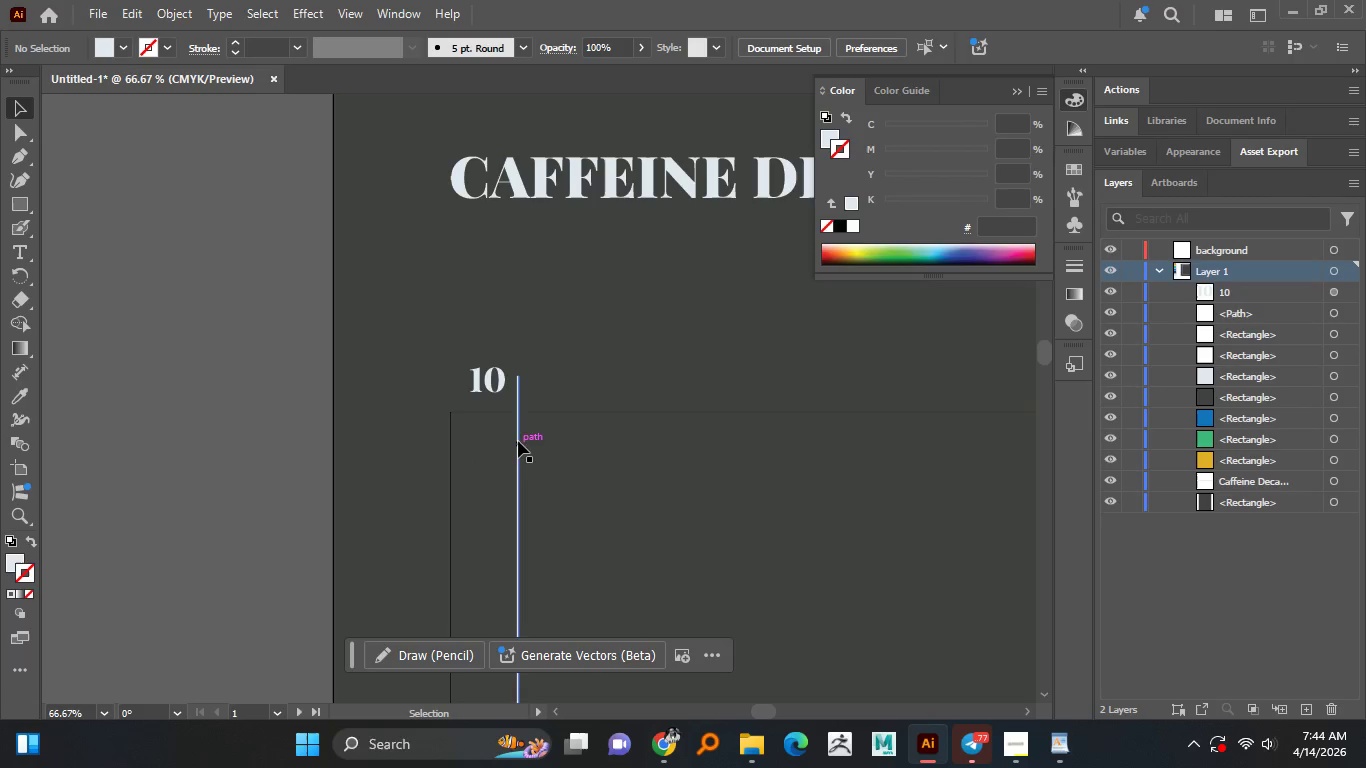 
hold_key(key=AltLeft, duration=1.51)
 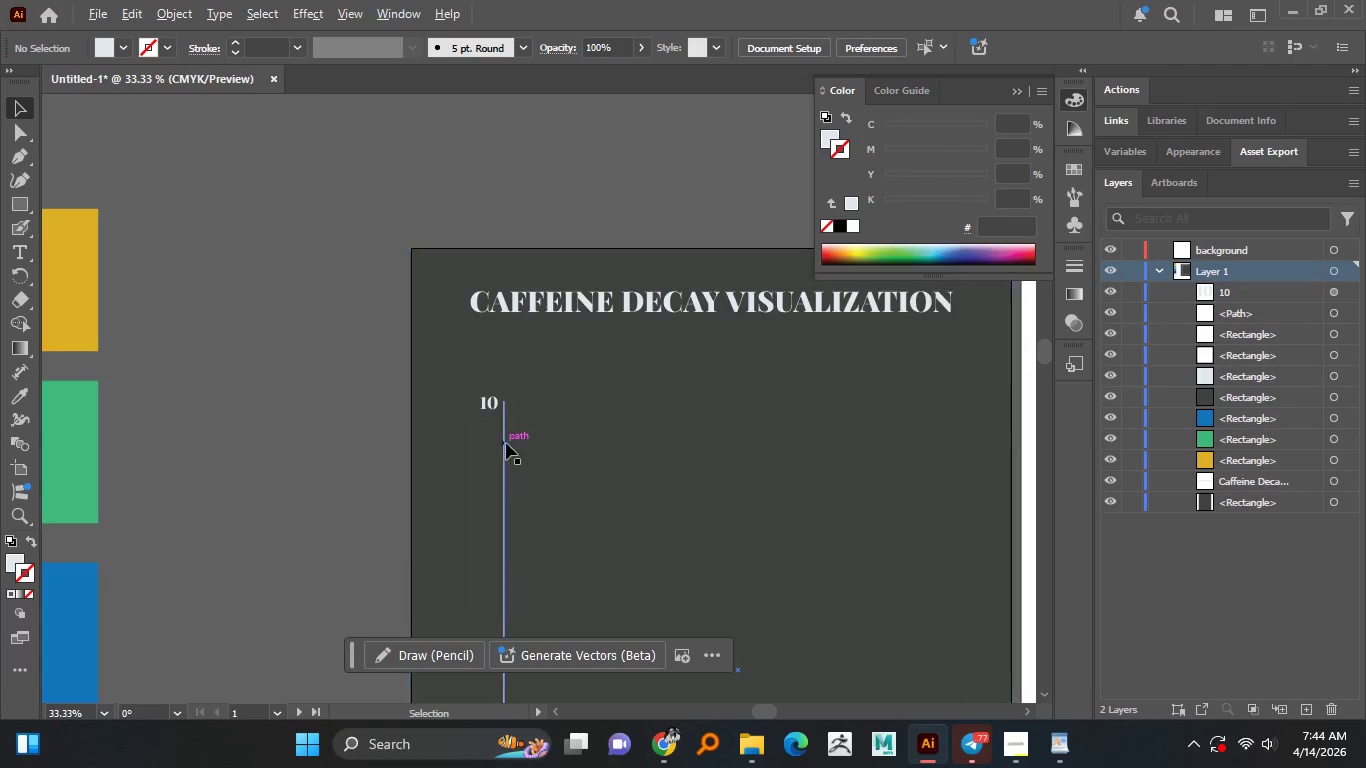 
hold_key(key=AltLeft, duration=1.5)
scroll: coordinate [489, 428], scroll_direction: down, amount: 2.0
 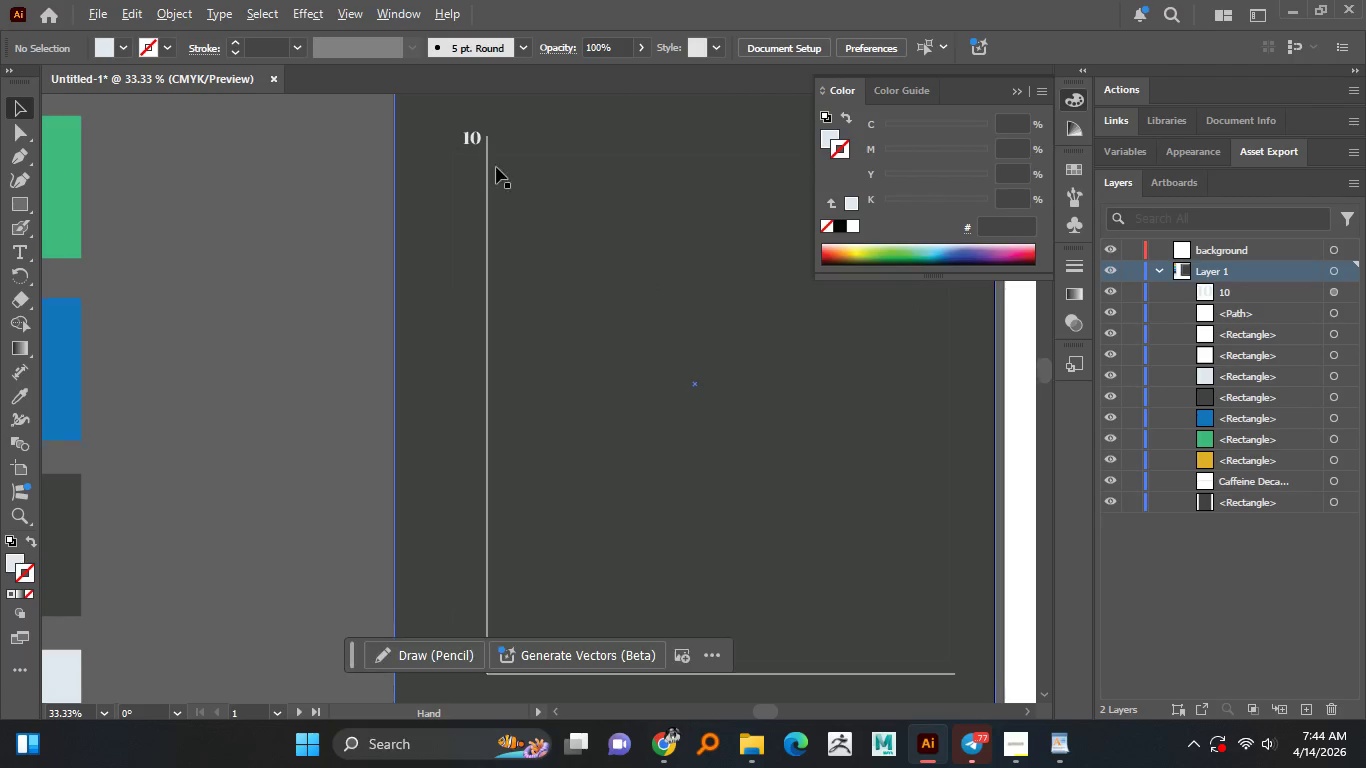 
hold_key(key=AltLeft, duration=1.02)
 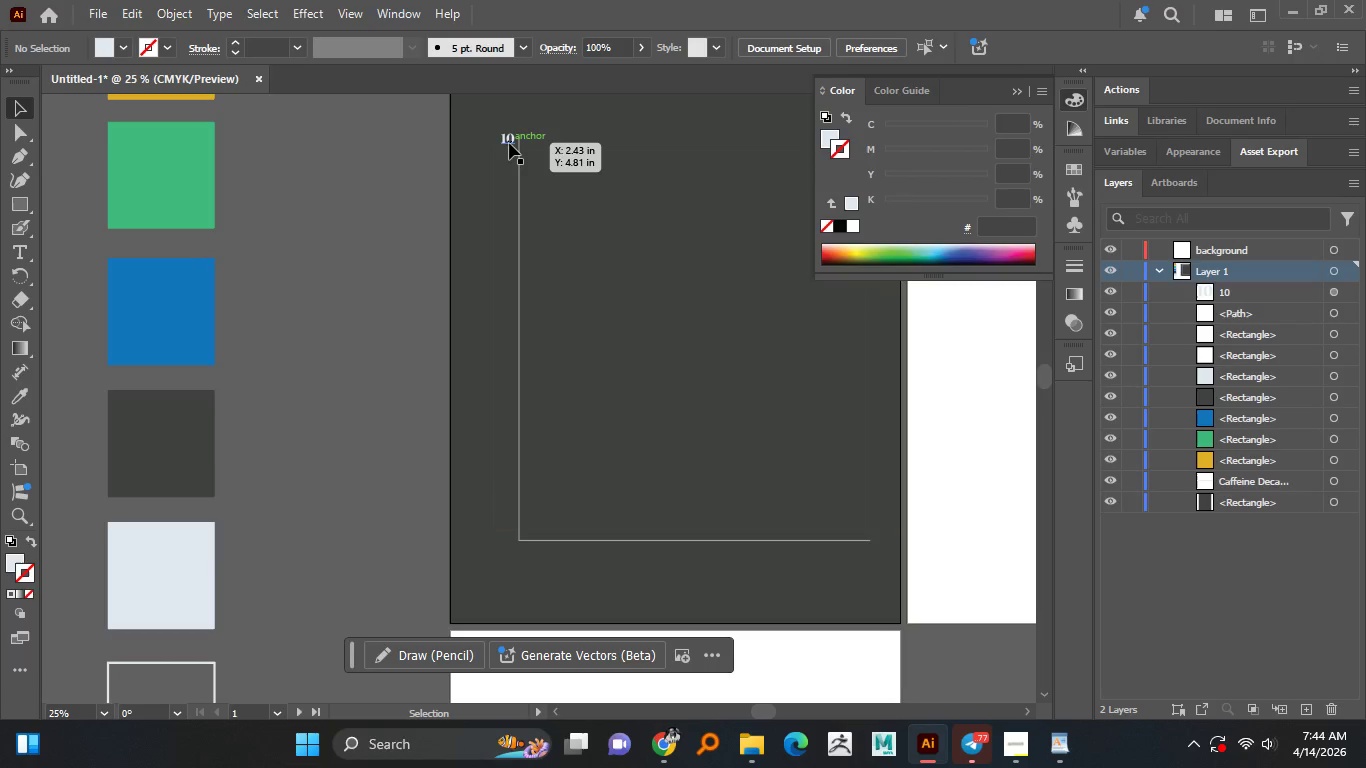 
scroll: coordinate [499, 248], scroll_direction: down, amount: 1.0
 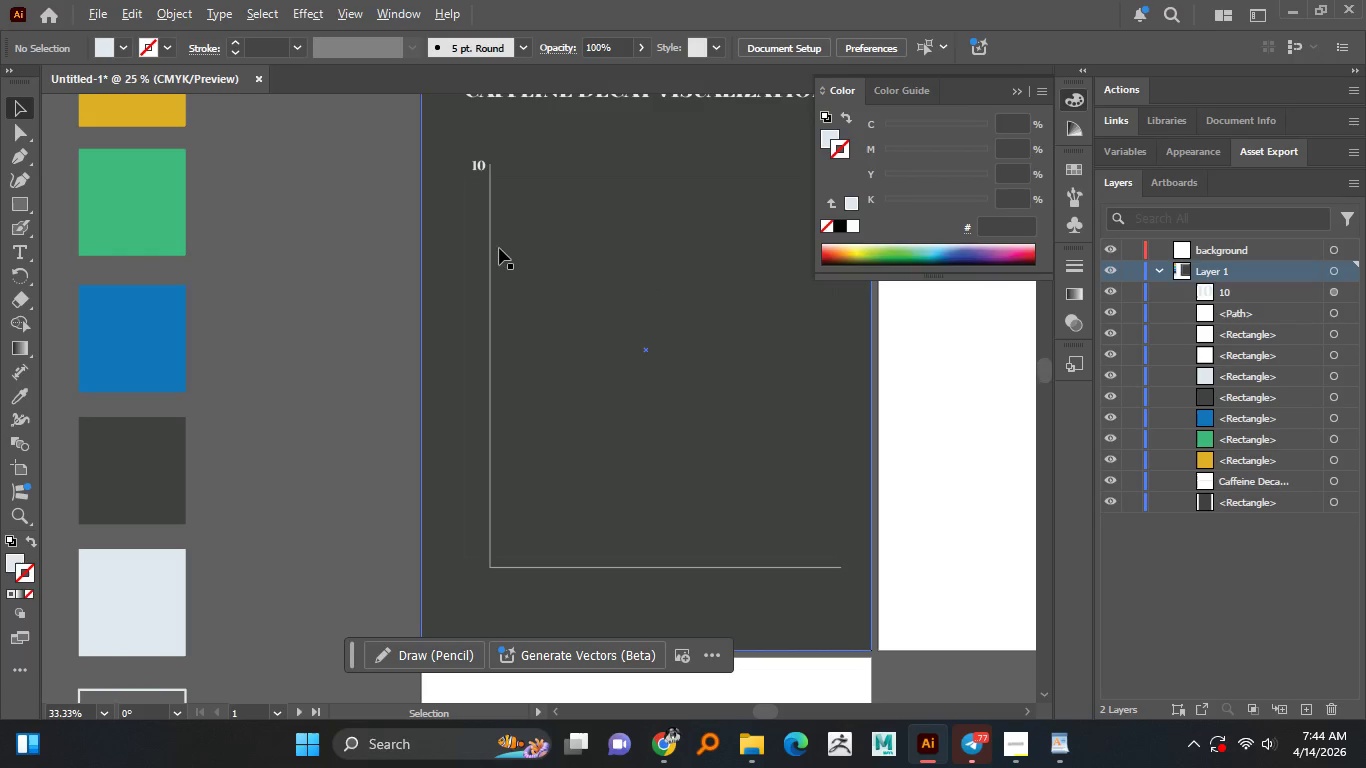 
left_click_drag(start_coordinate=[509, 143], to_coordinate=[500, 541])
 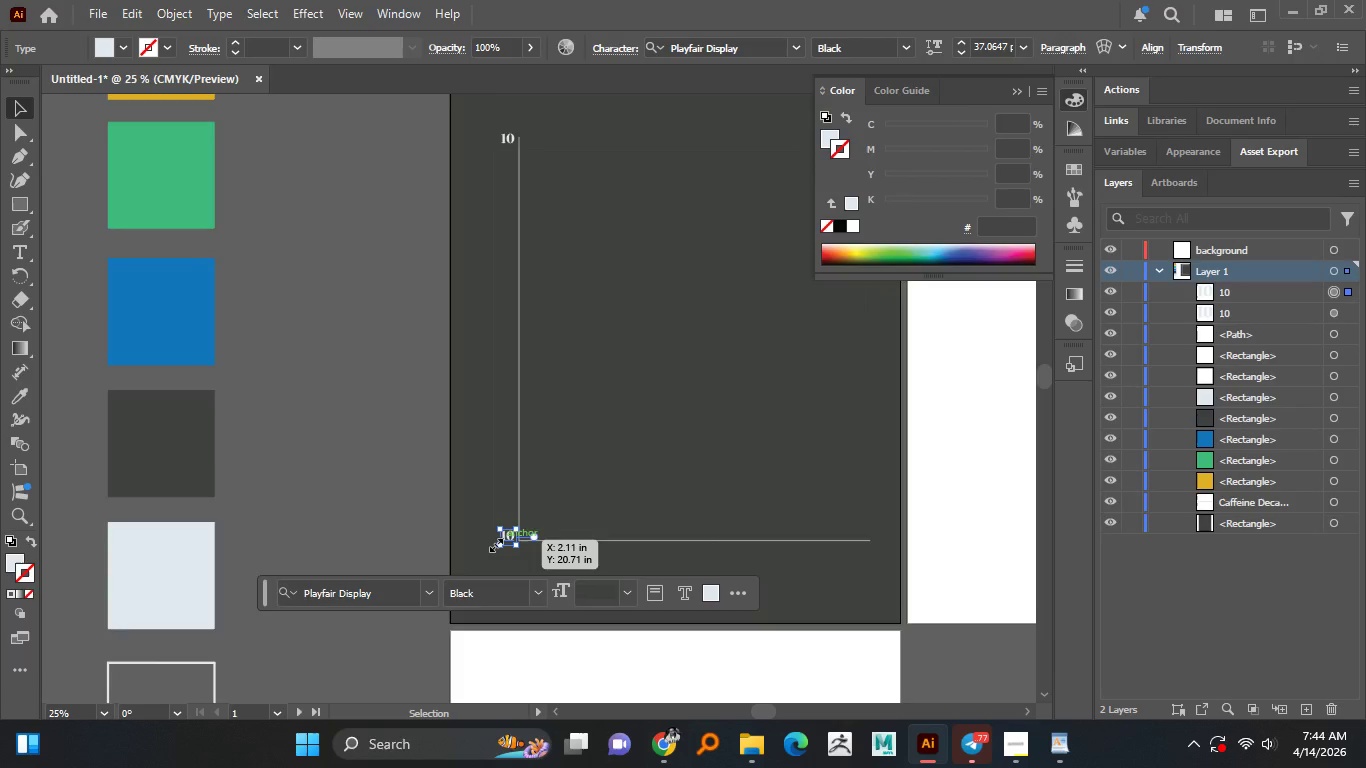 
hold_key(key=AltLeft, duration=4.95)
 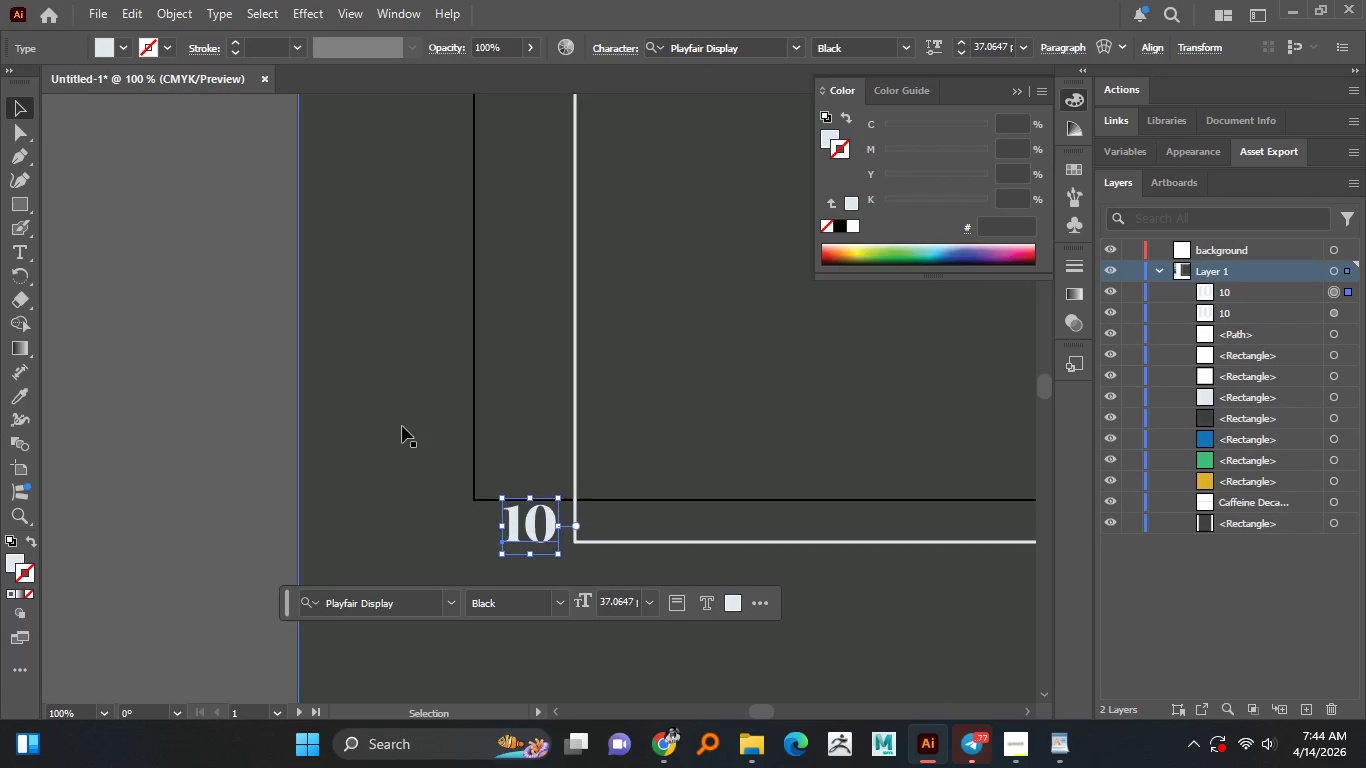 
hold_key(key=ShiftLeft, duration=1.5)
 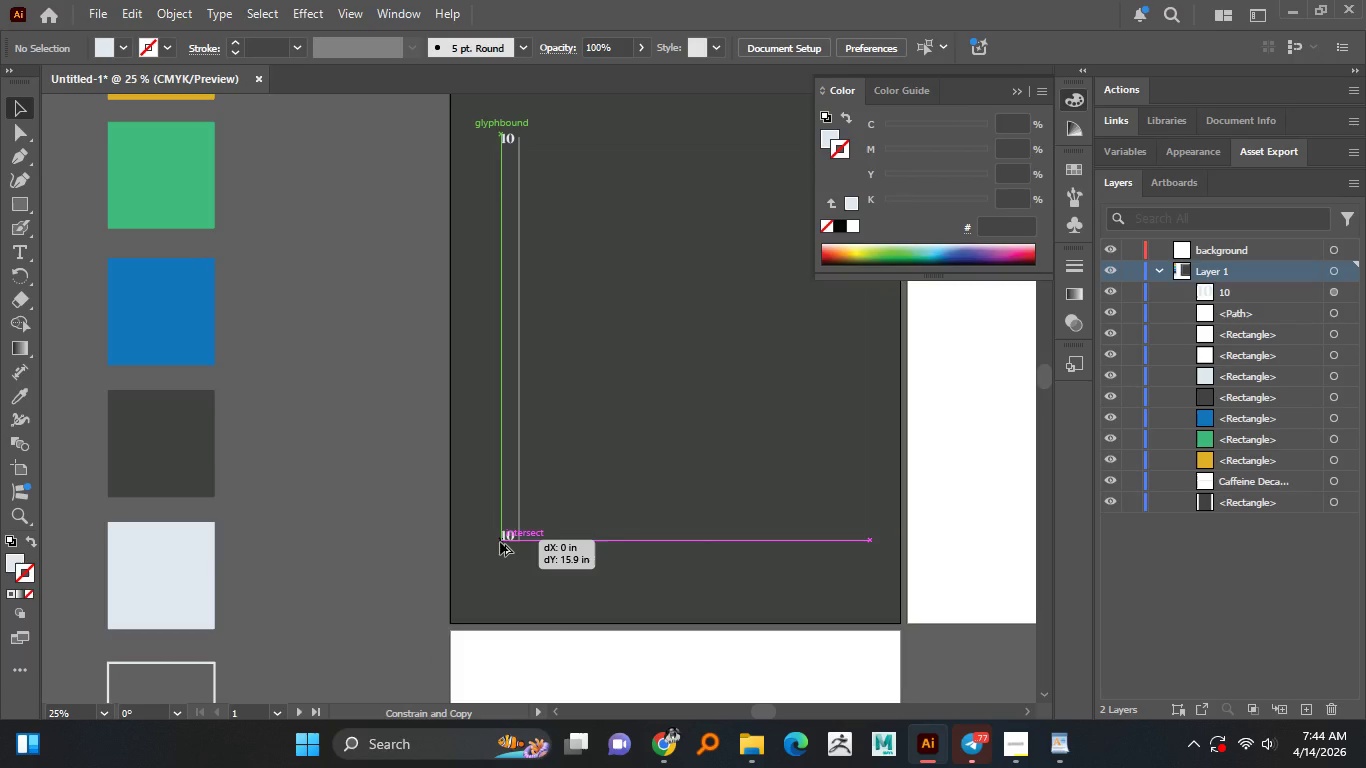 
hold_key(key=ShiftLeft, duration=1.44)
 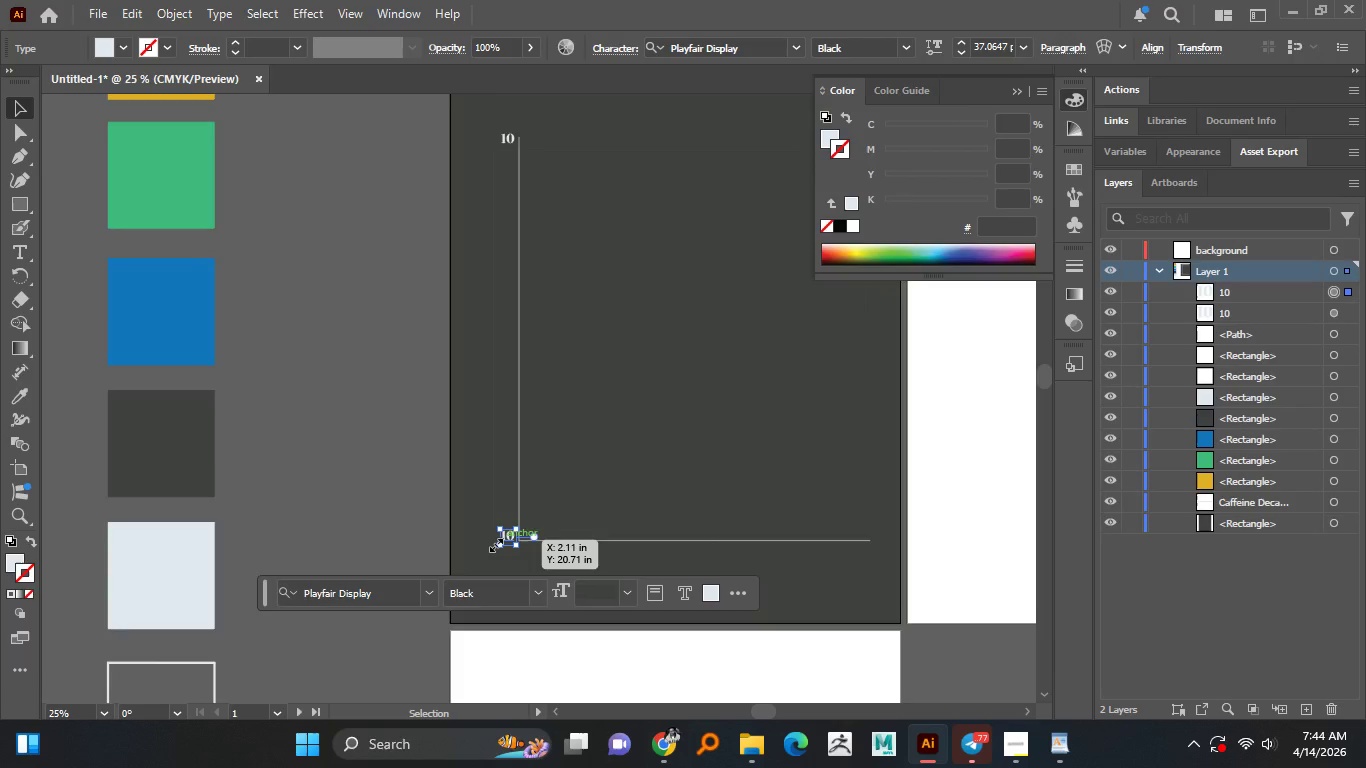 
scroll: coordinate [512, 536], scroll_direction: up, amount: 5.0
 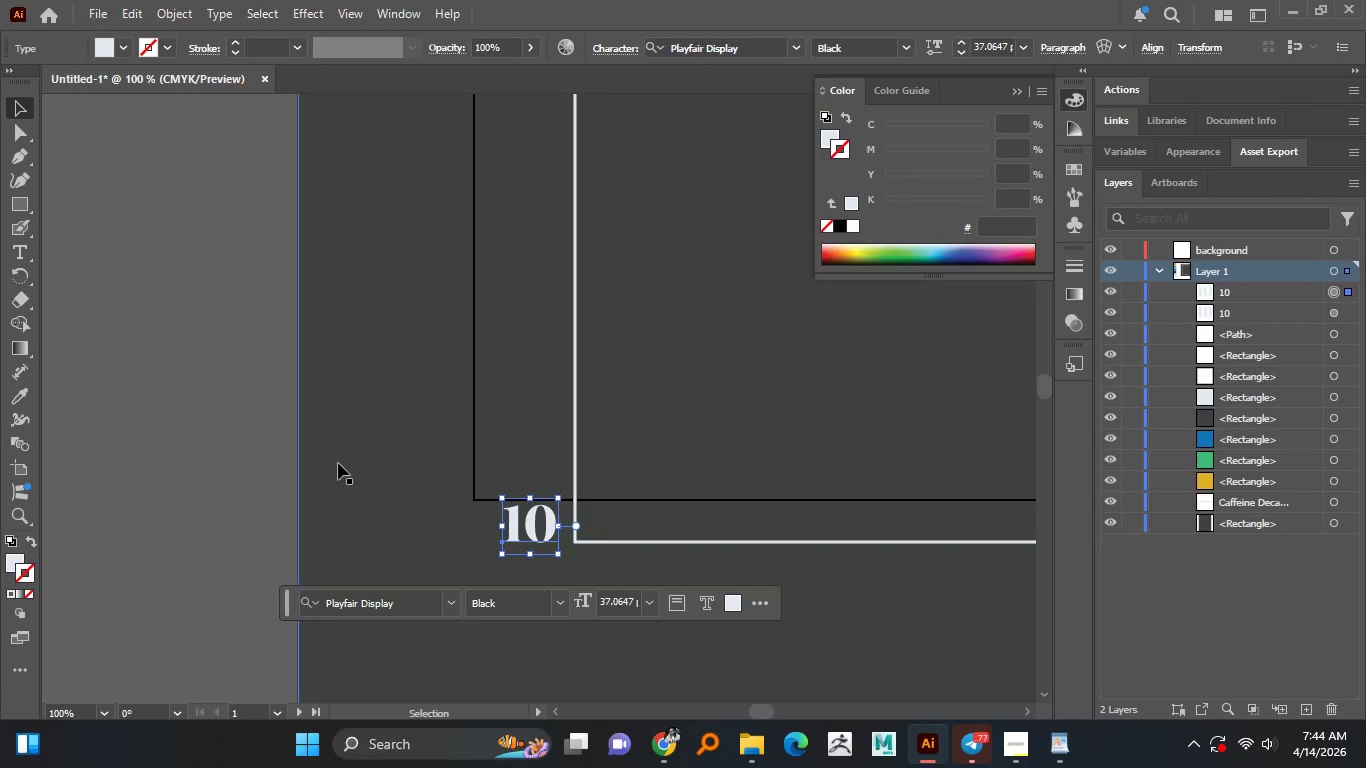 
hold_key(key=AltLeft, duration=1.17)
scroll: coordinate [402, 426], scroll_direction: down, amount: 3.0
 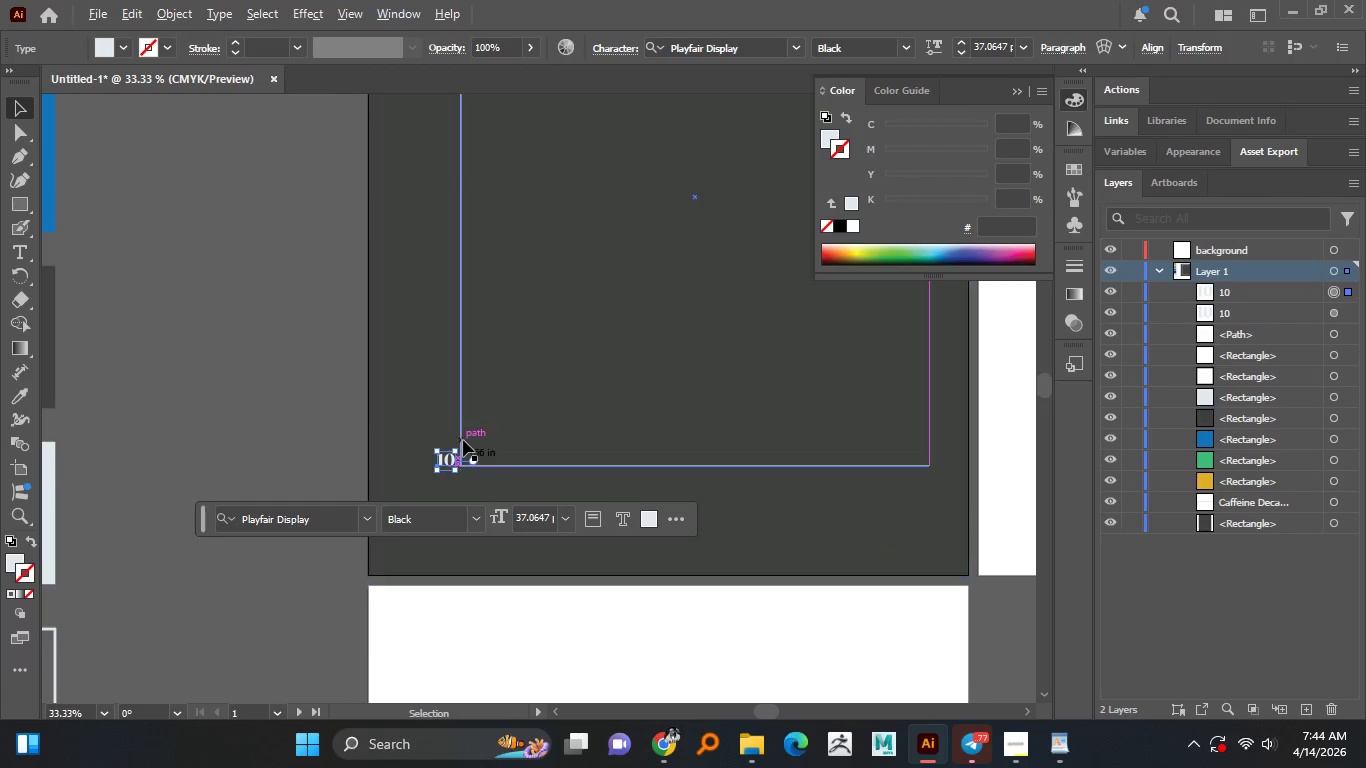 
scroll: coordinate [457, 438], scroll_direction: up, amount: 3.0
 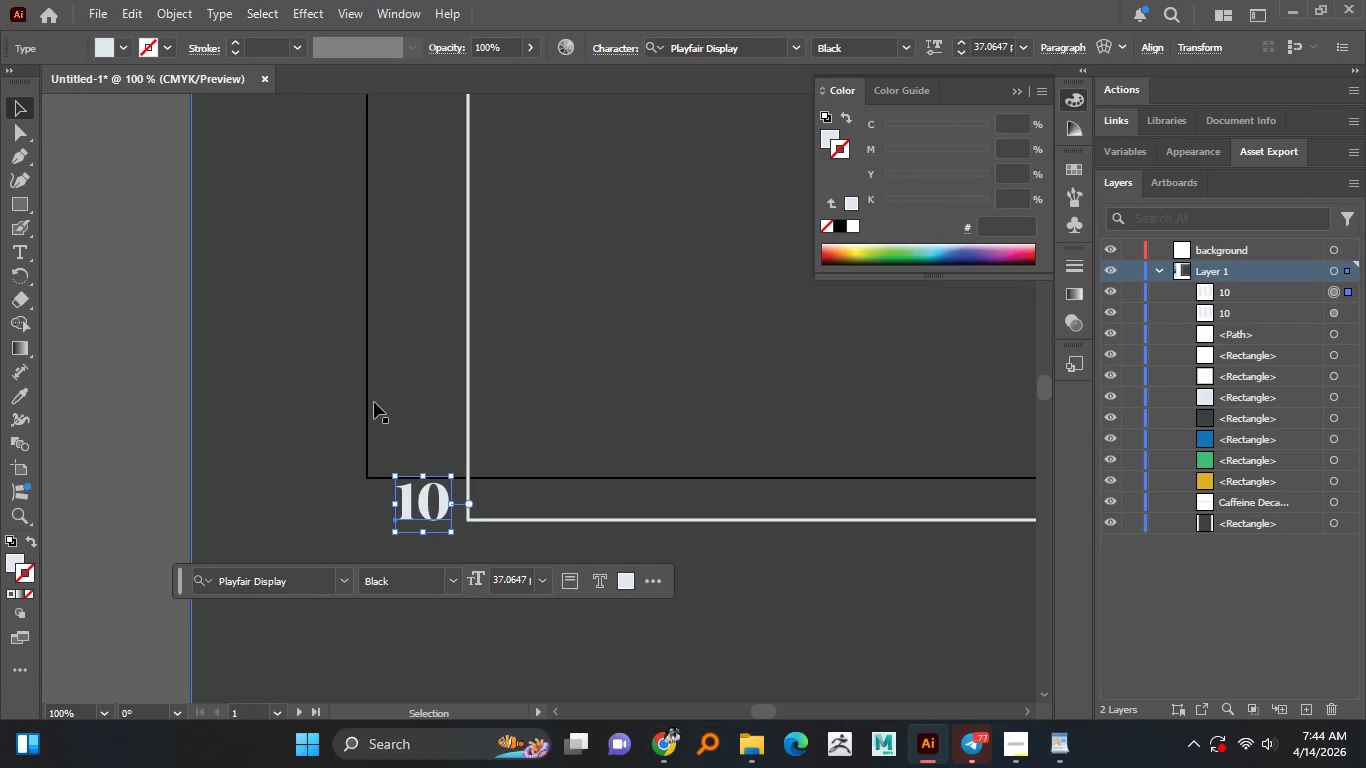 
left_click([374, 402])
 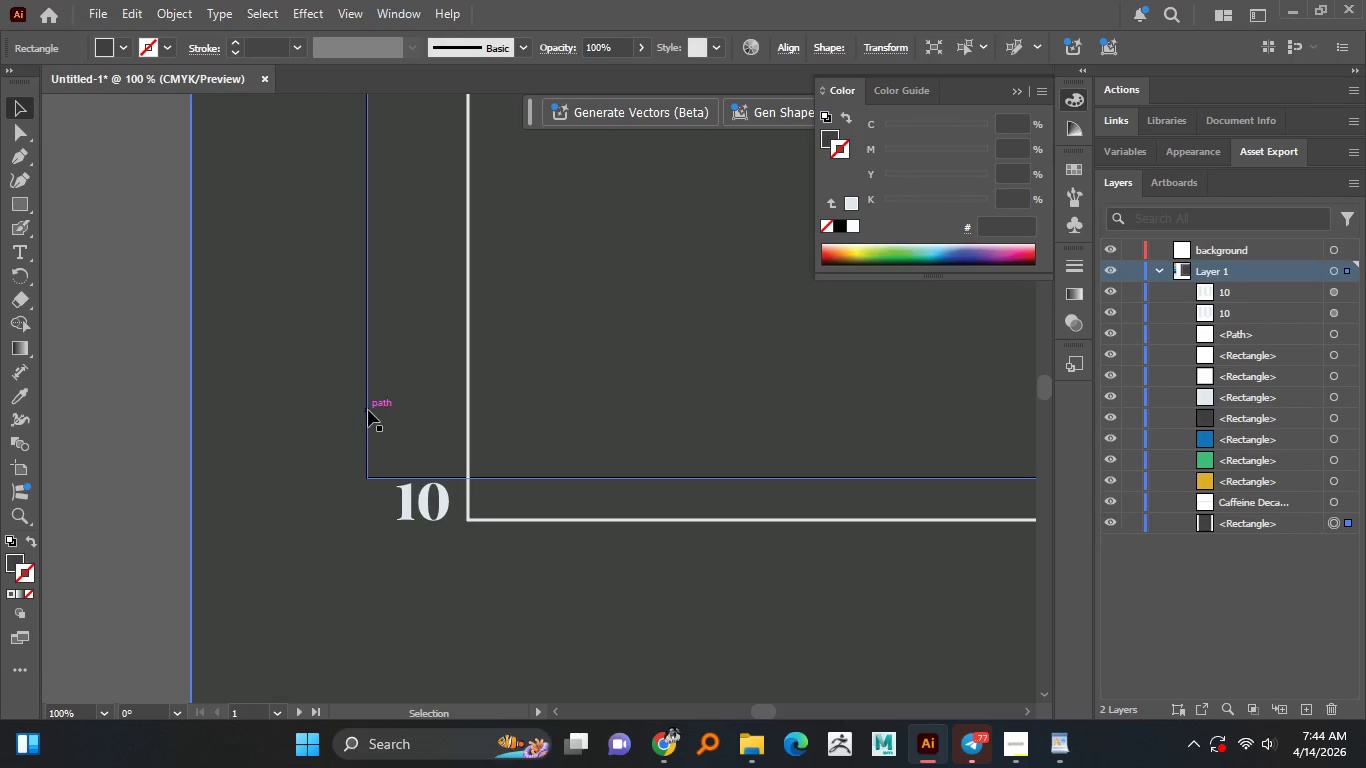 
left_click([368, 410])
 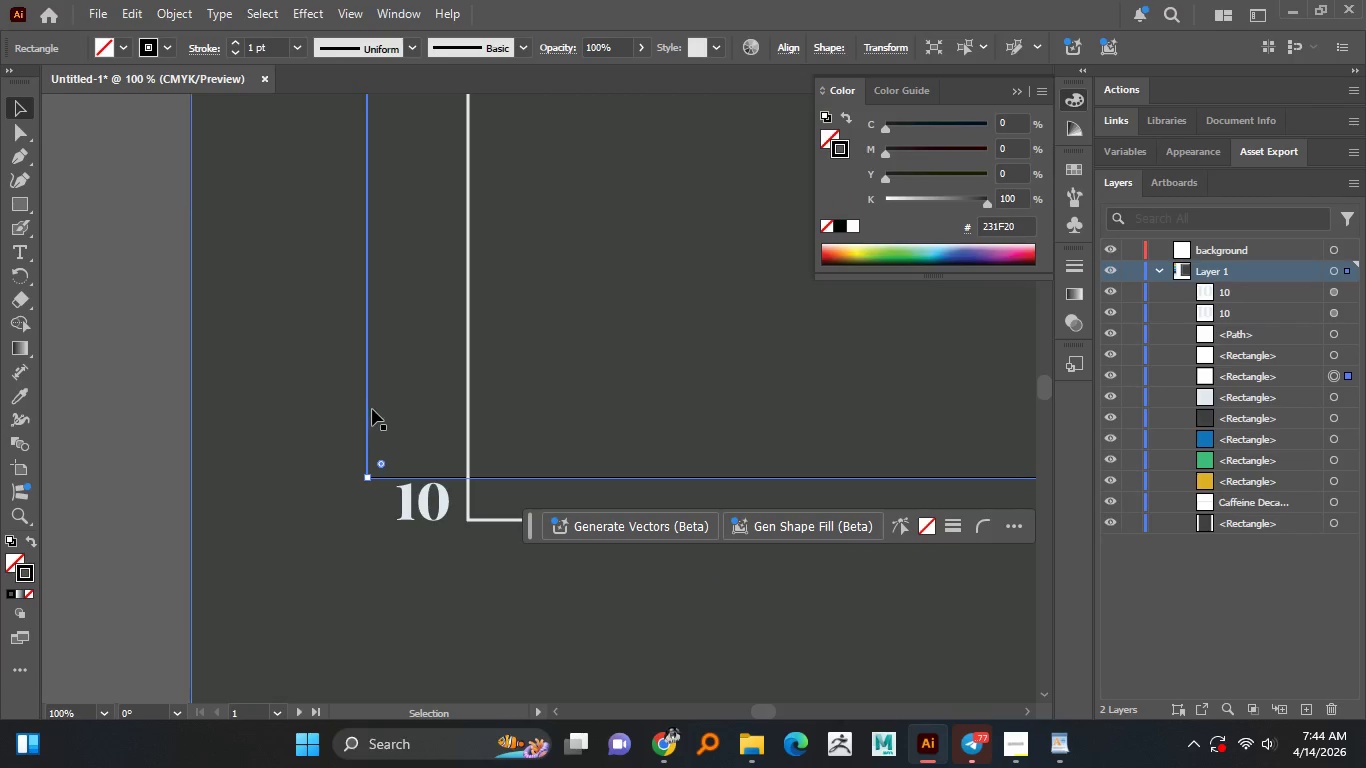 
key(Delete)
 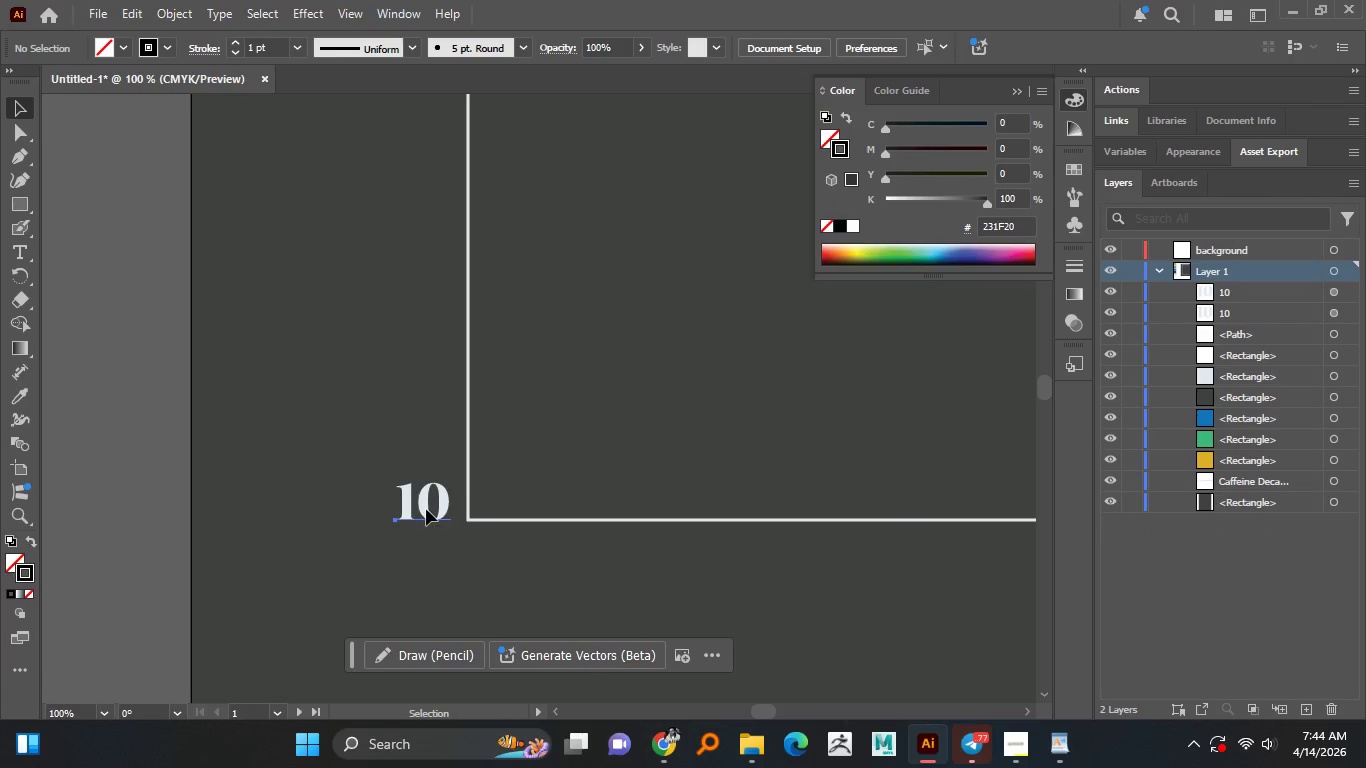 
double_click([426, 509])
 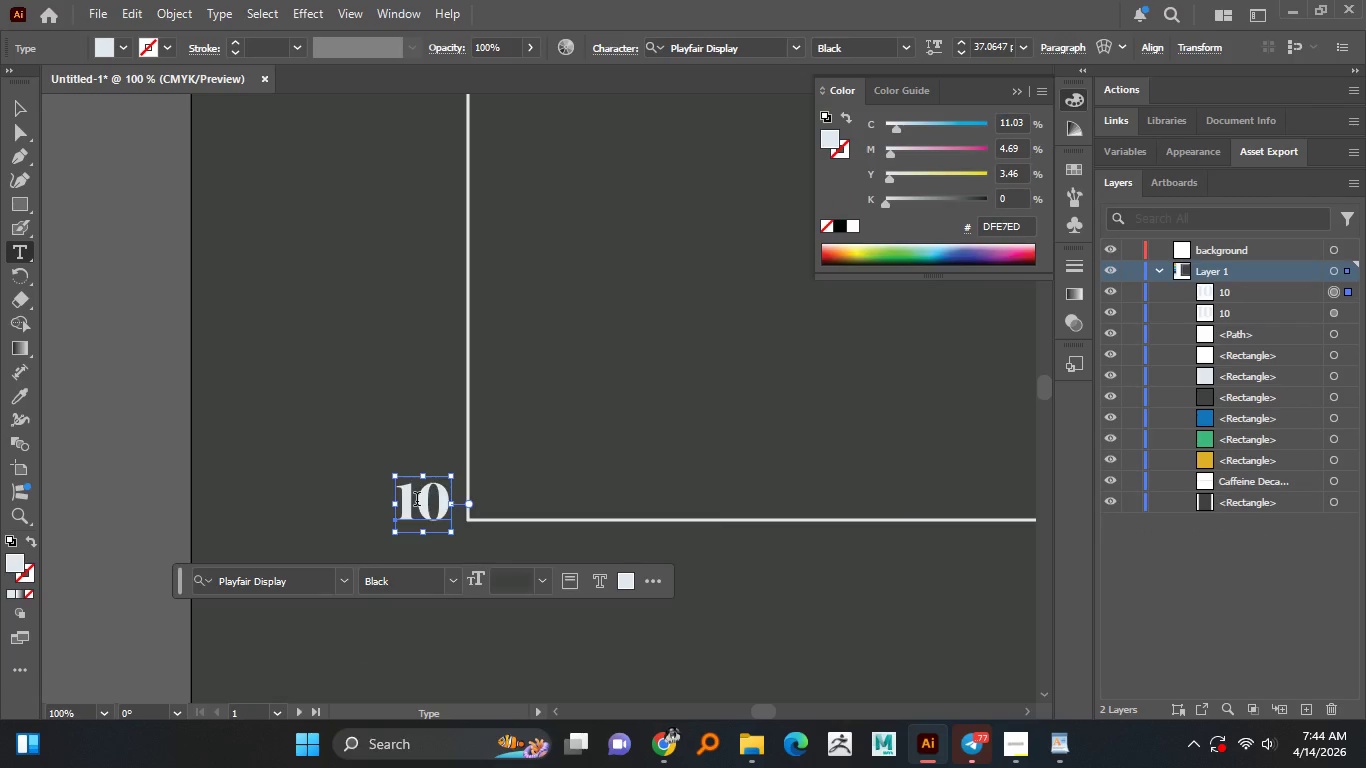 
left_click_drag(start_coordinate=[417, 501], to_coordinate=[398, 504])
 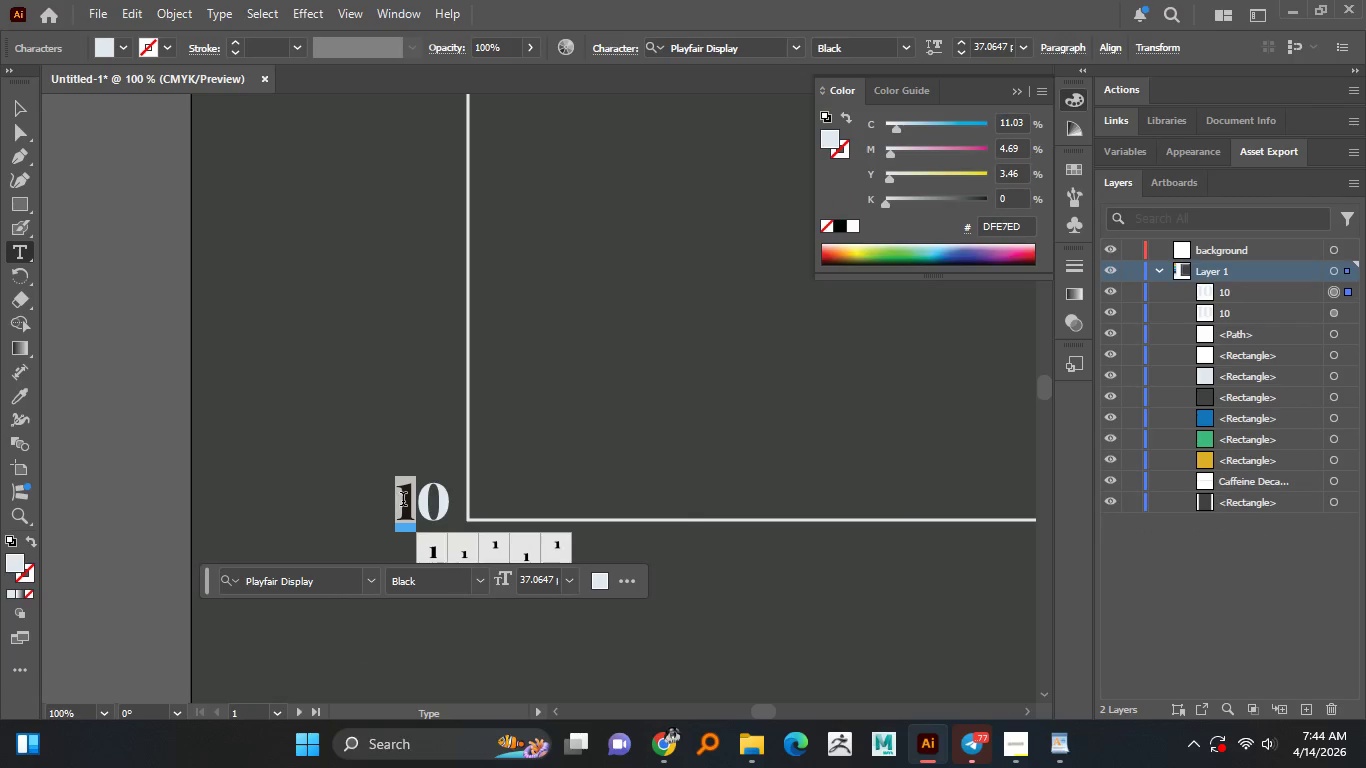 
key(Backspace)
 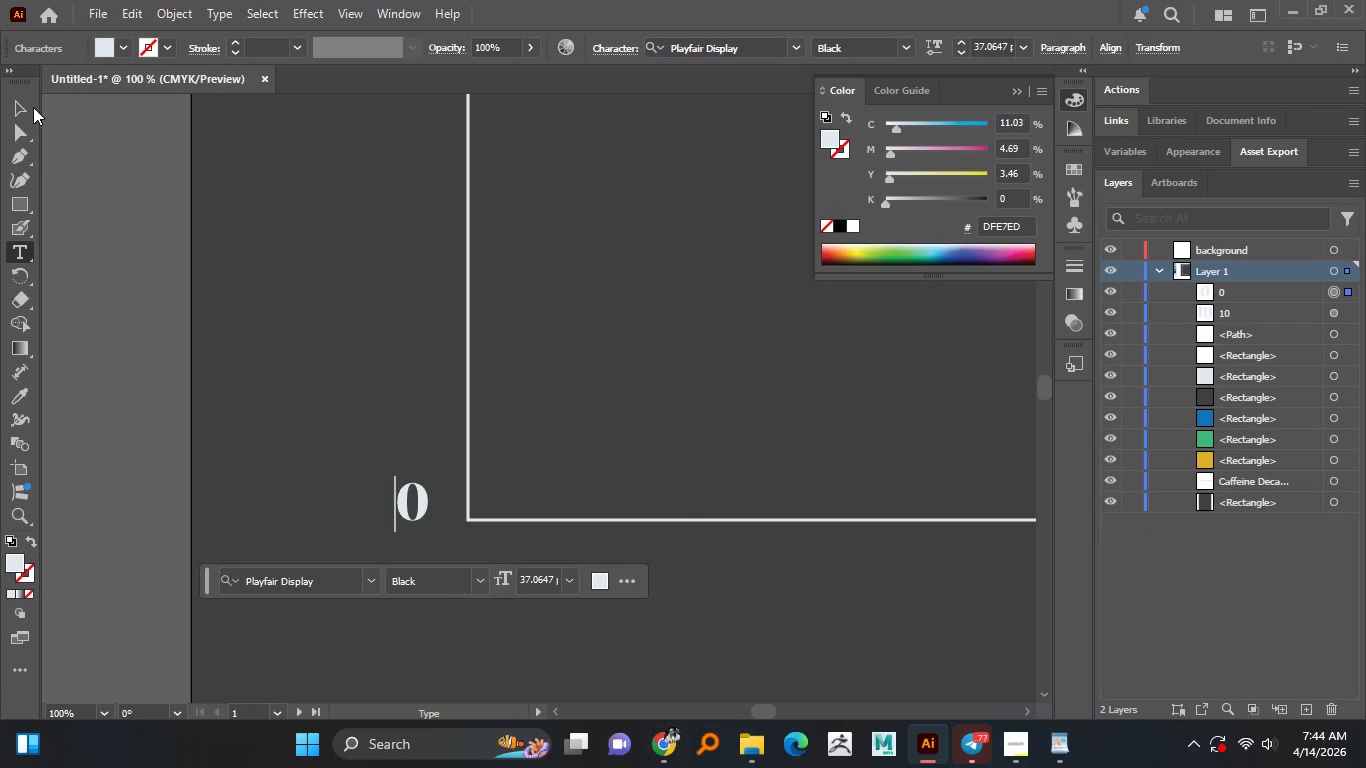 
left_click([25, 107])
 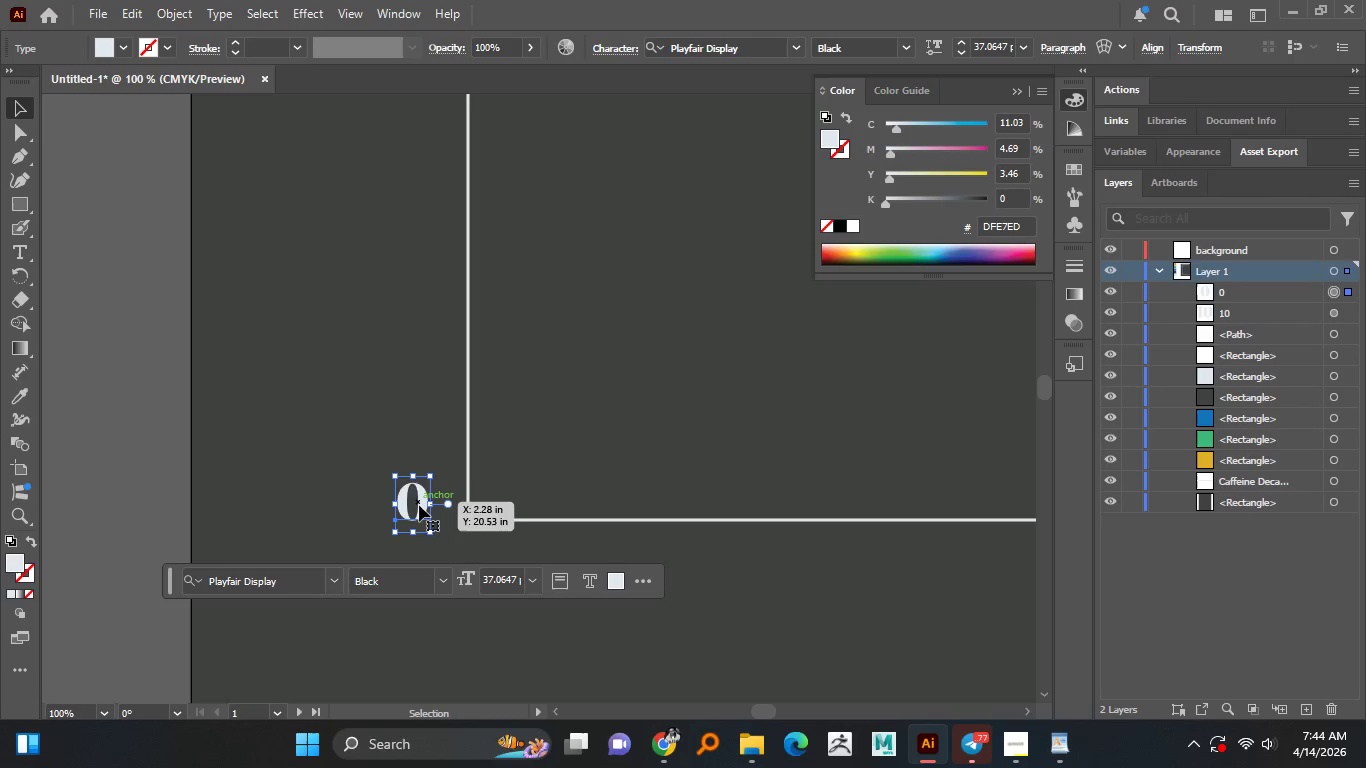 
left_click_drag(start_coordinate=[419, 505], to_coordinate=[444, 505])
 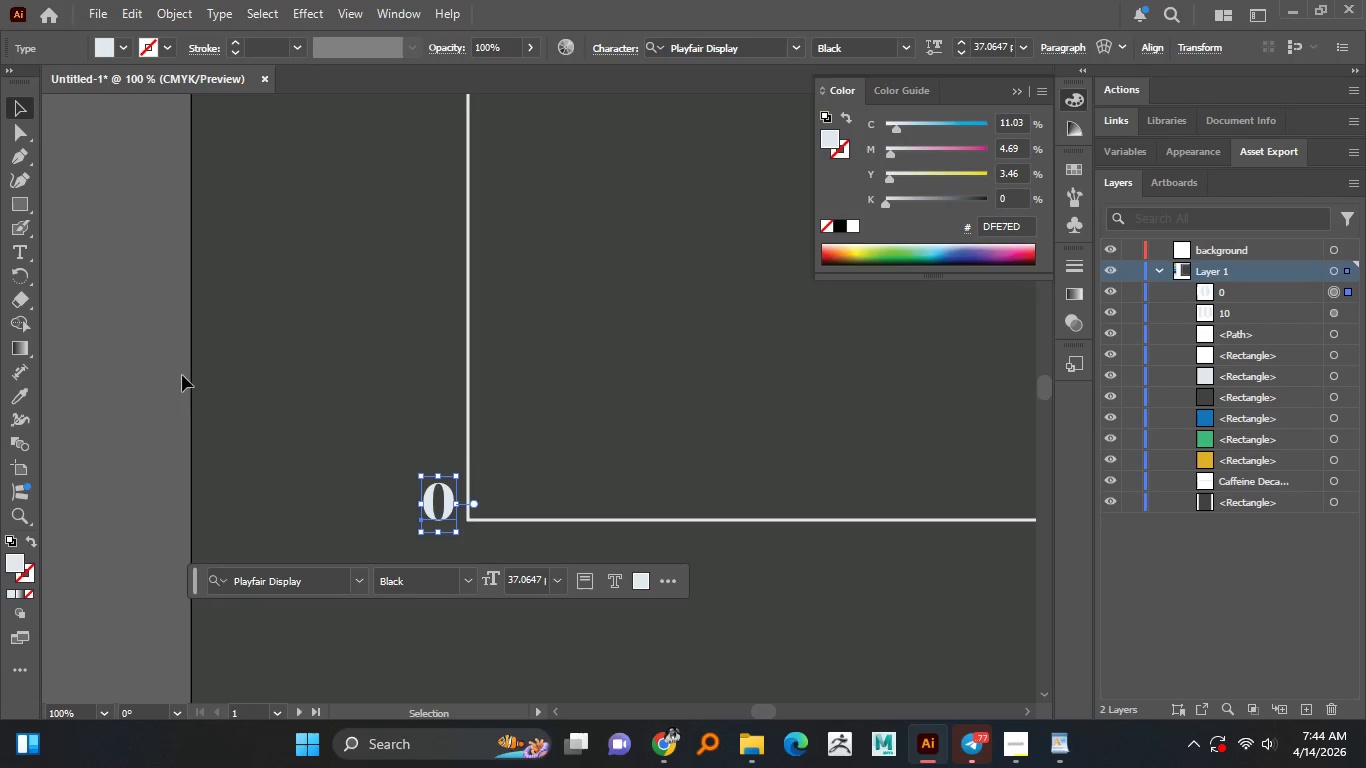 
hold_key(key=ShiftLeft, duration=1.52)
 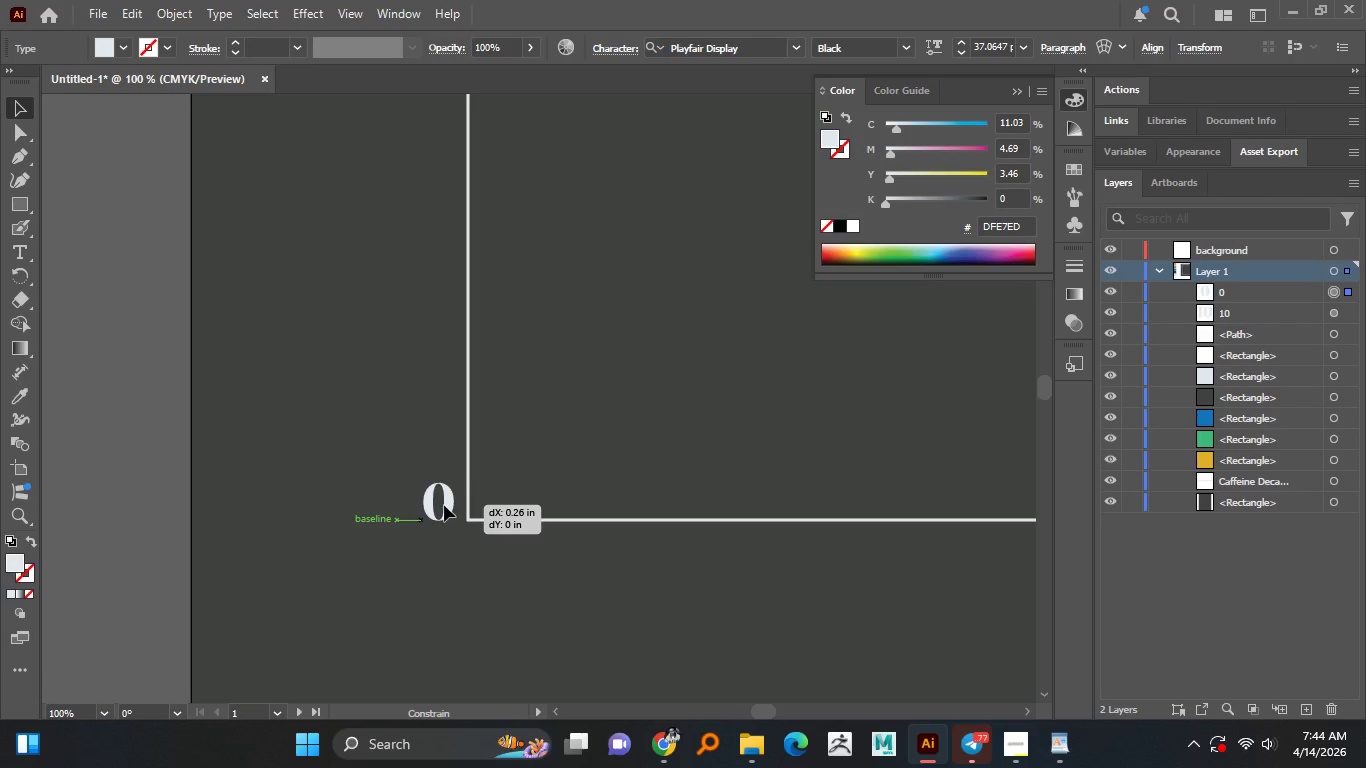 
hold_key(key=ShiftLeft, duration=0.95)
 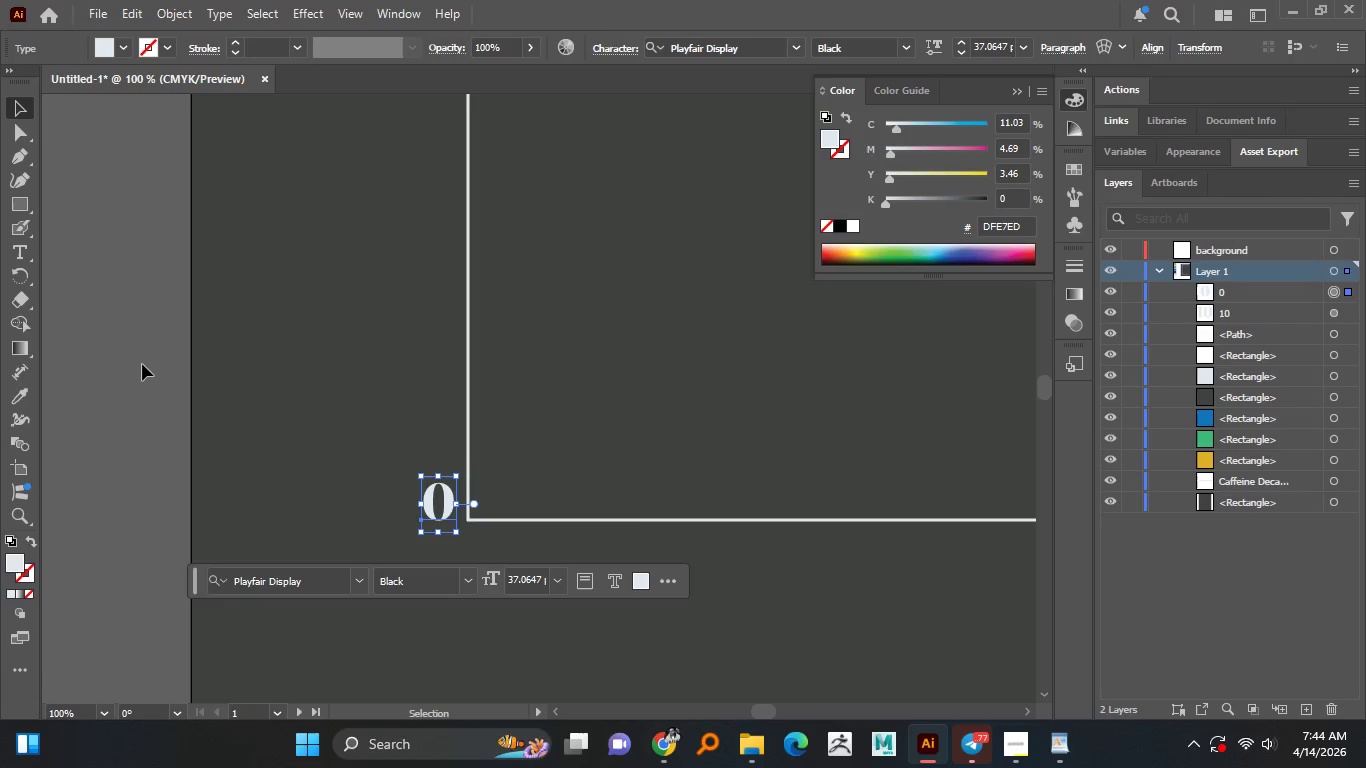 
hold_key(key=ShiftLeft, duration=19.83)
left_click([142, 364])
 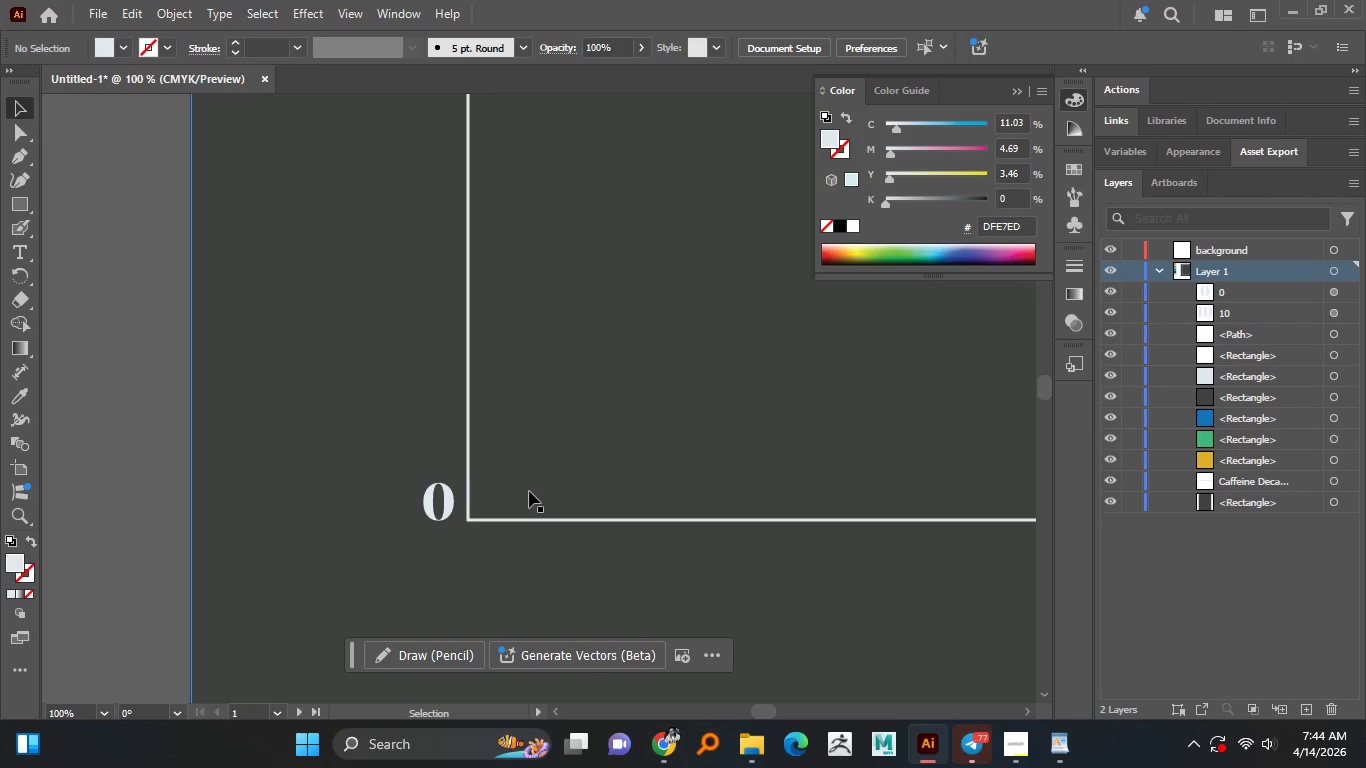 
hold_key(key=AltLeft, duration=1.52)
 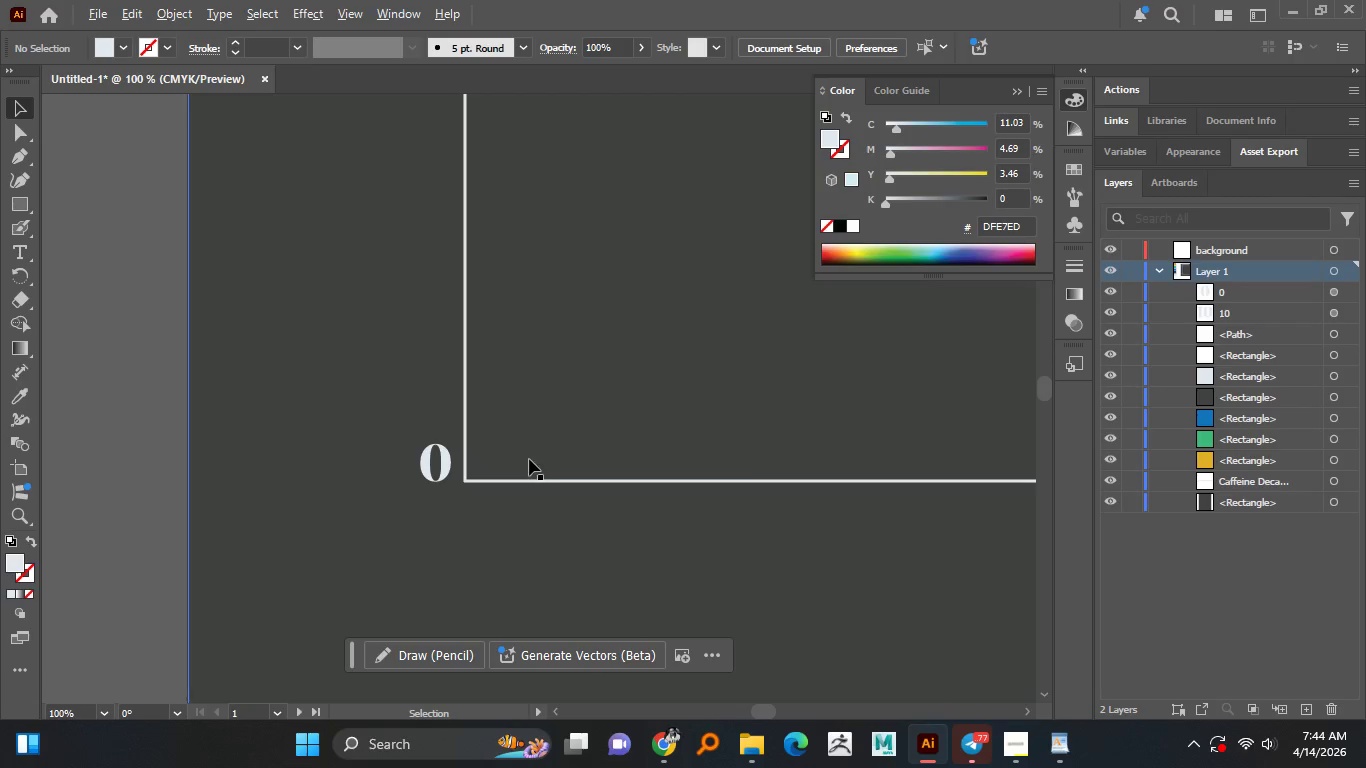 
hold_key(key=AltLeft, duration=1.48)
 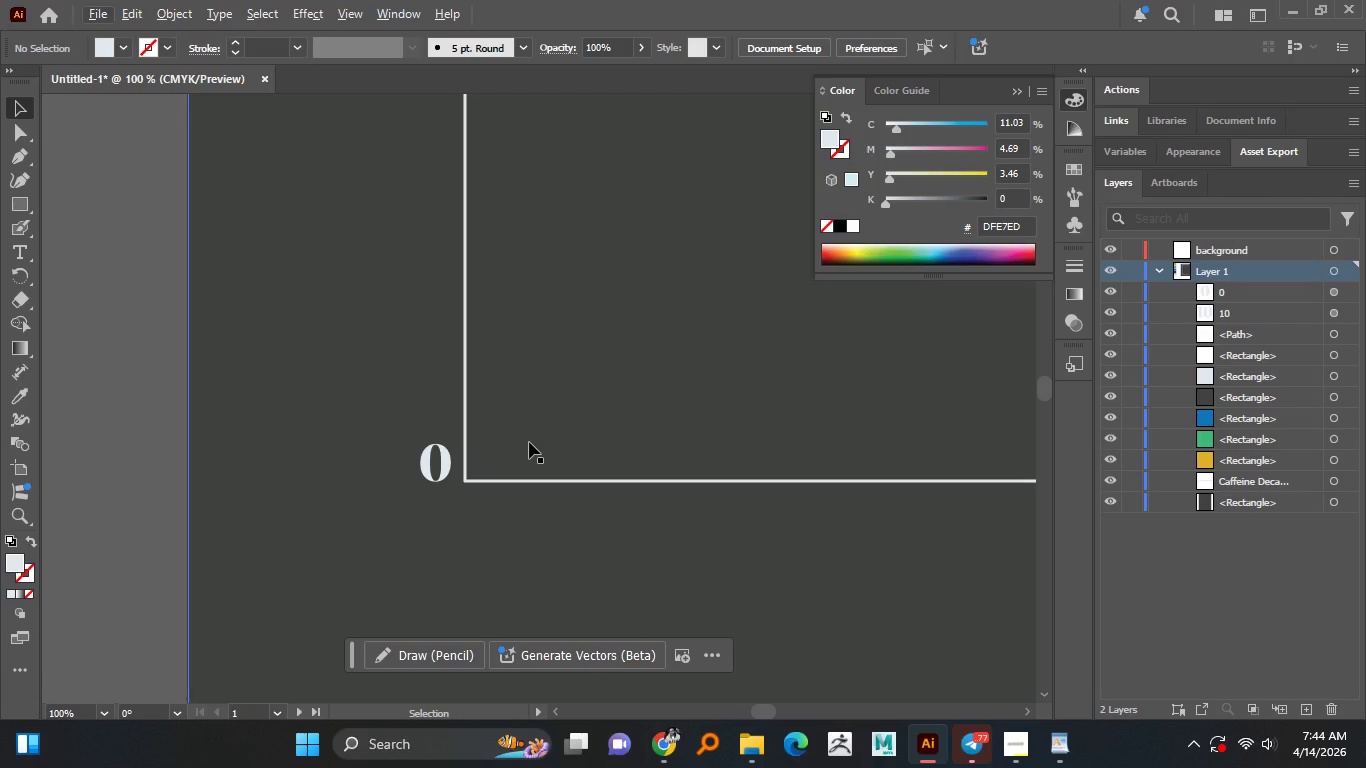 
hold_key(key=AltLeft, duration=1.51)
 